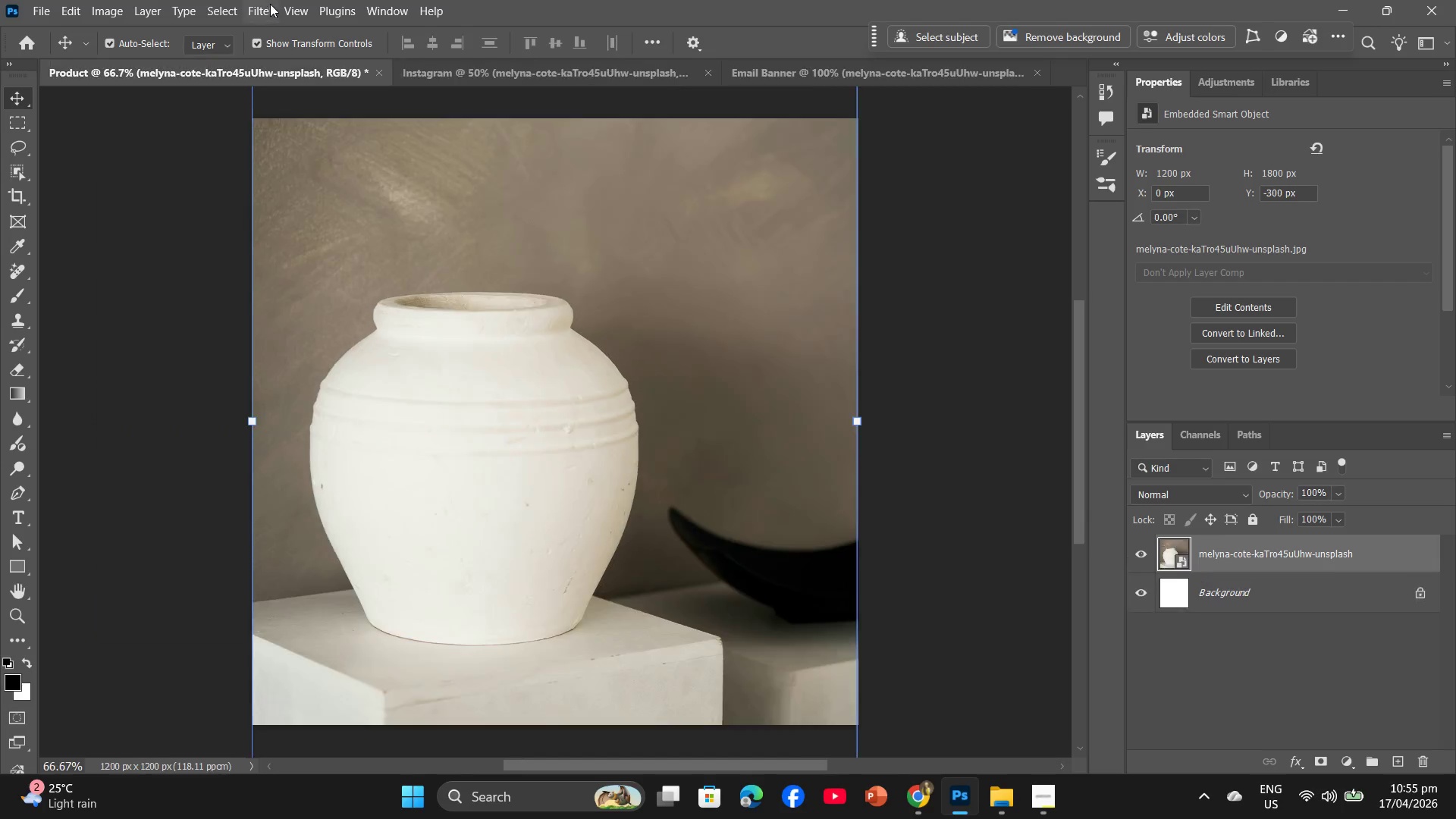 
left_click([263, 2])
 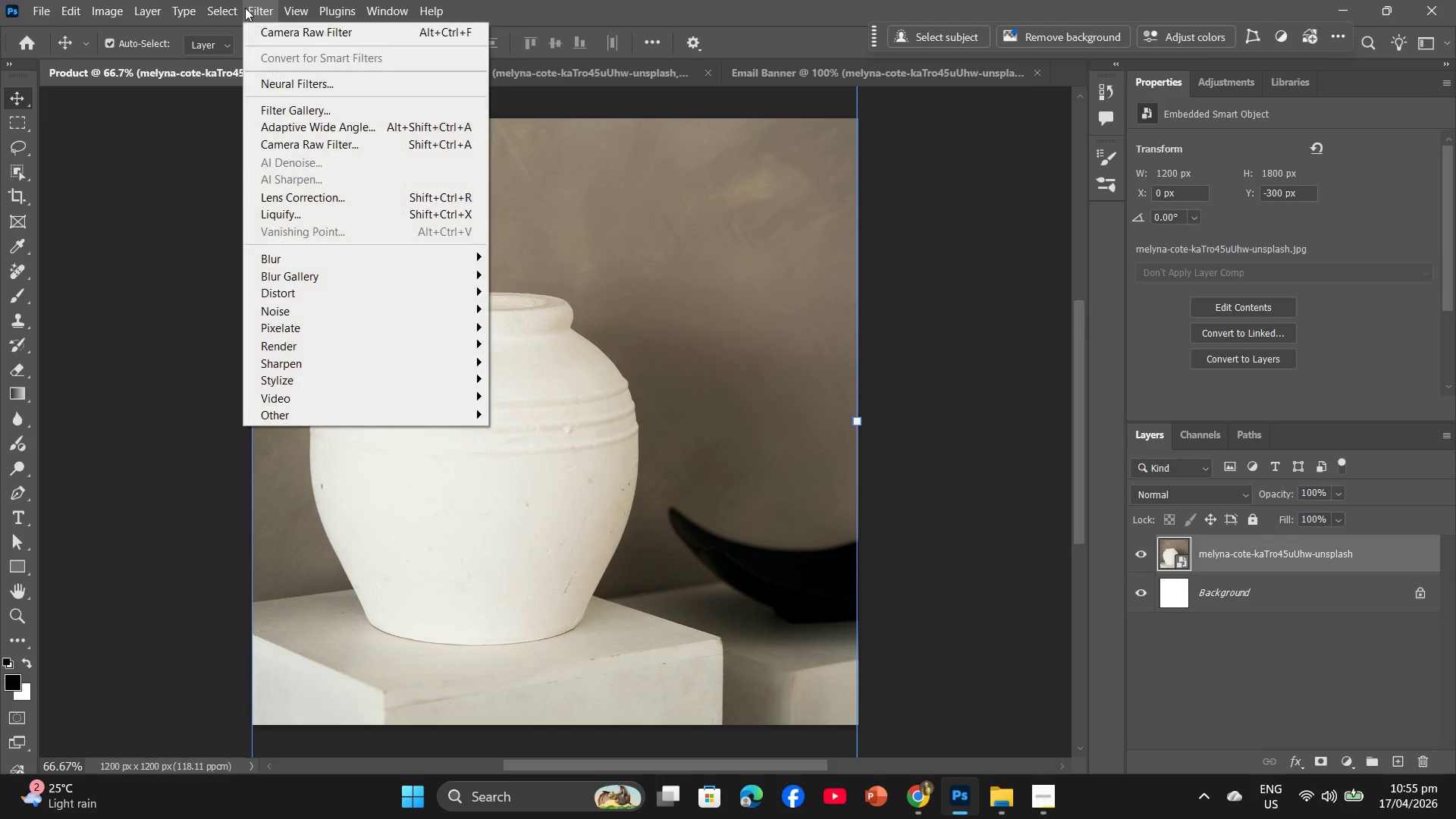 
left_click([265, 33])
 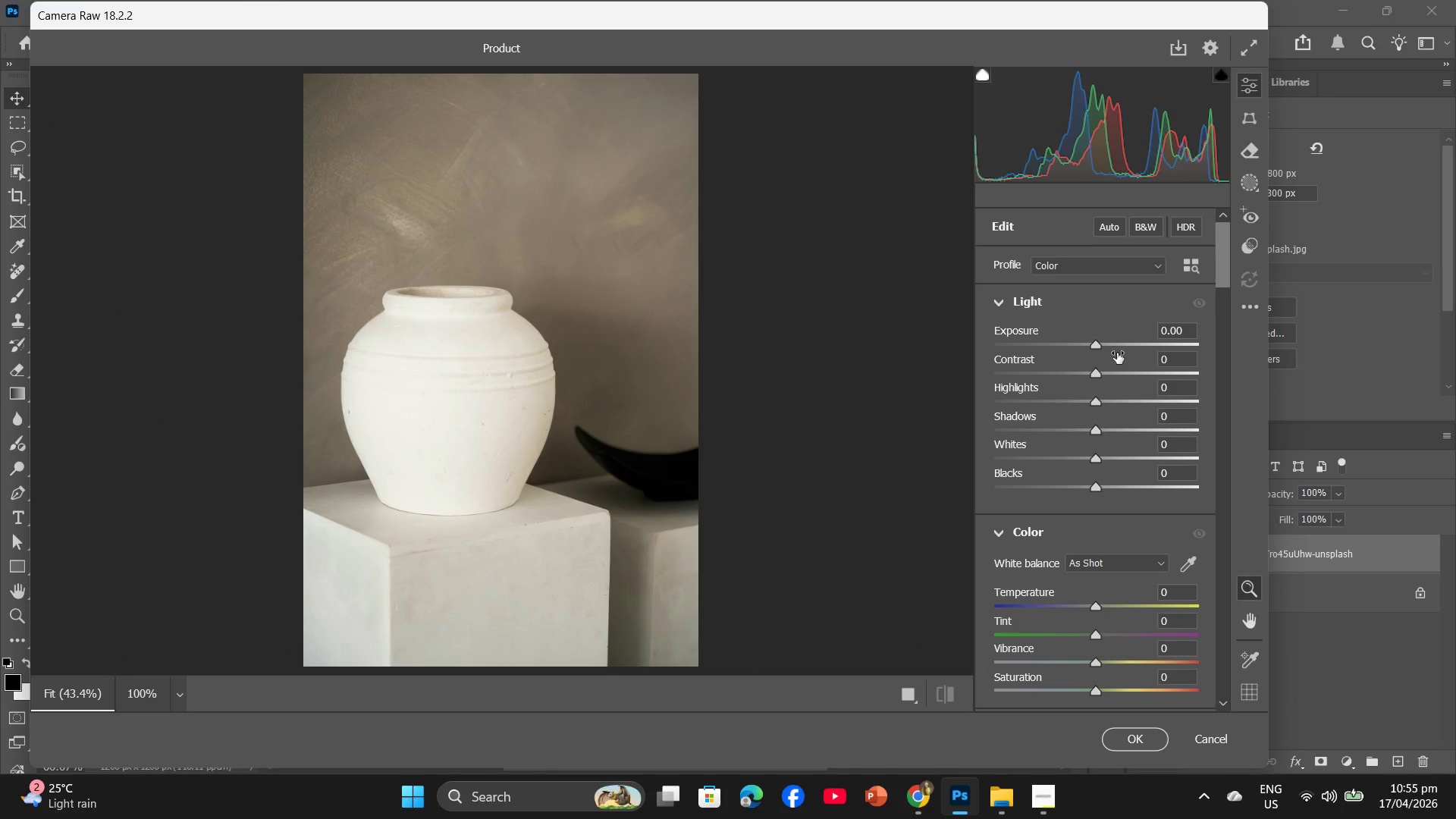 
left_click([1160, 356])
 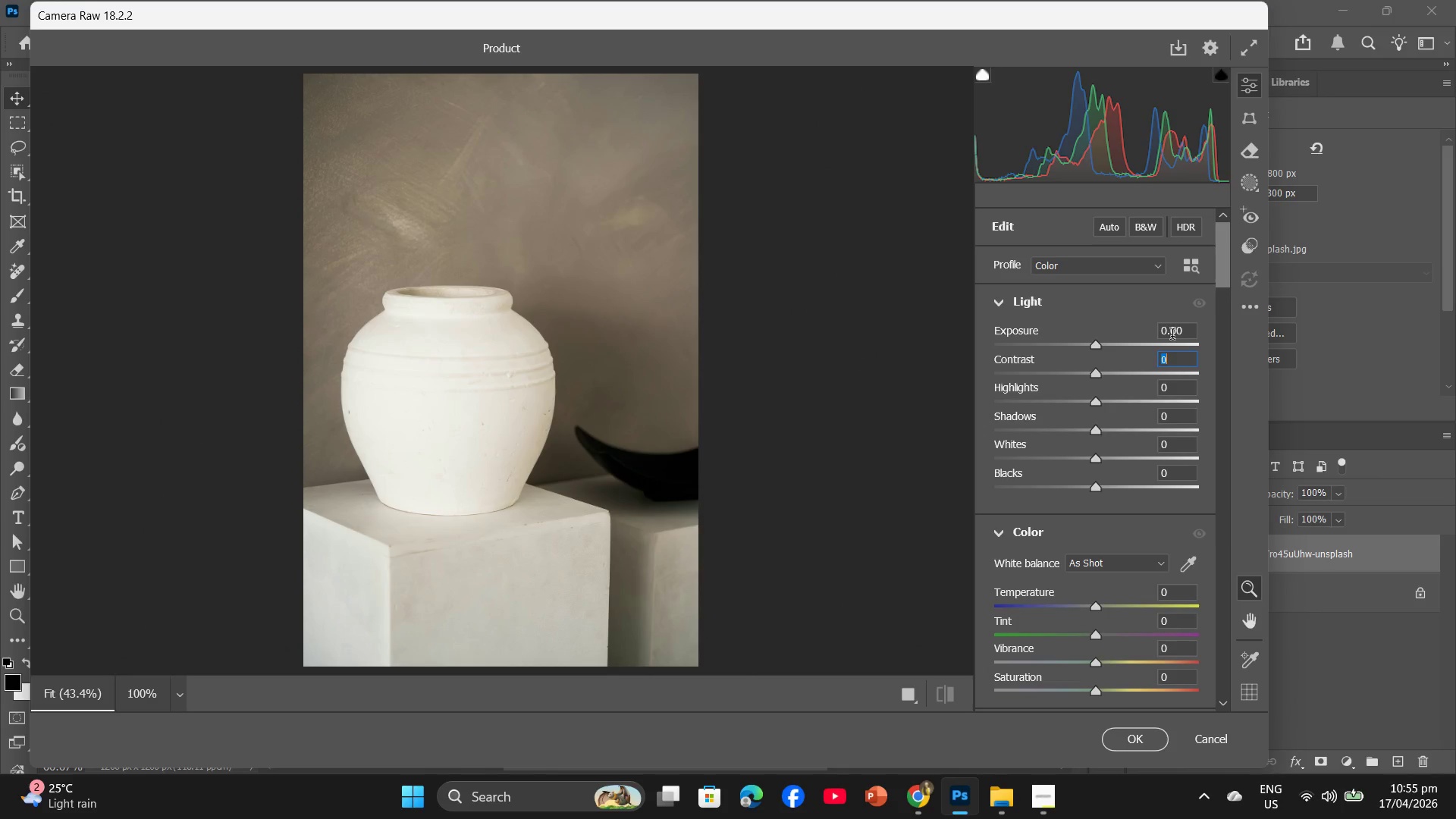 
key(Numpad1)
 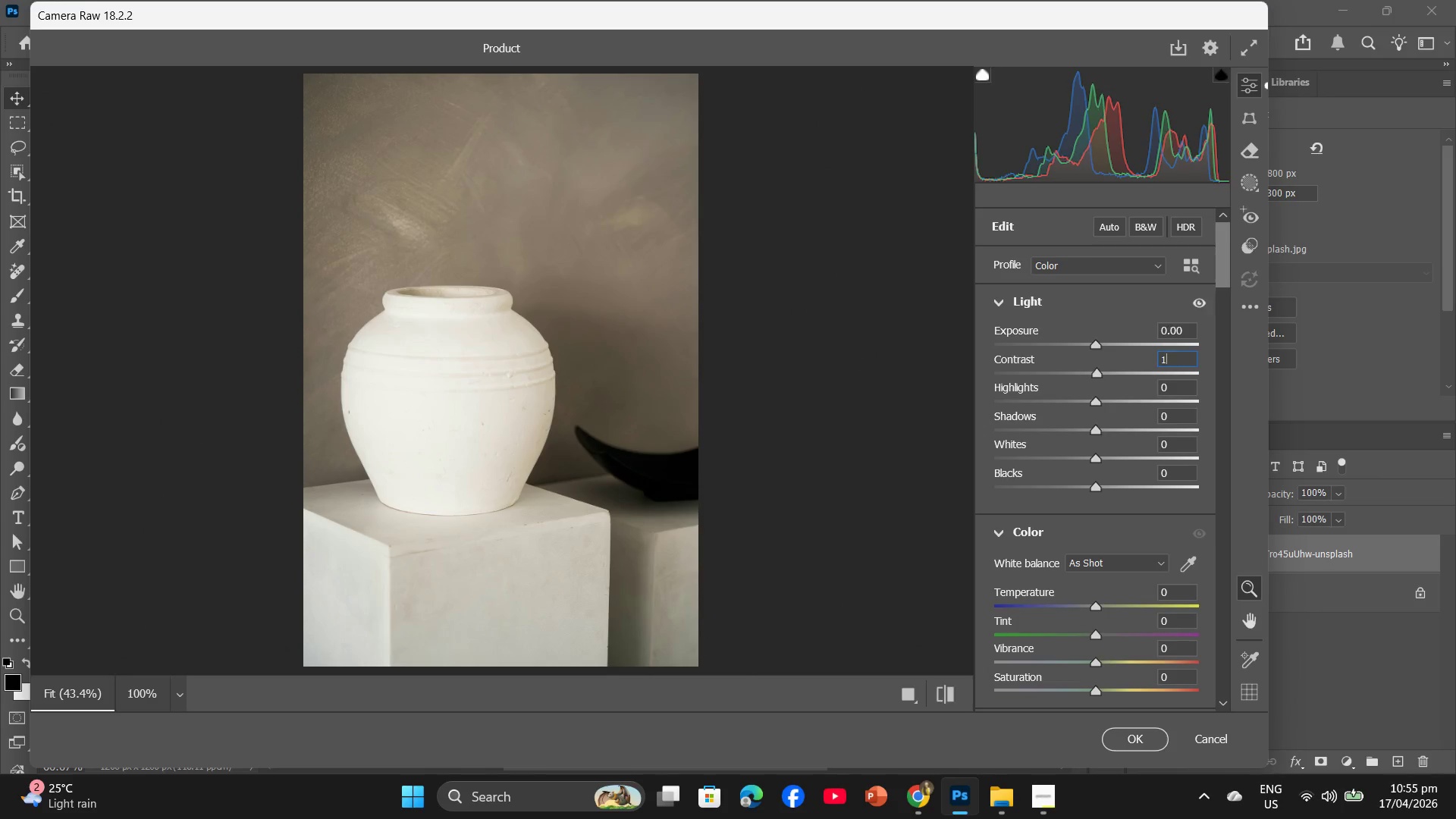 
key(Numpad0)
 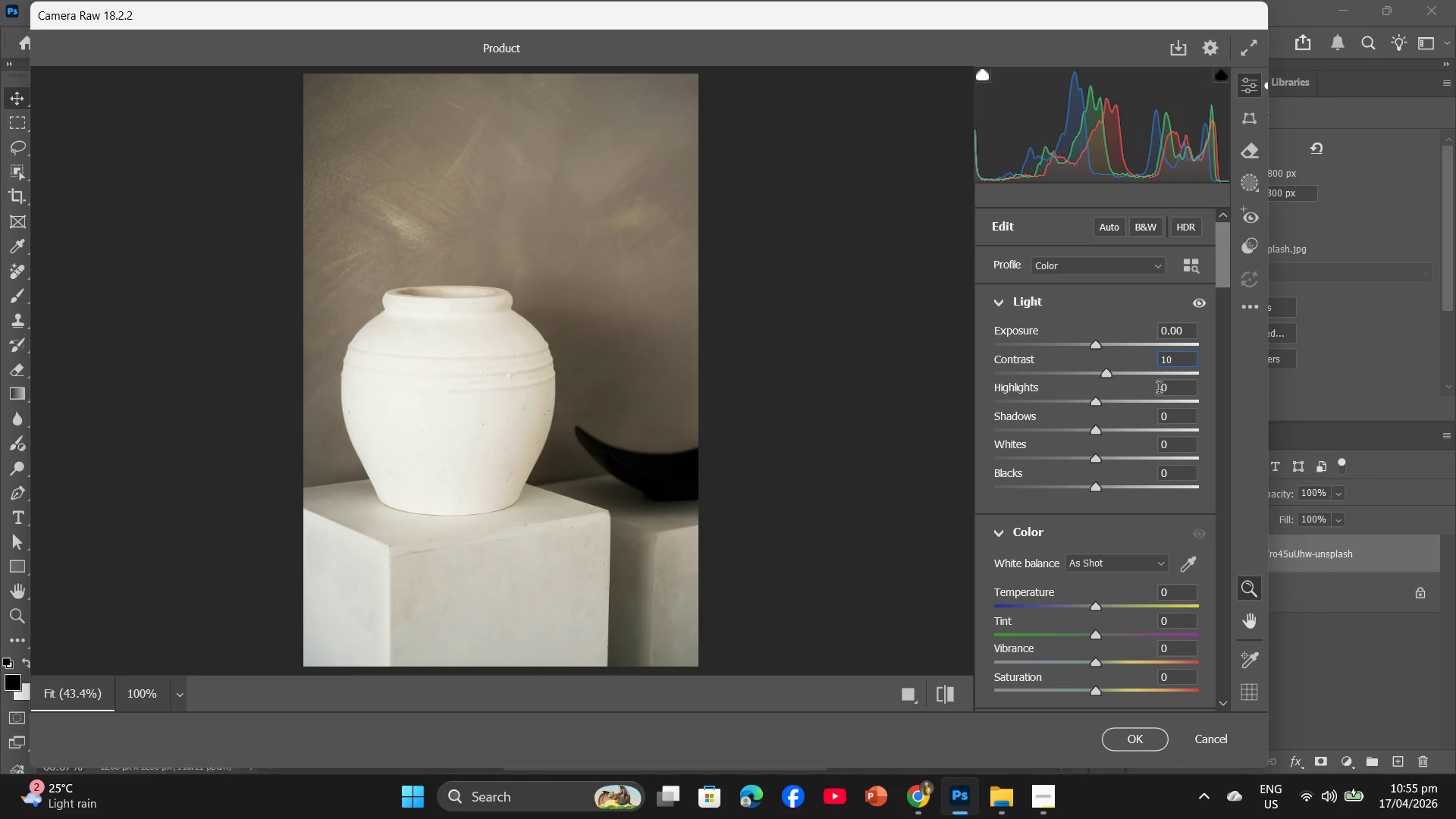 
left_click([1159, 390])
 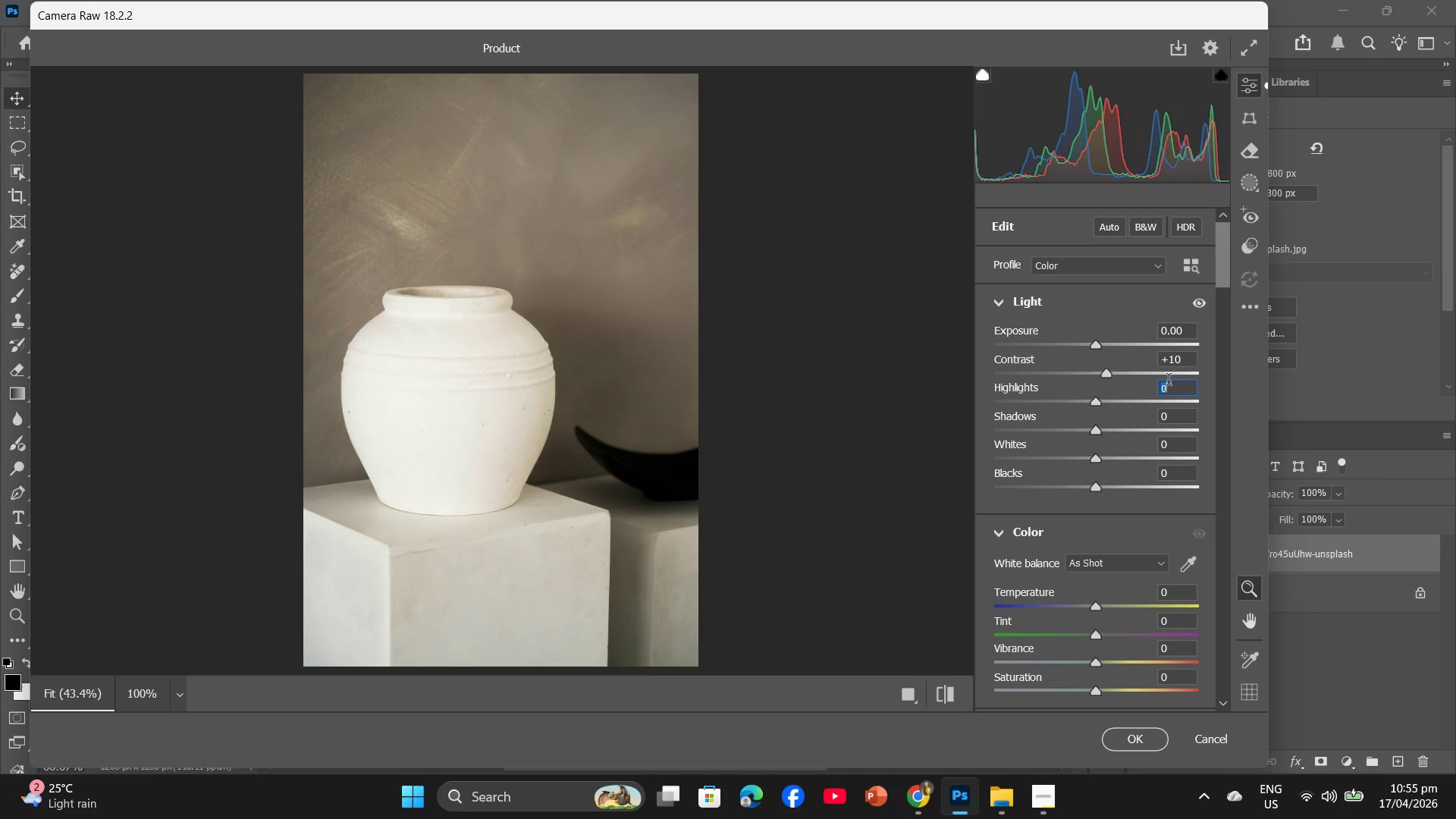 
key(Minus)
 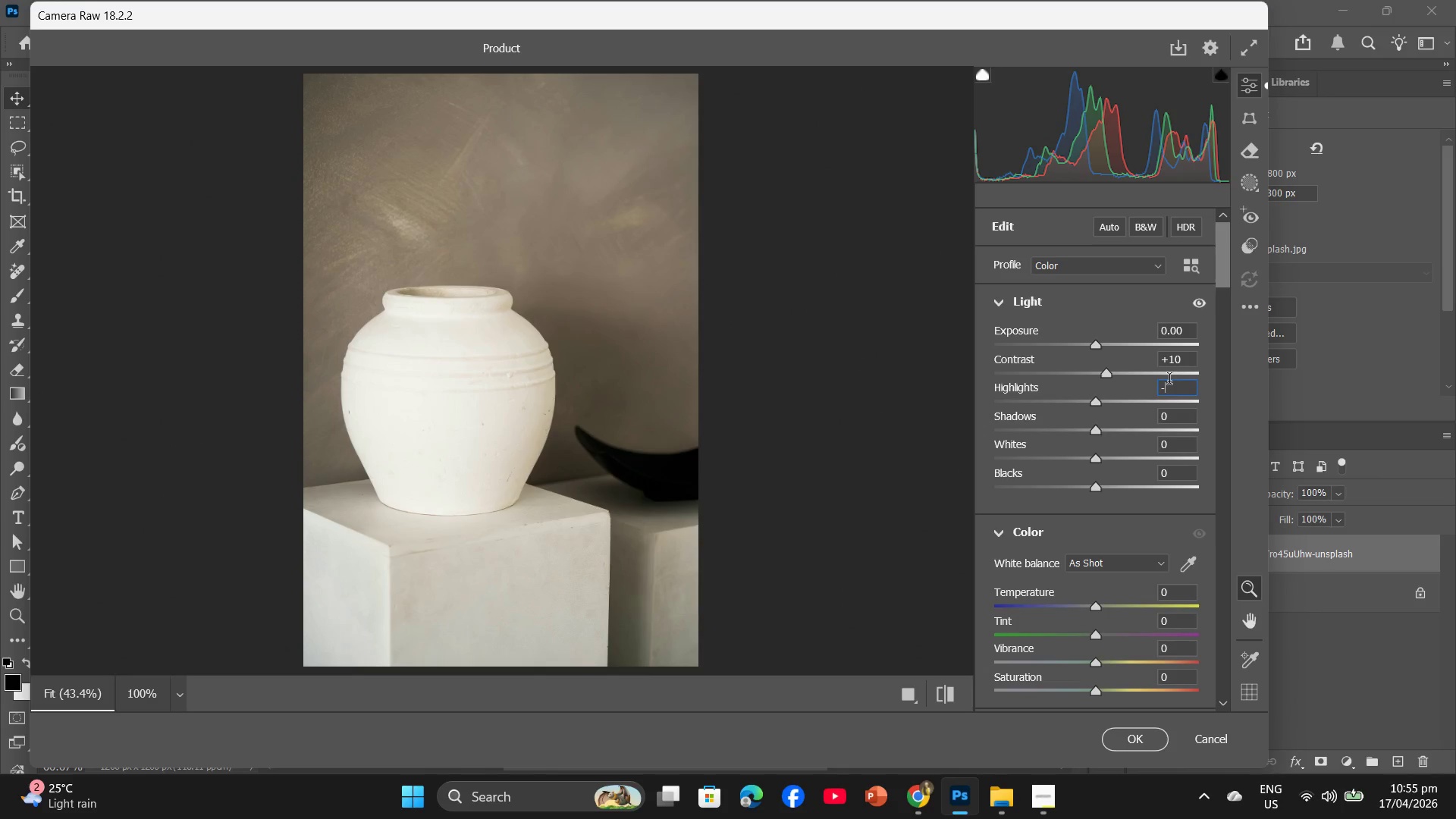 
key(Numpad5)
 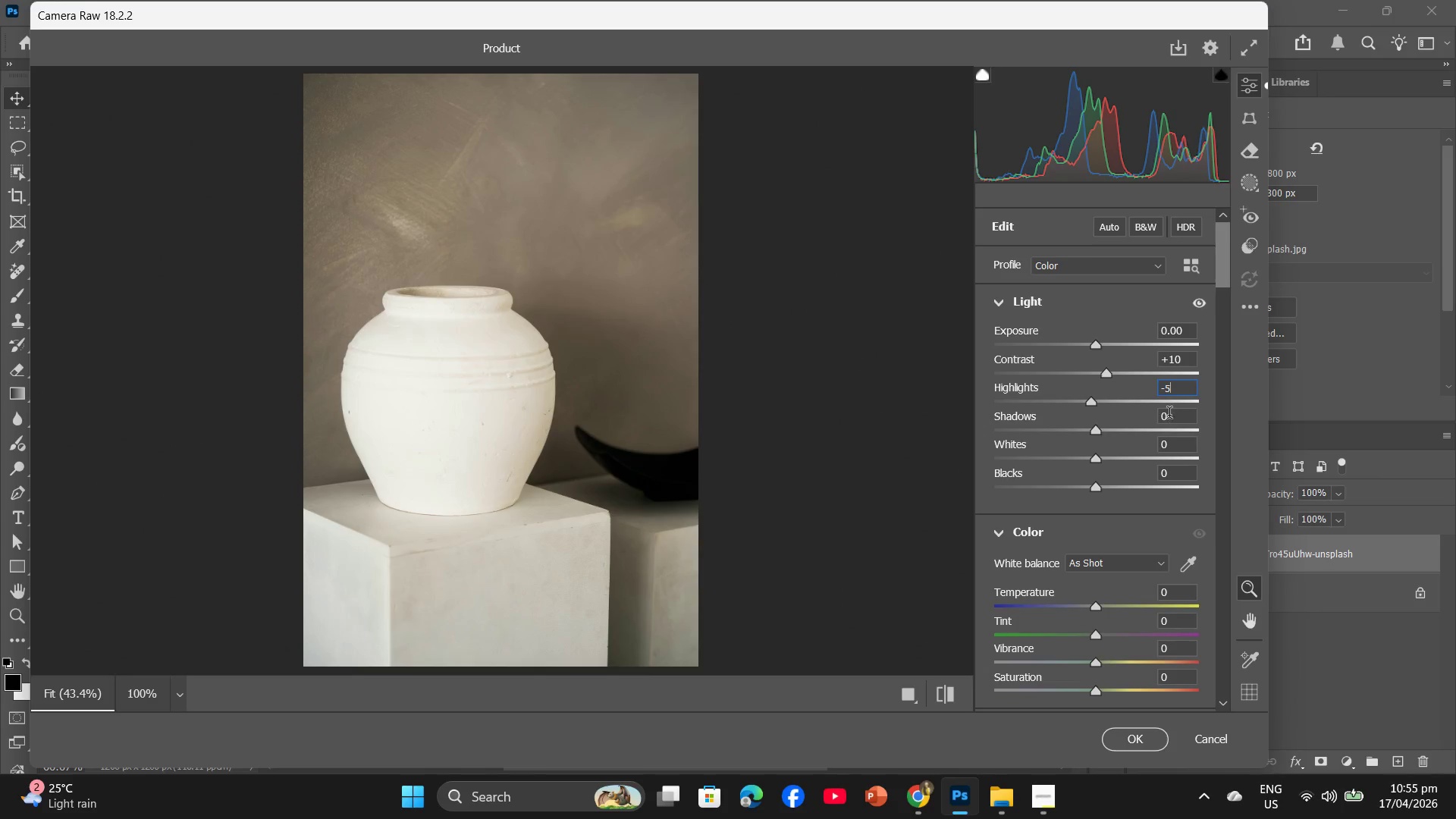 
left_click([1169, 415])
 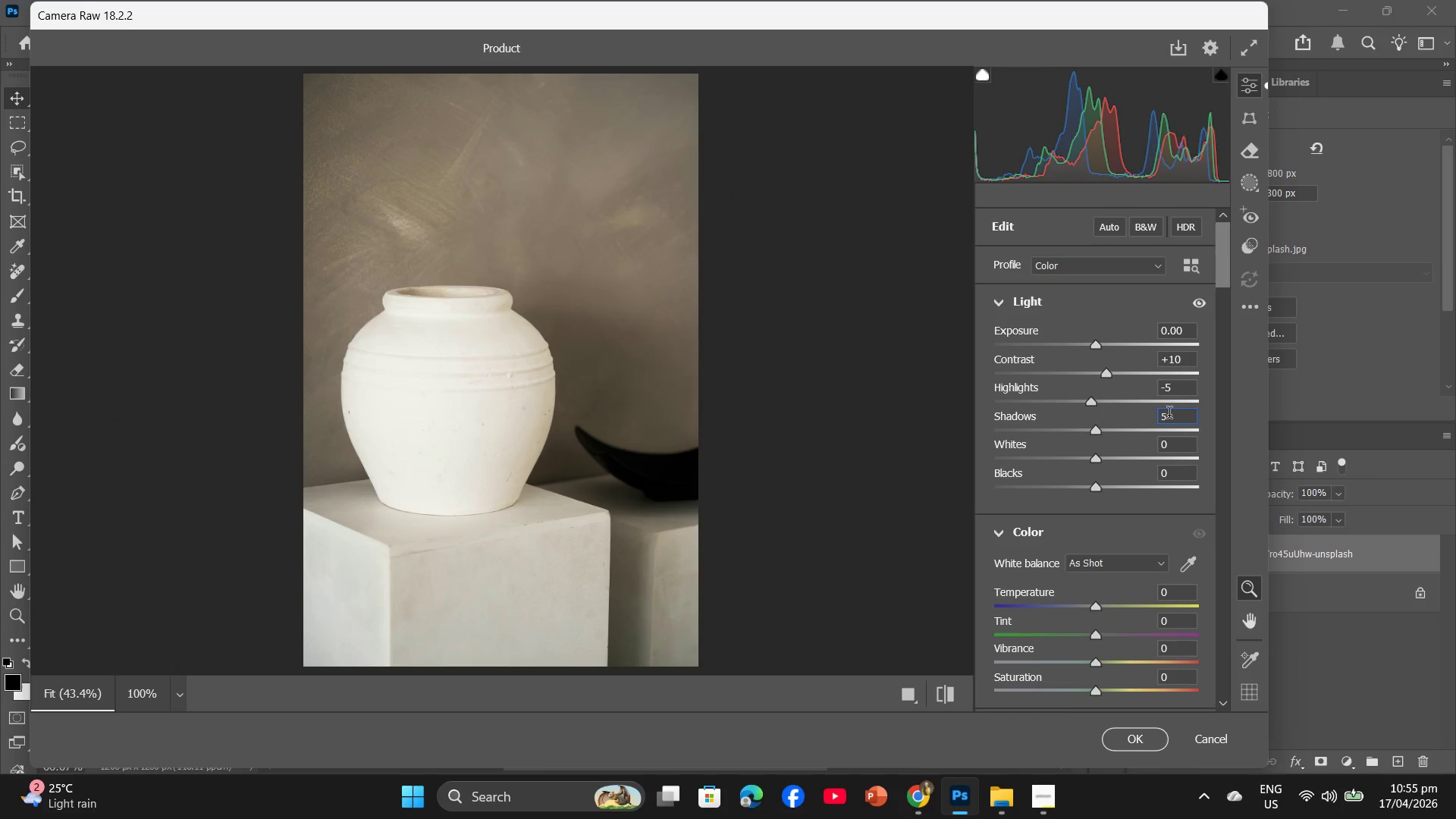 
key(Numpad5)
 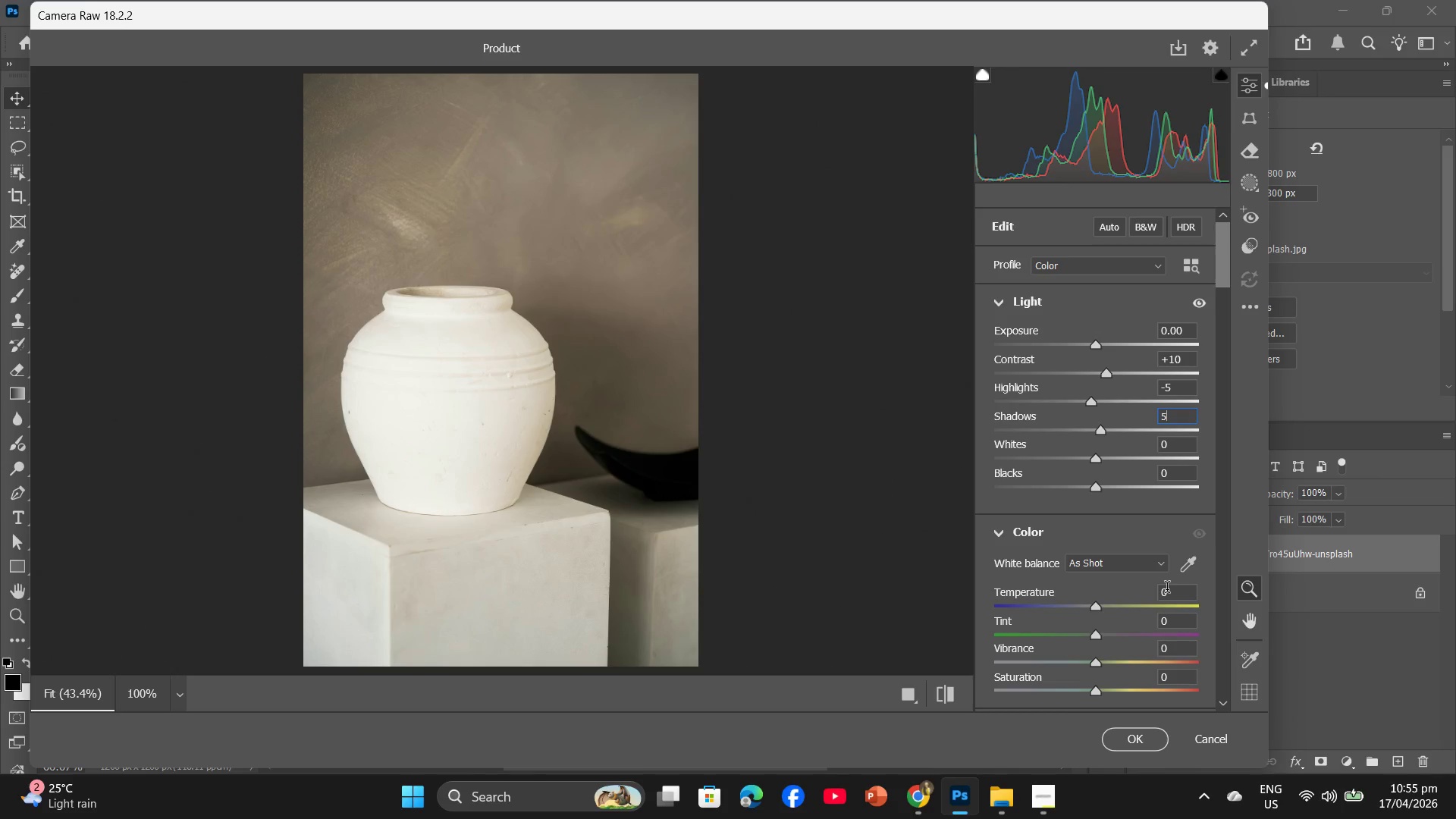 
left_click([1166, 592])
 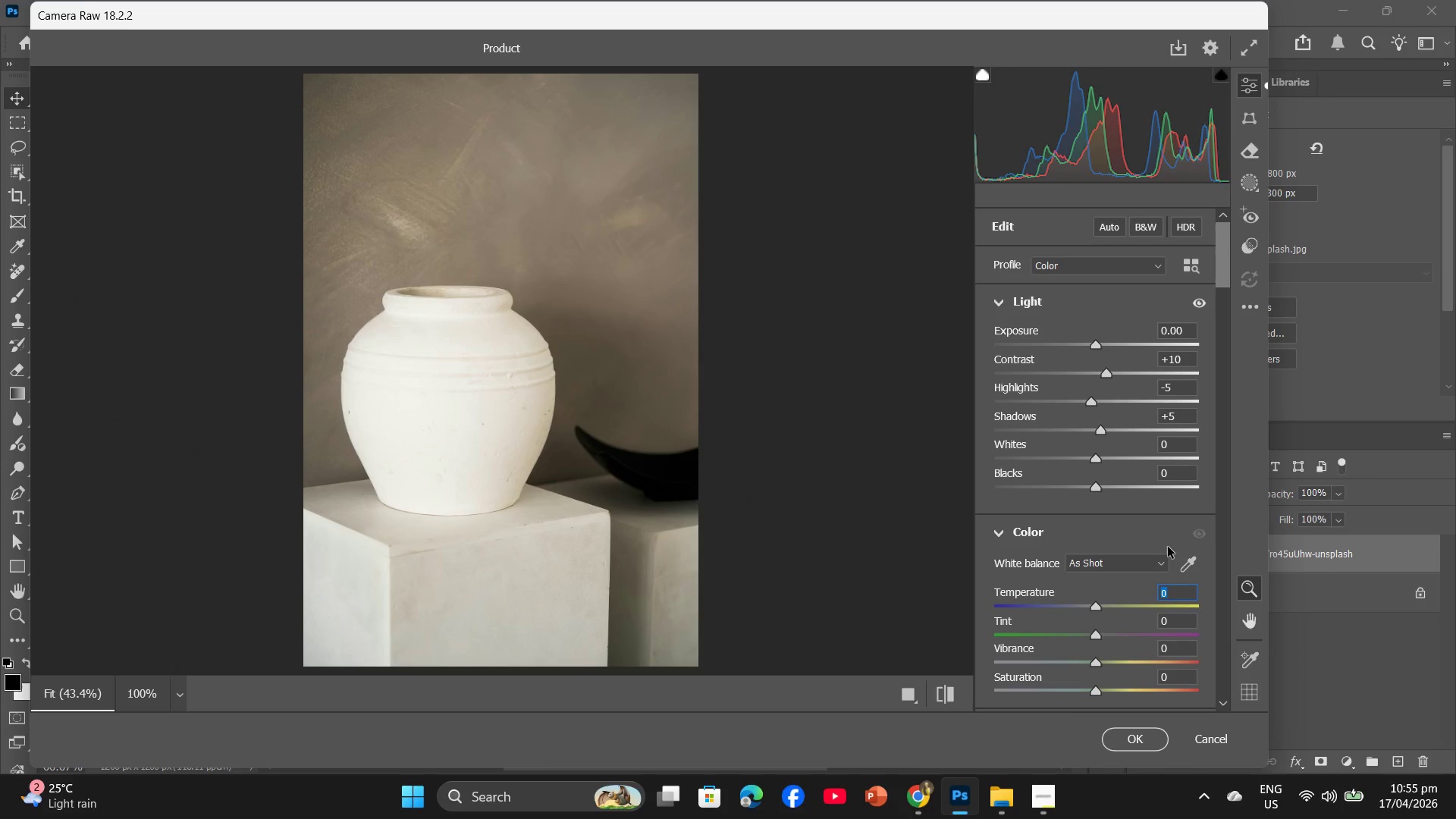 
key(Minus)
 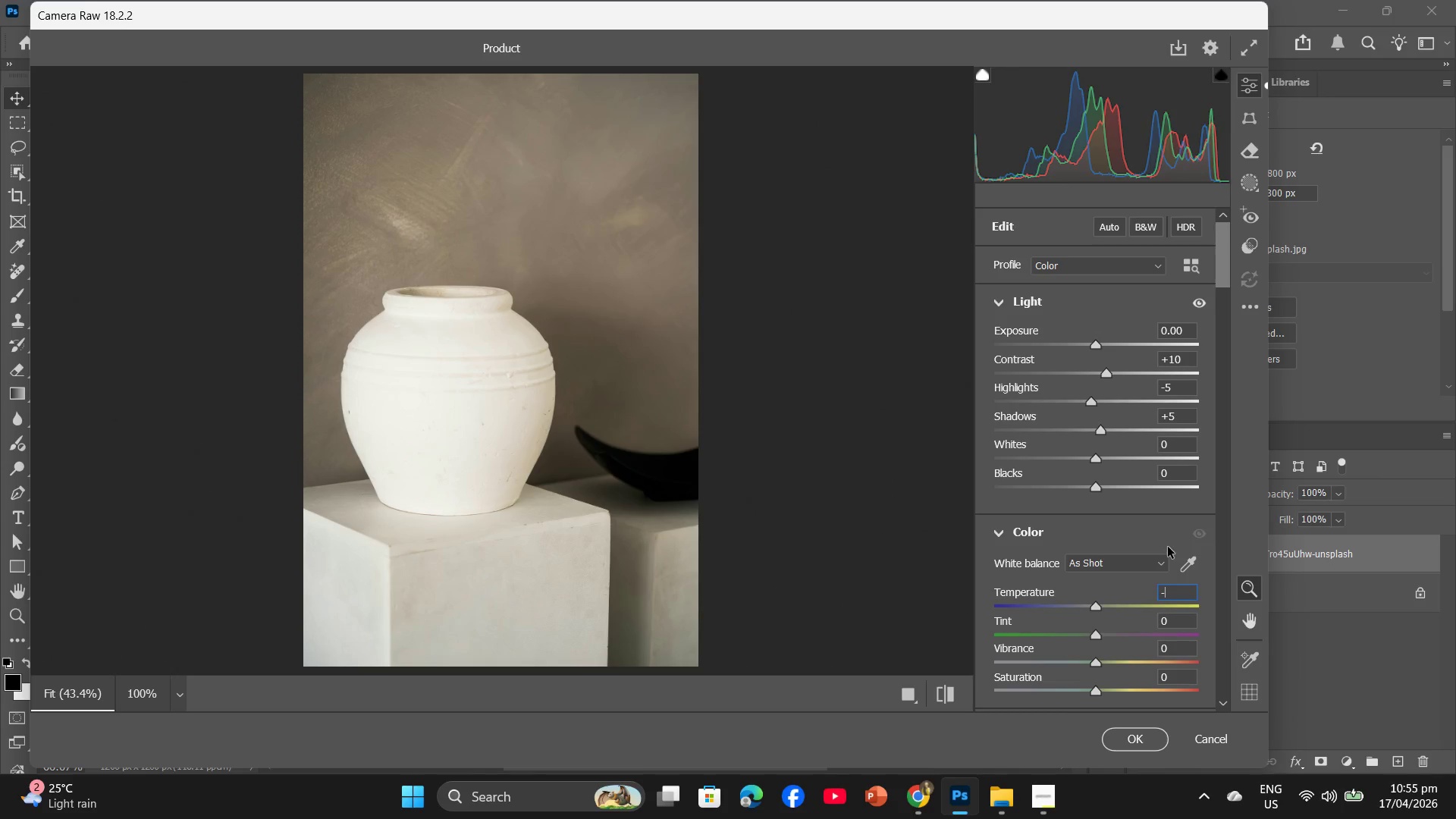 
key(Numpad1)
 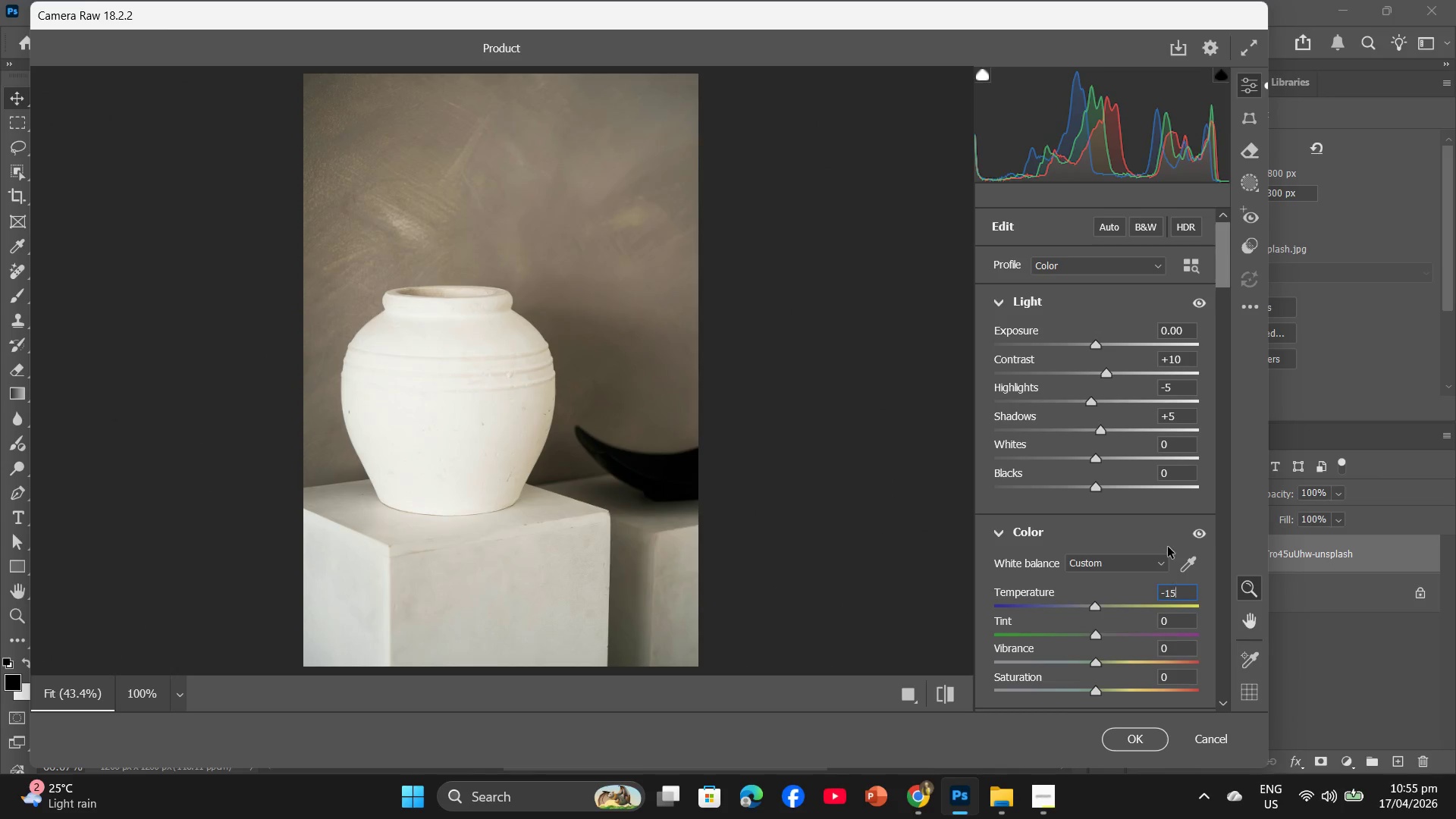 
key(Numpad5)
 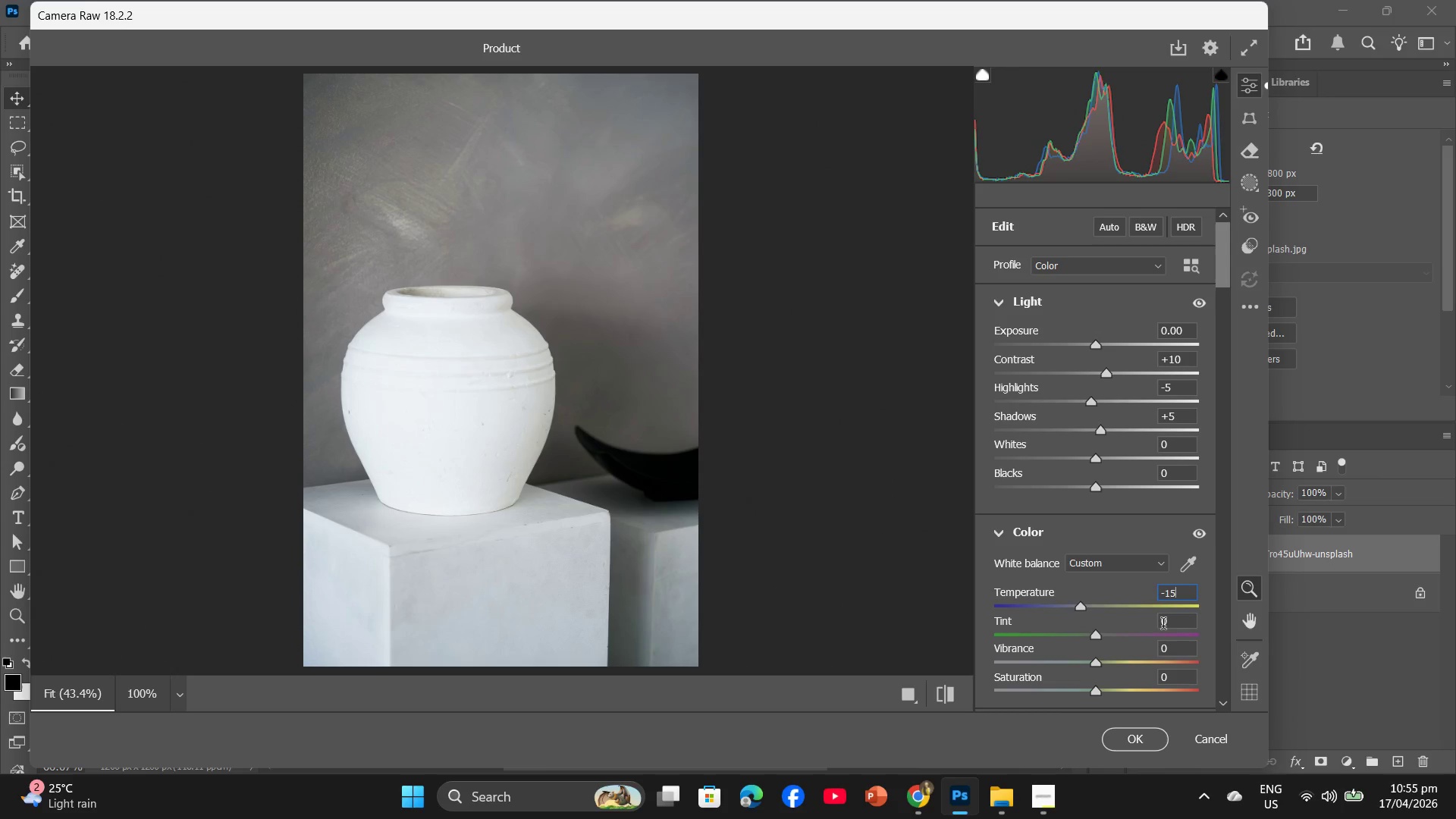 
left_click([1163, 626])
 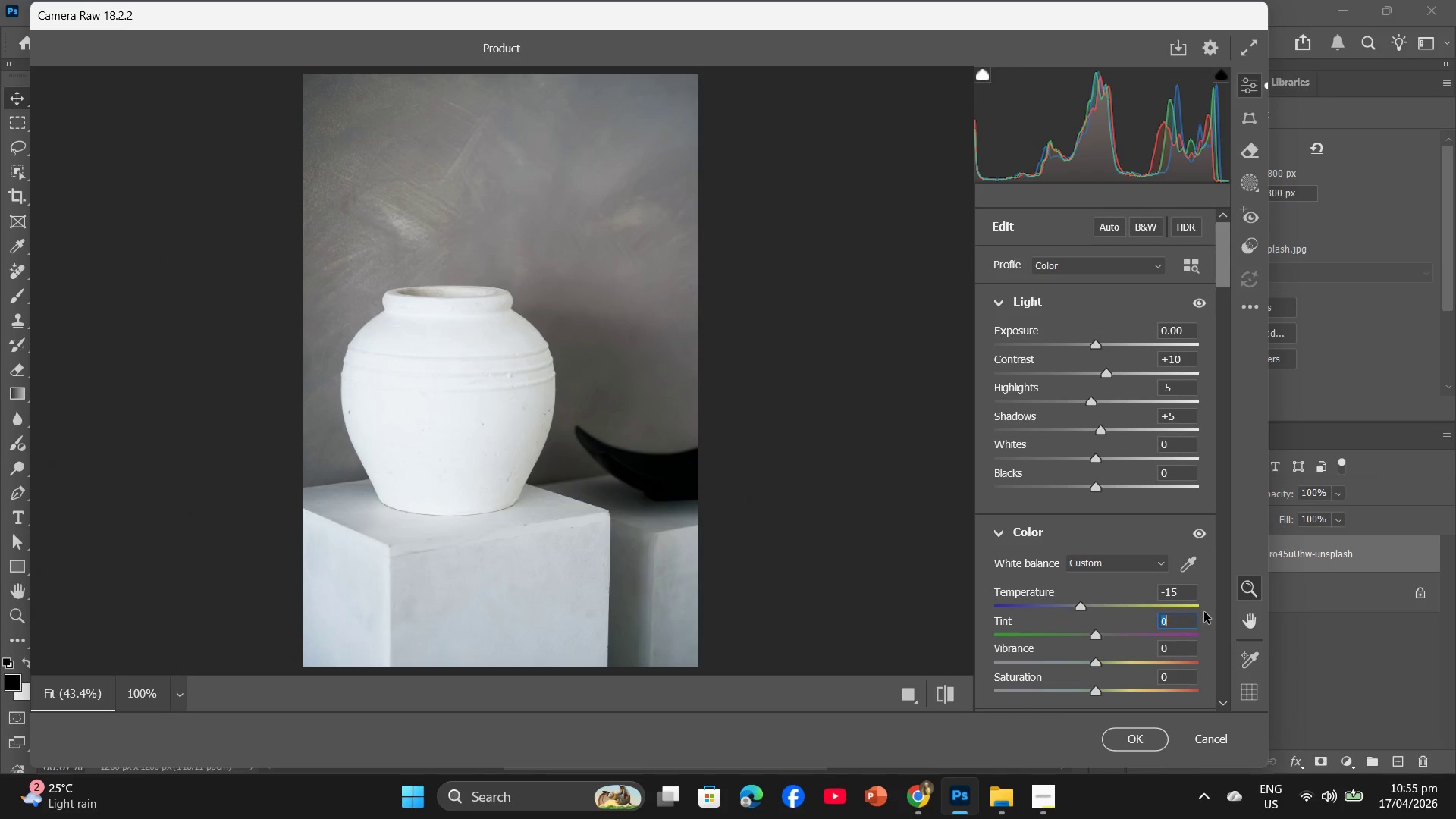 
key(Minus)
 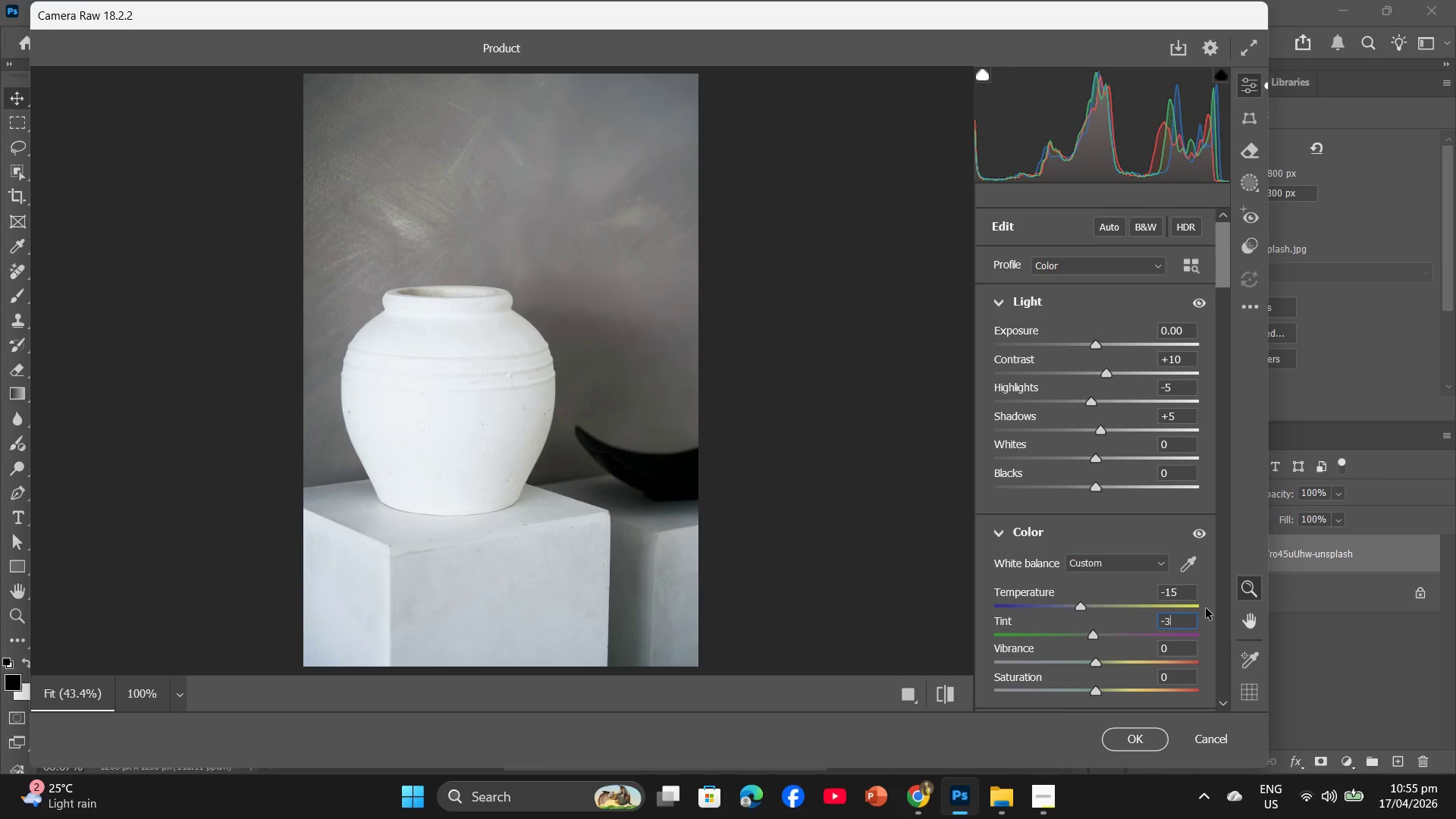 
key(Numpad3)
 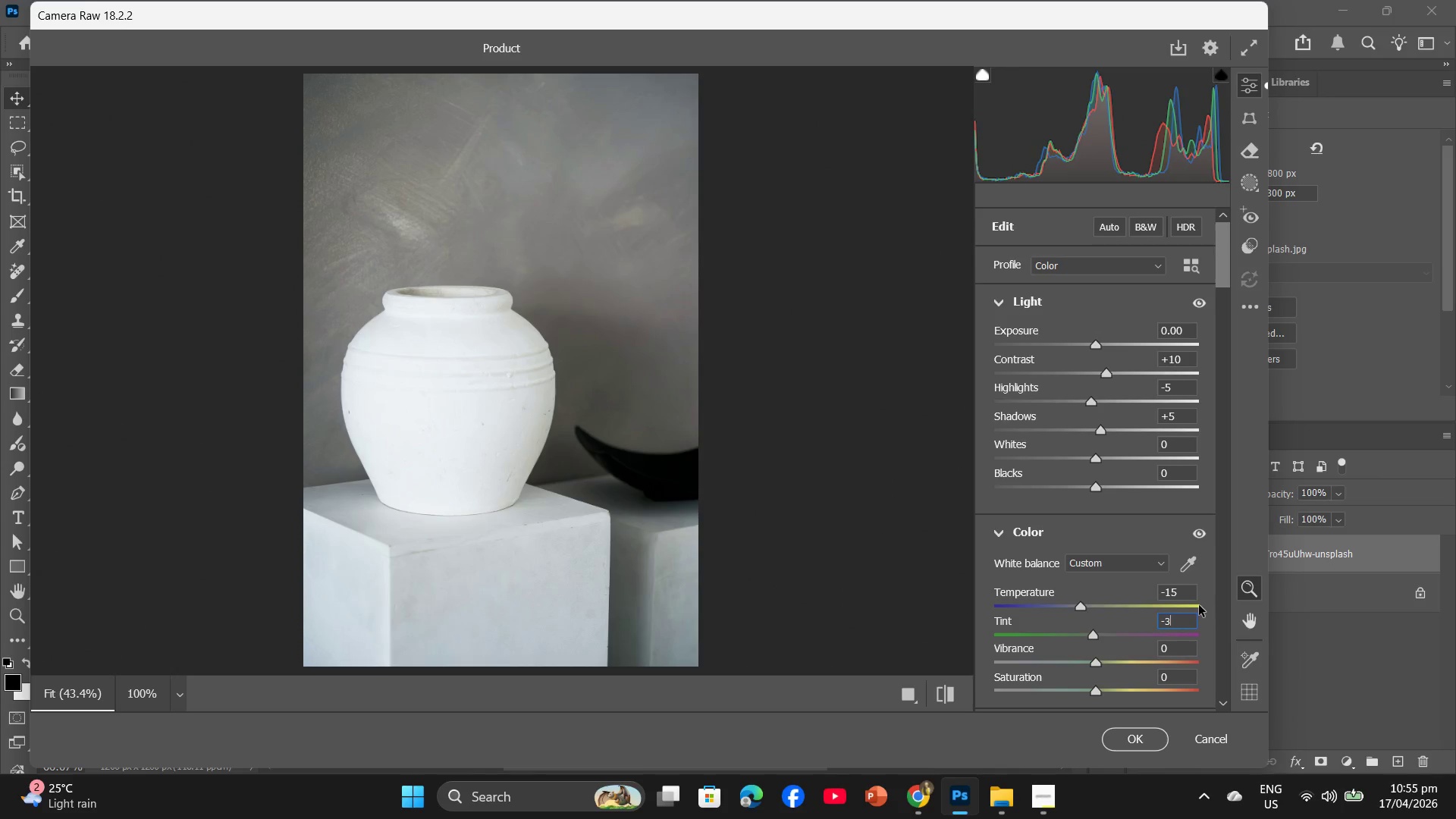 
scroll: coordinate [1195, 605], scroll_direction: down, amount: 2.0
 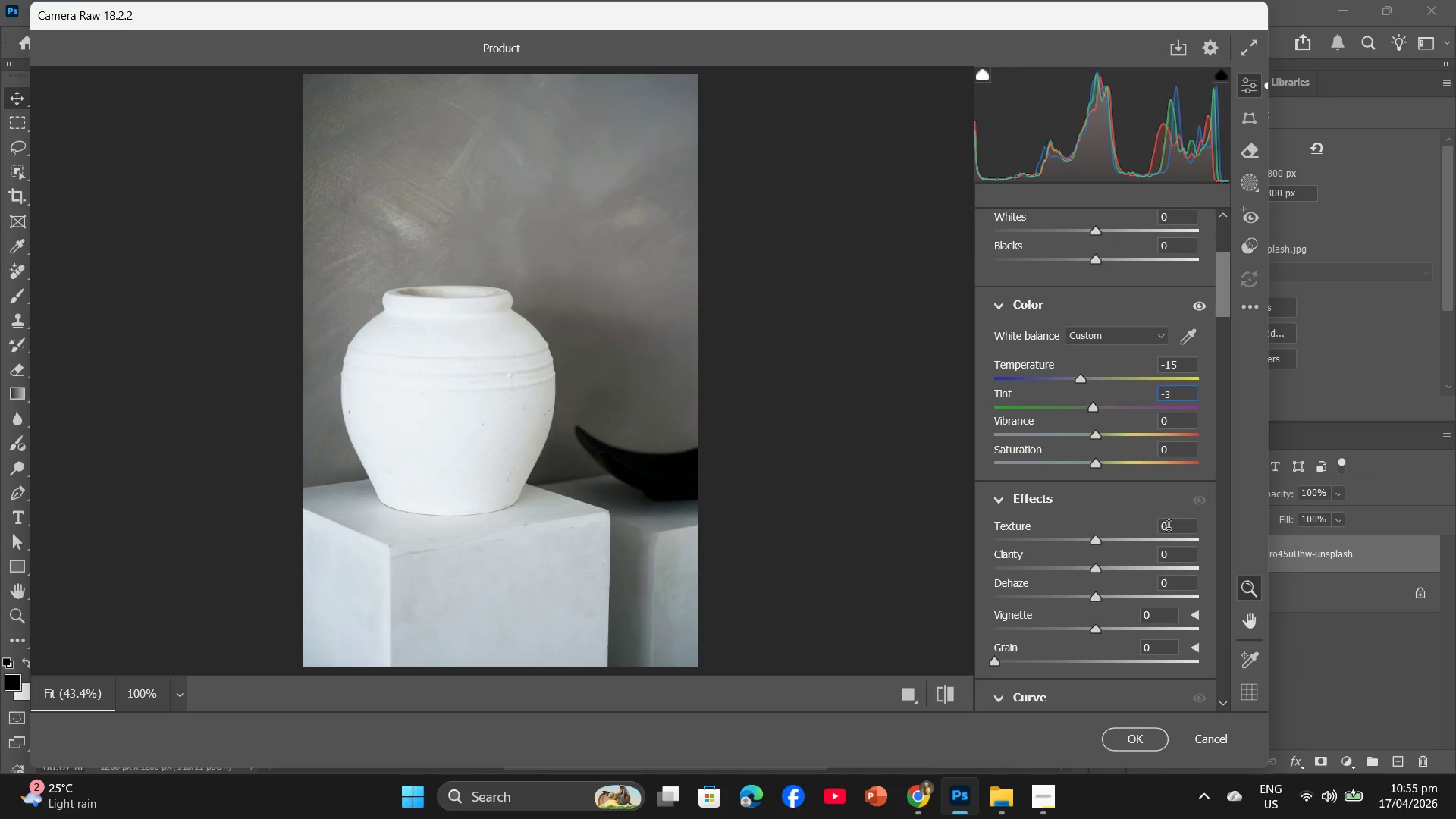 
left_click([1169, 528])
 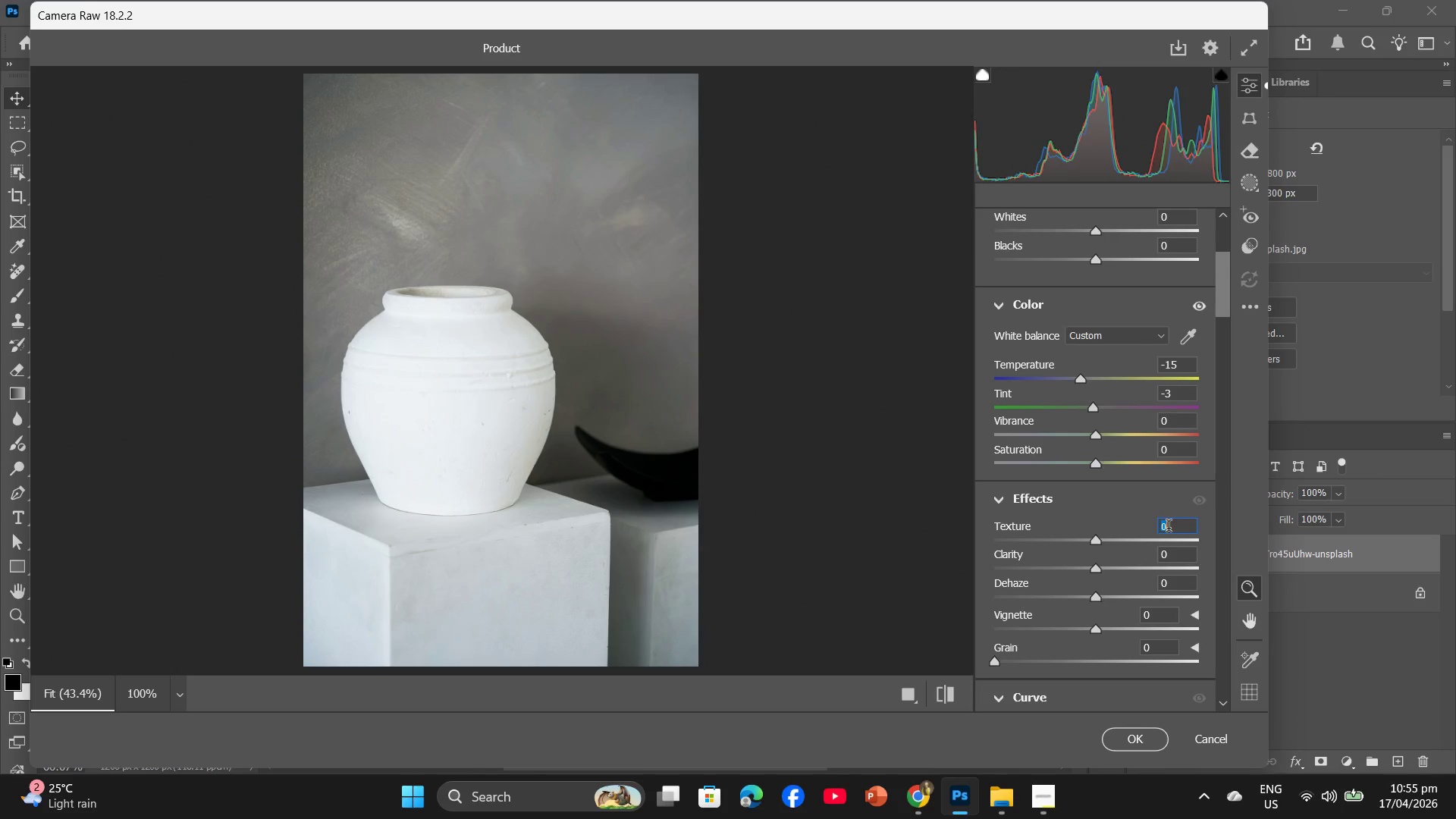 
key(Numpad1)
 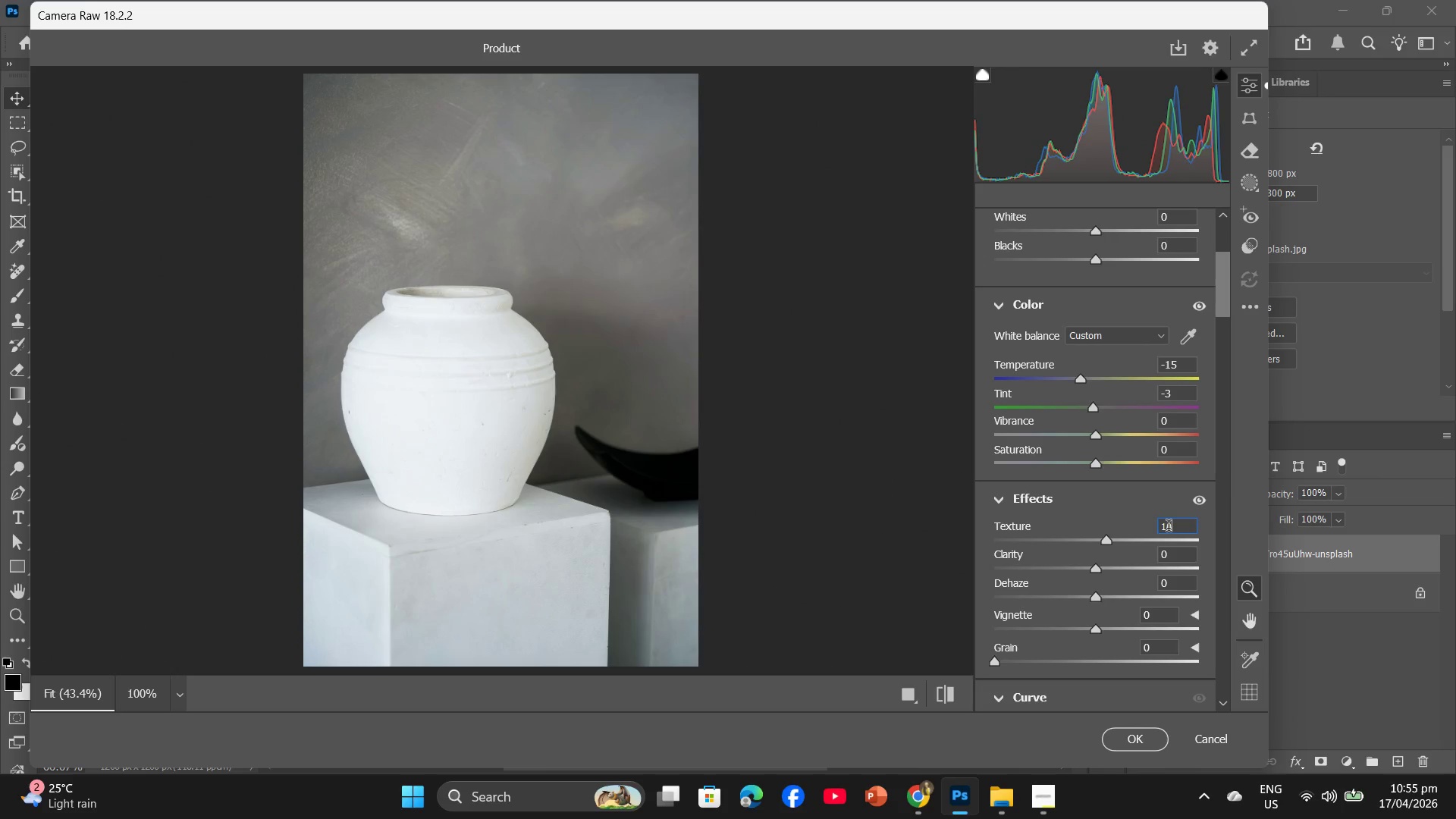 
key(Numpad0)
 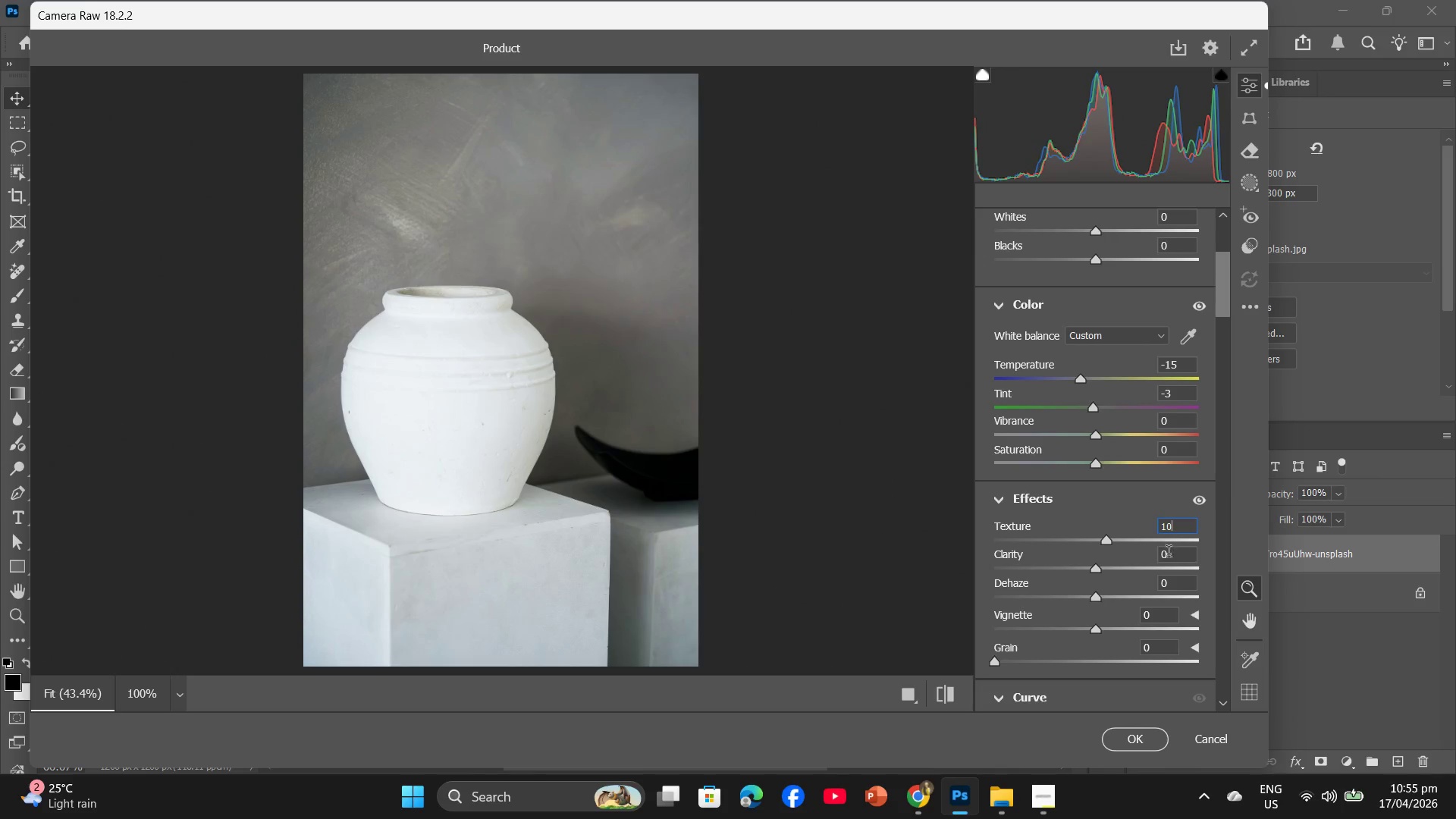 
left_click([1169, 554])
 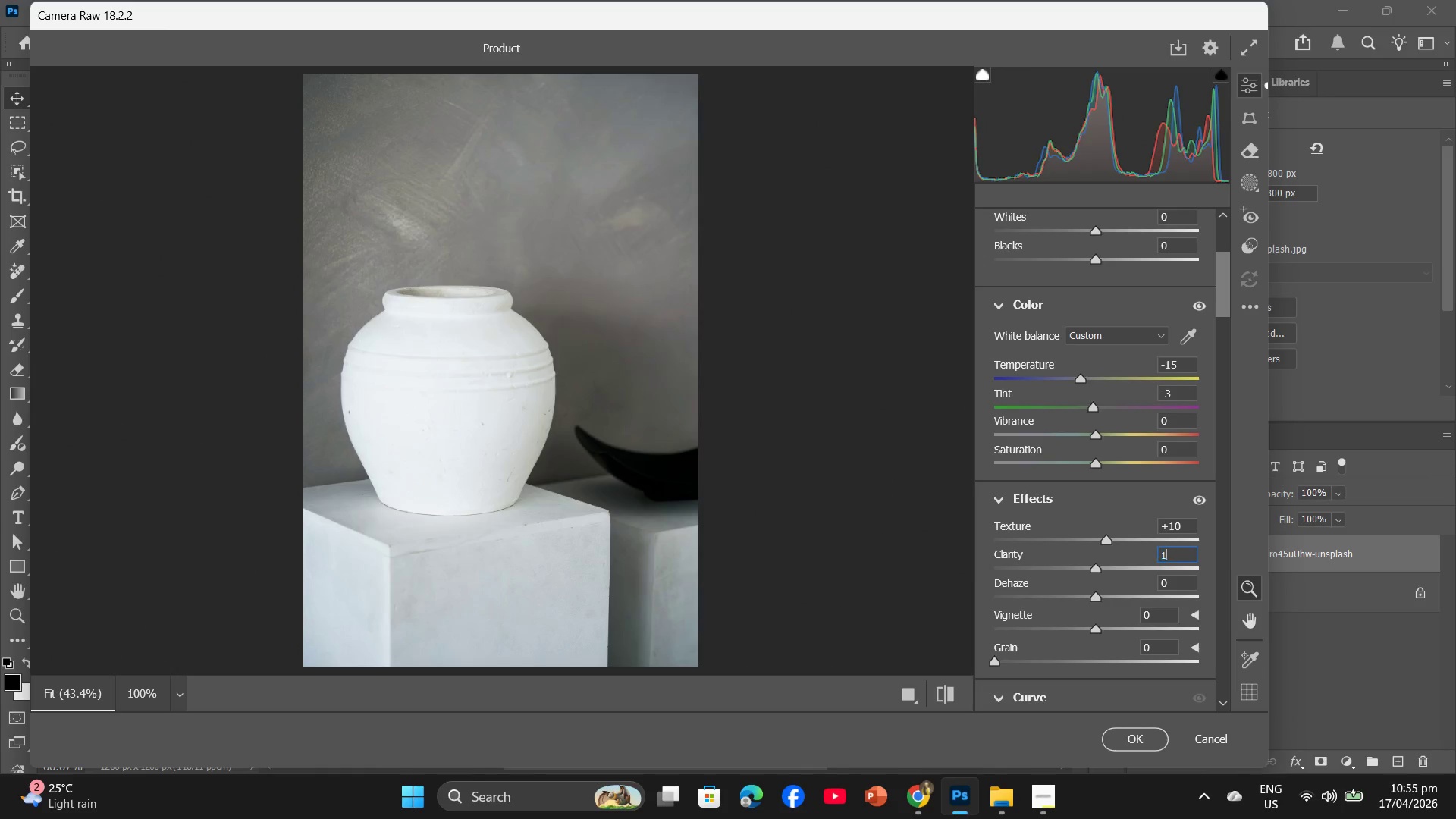 
key(Numpad1)
 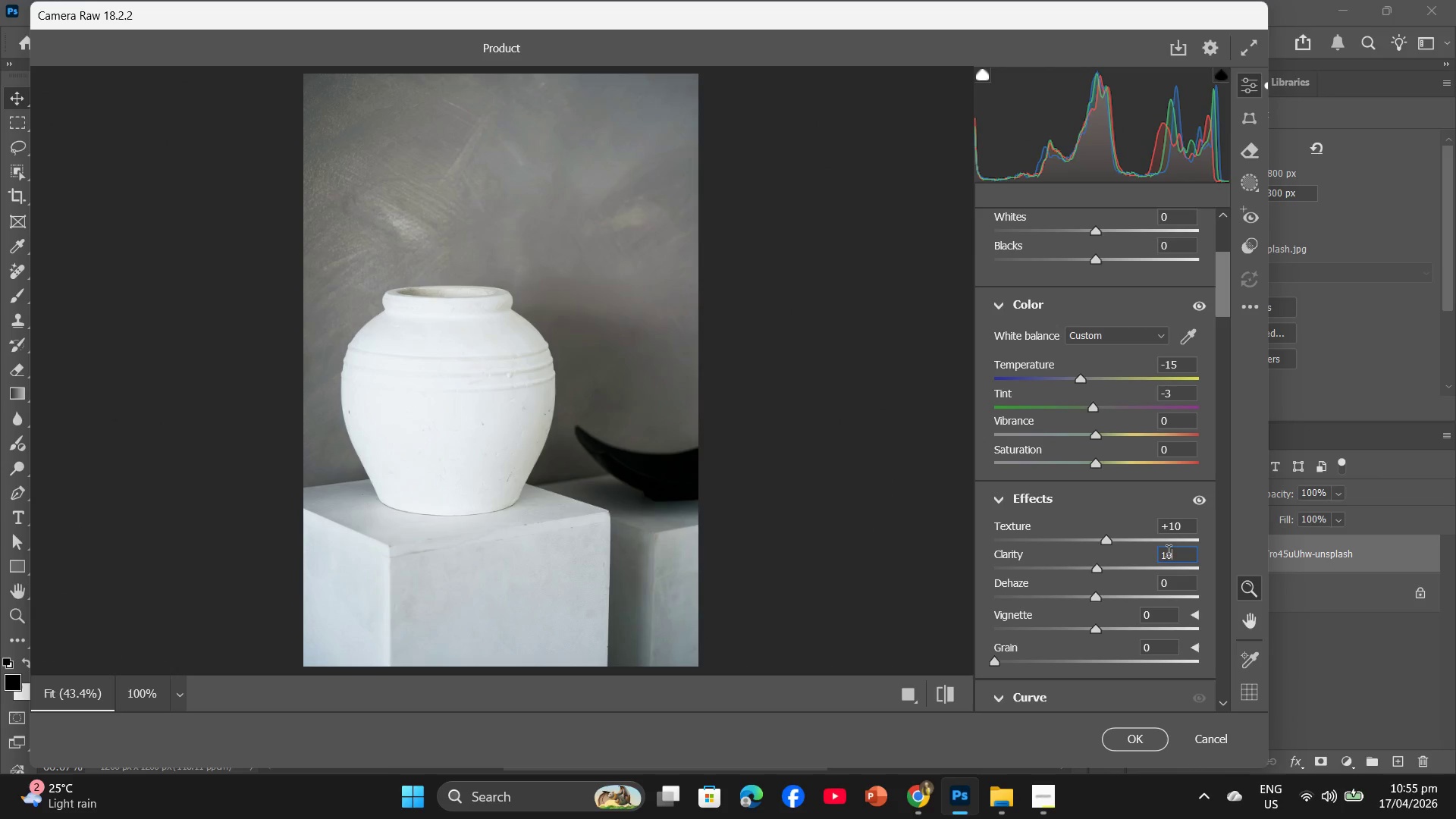 
key(Numpad0)
 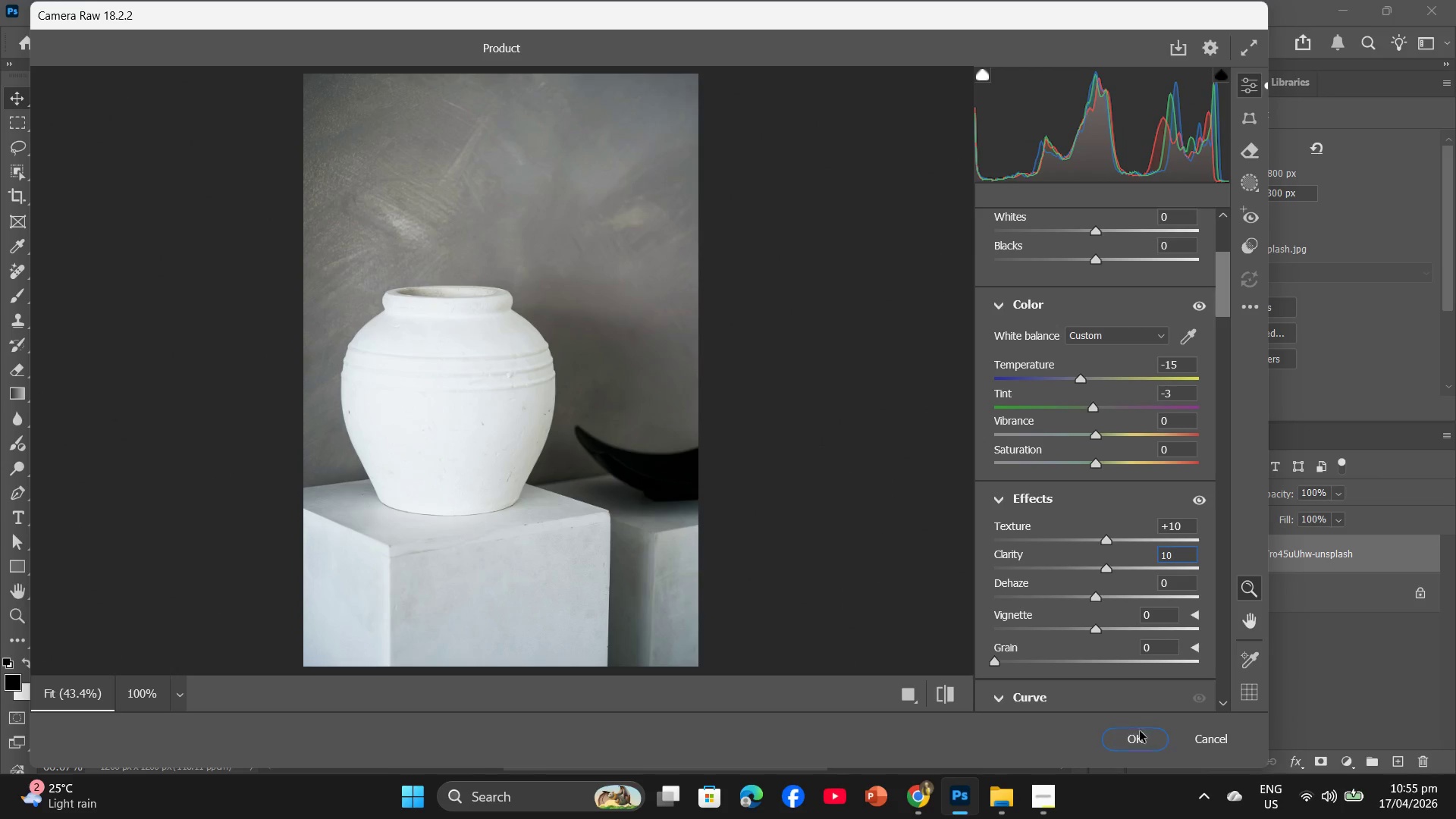 
left_click([1136, 740])
 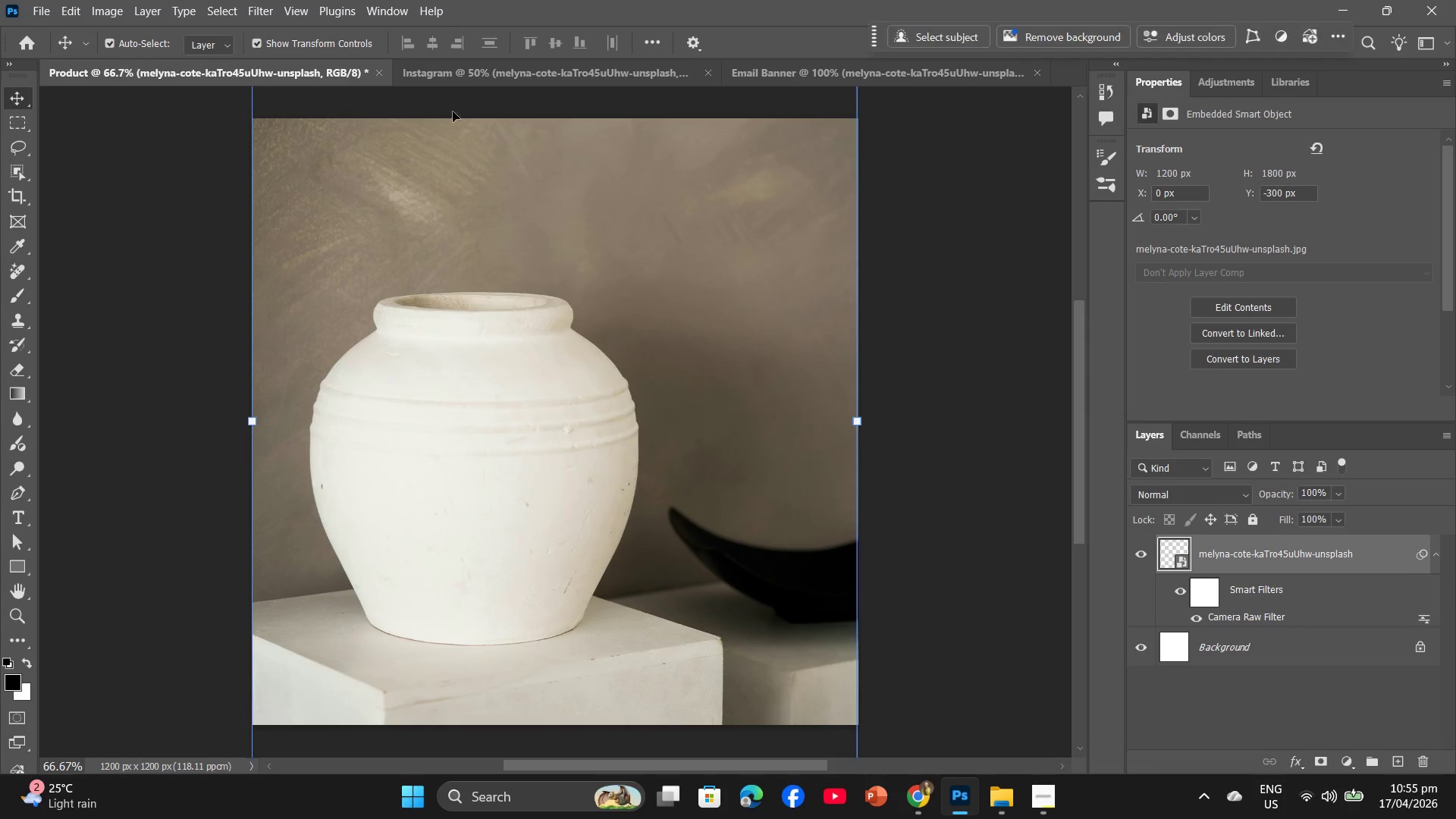 
left_click([486, 67])
 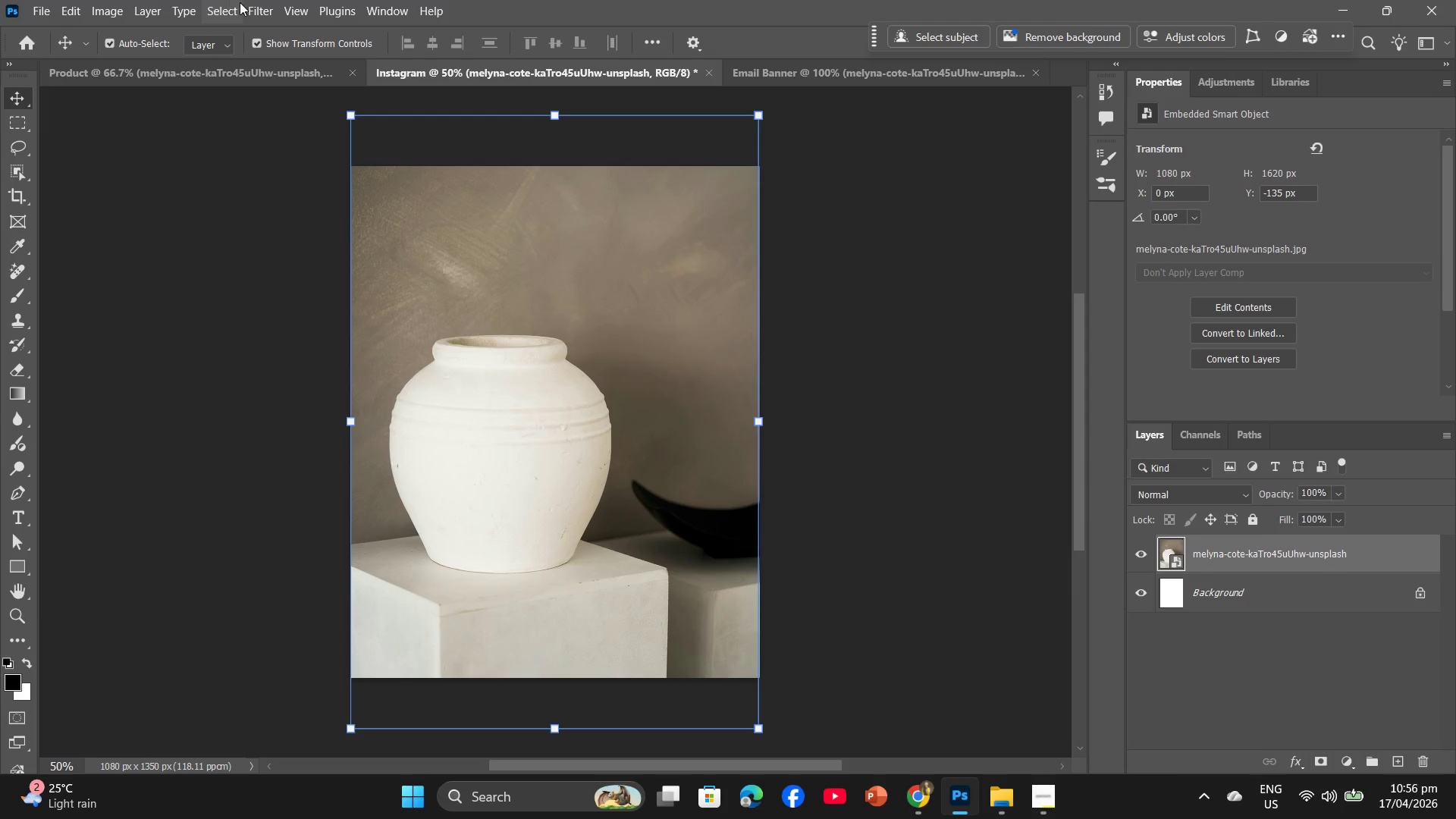 
left_click([274, 6])
 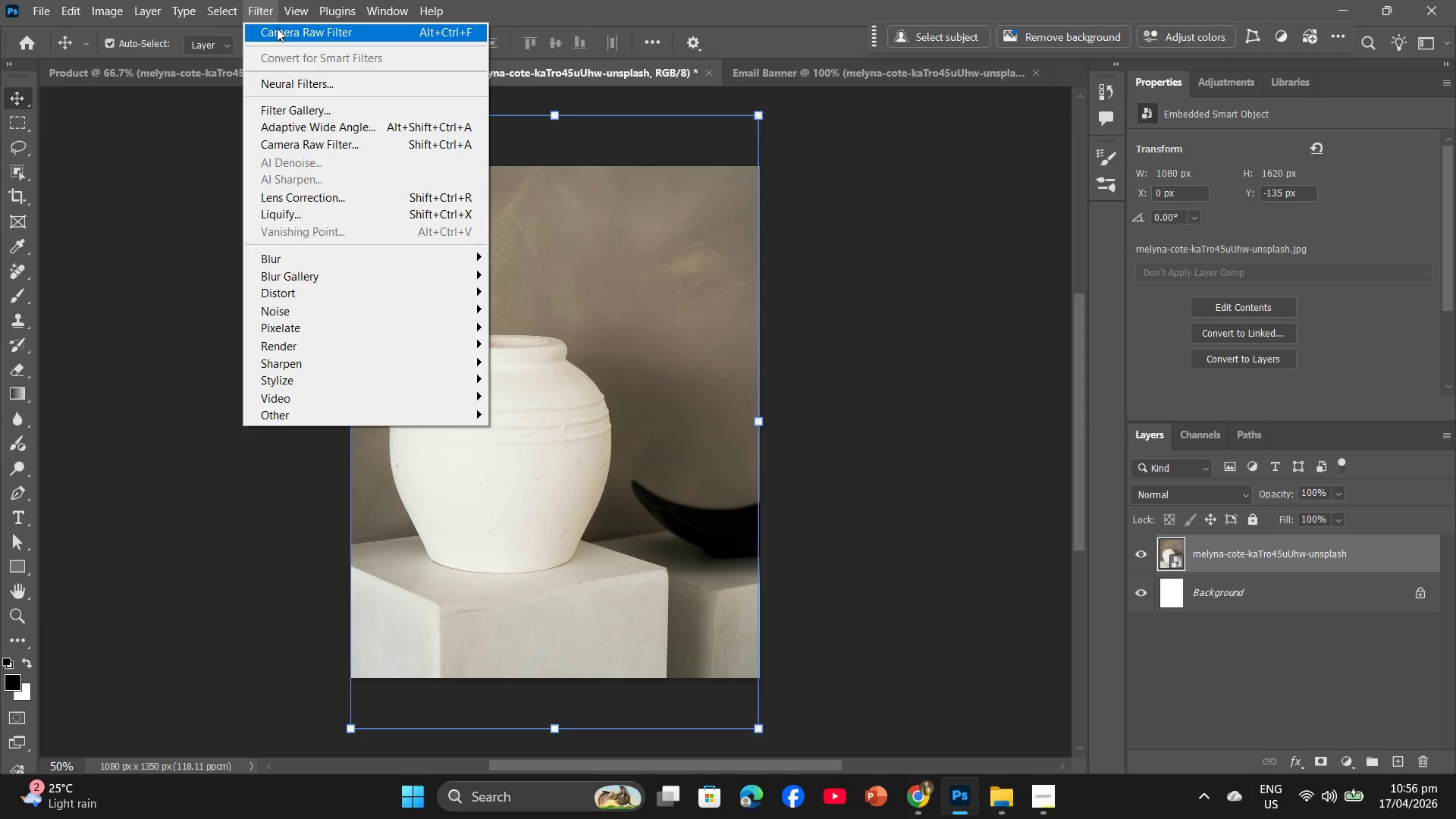 
left_click([277, 28])
 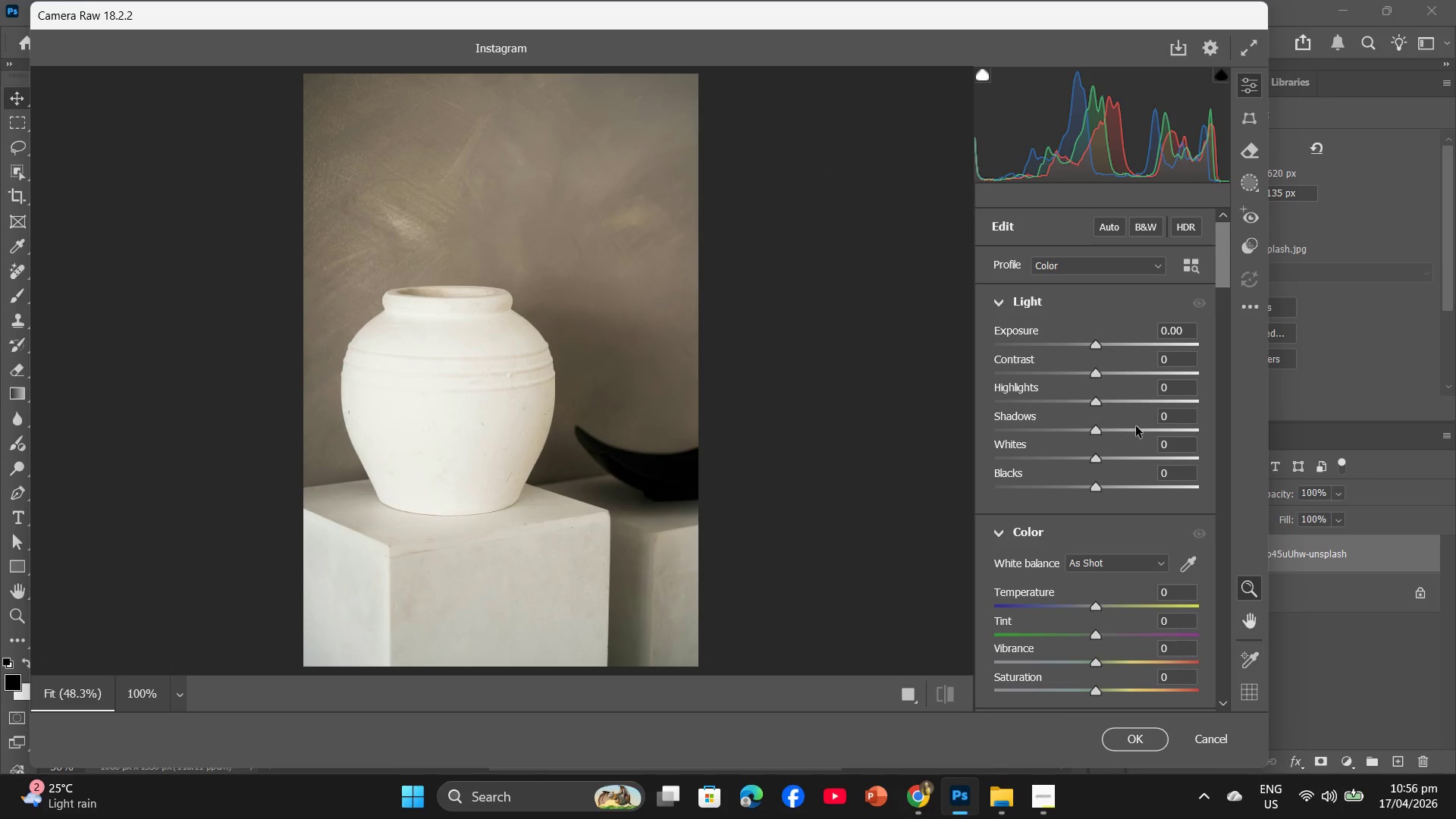 
left_click([1167, 356])
 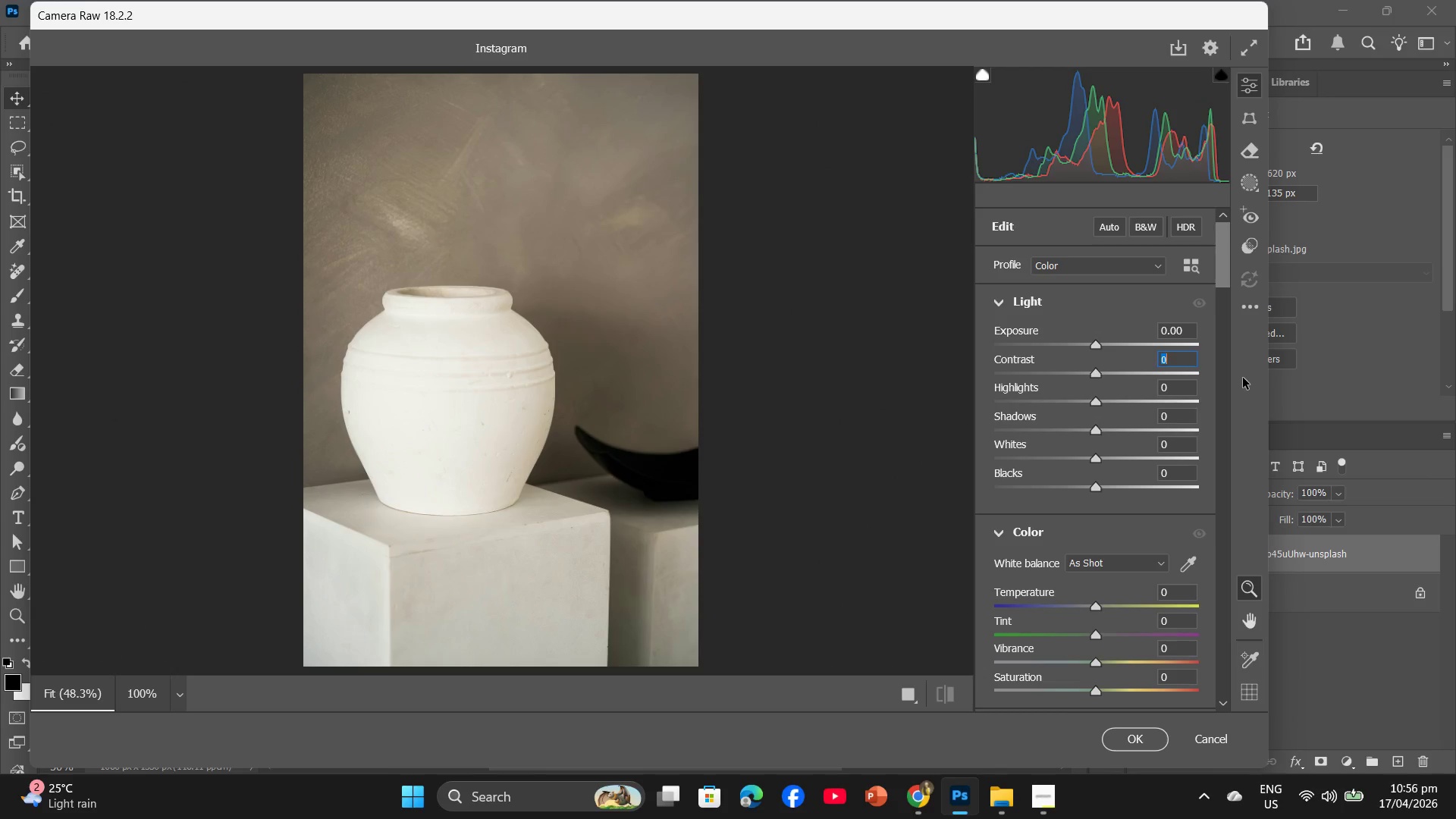 
key(Numpad1)
 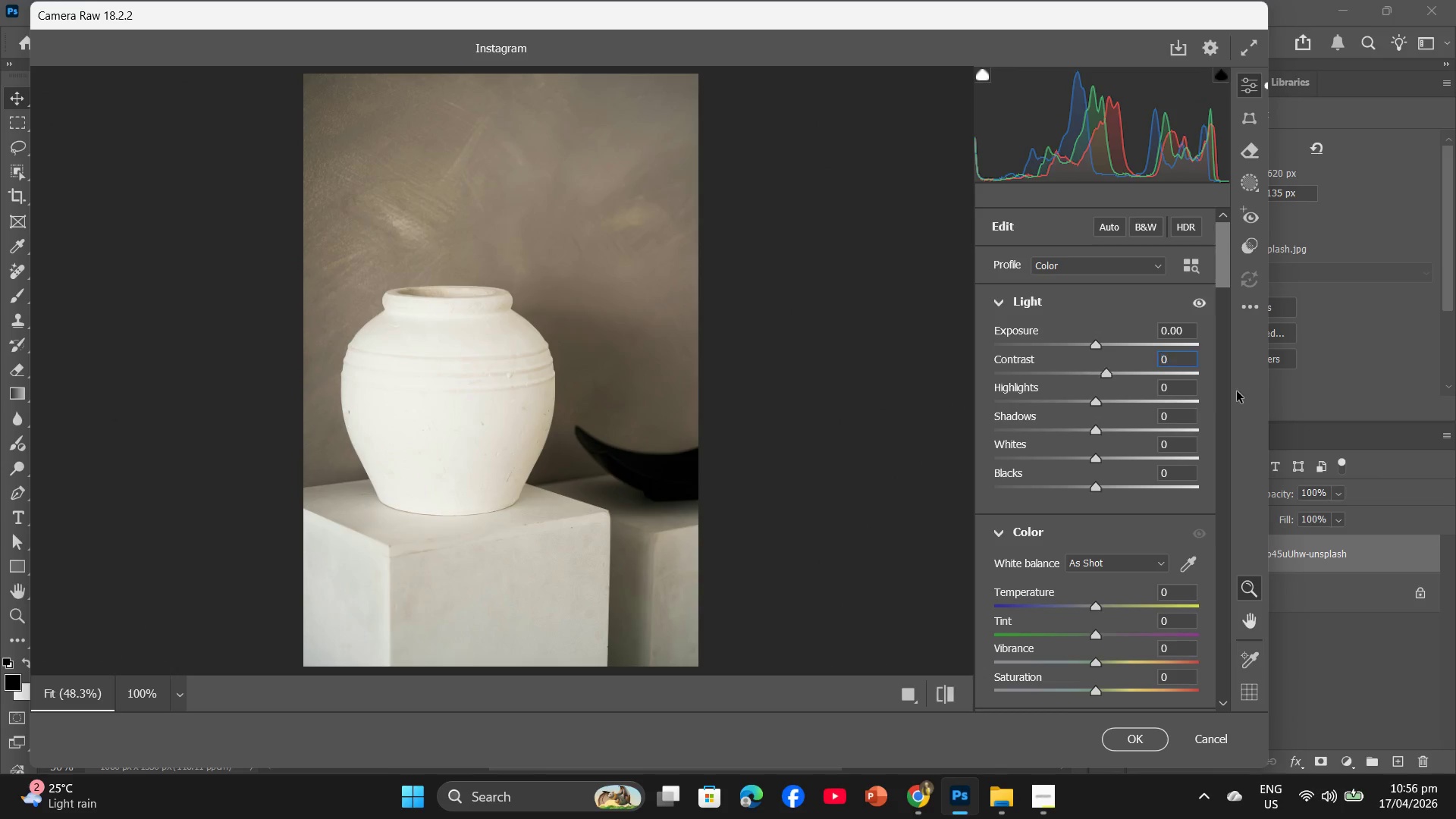 
key(Numpad0)
 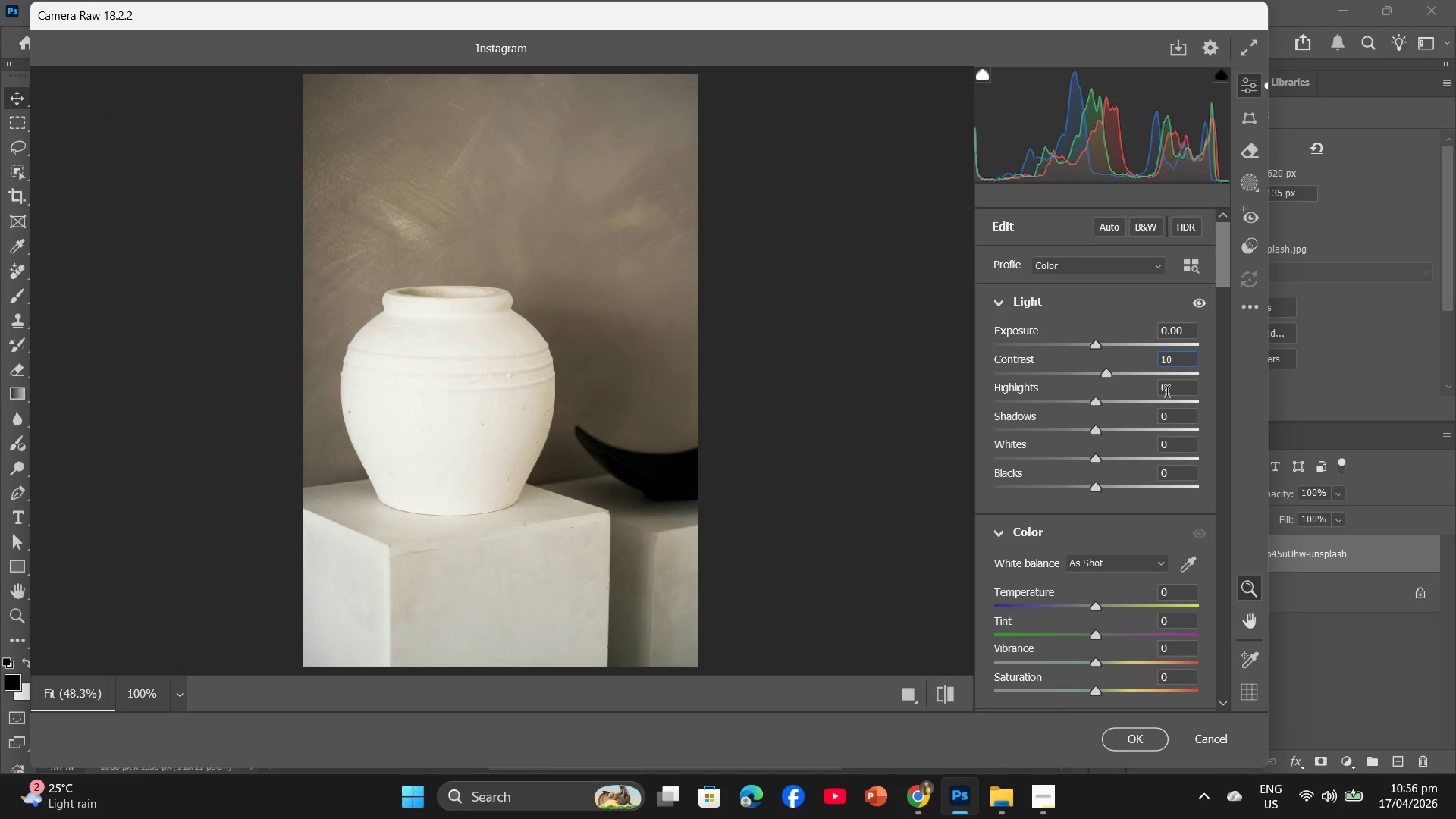 
left_click([1168, 389])
 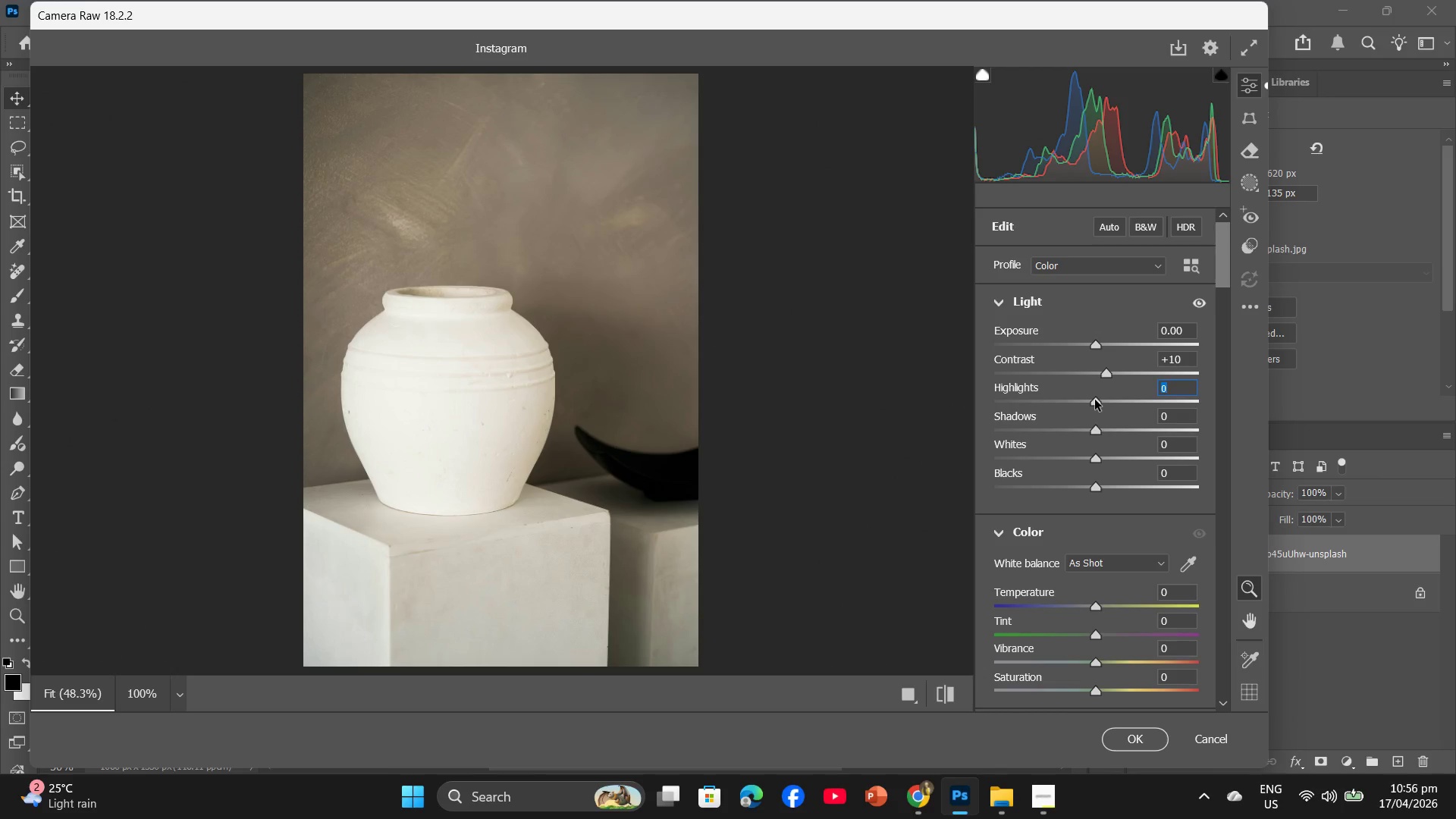 
key(Minus)
 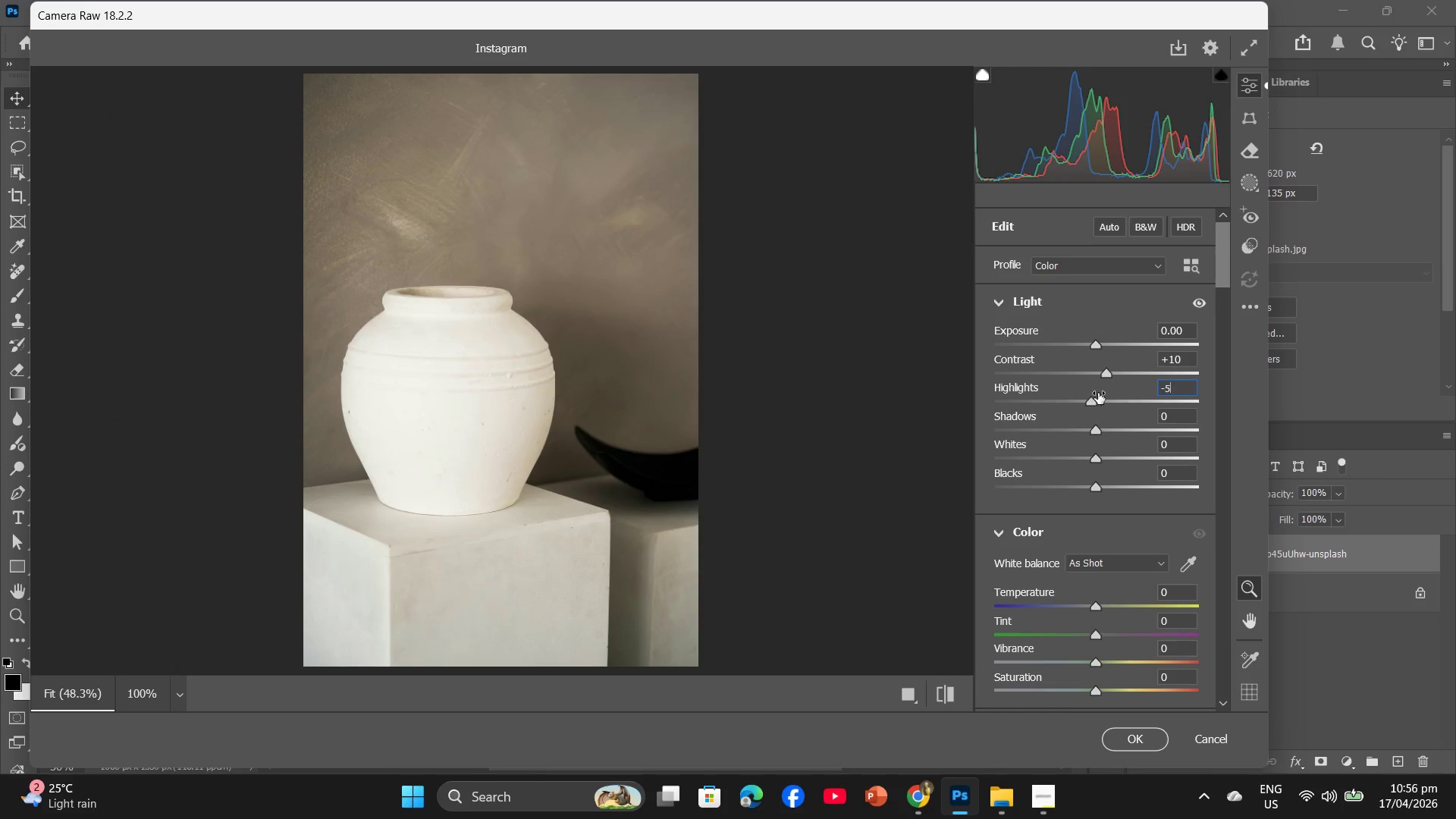 
key(Numpad5)
 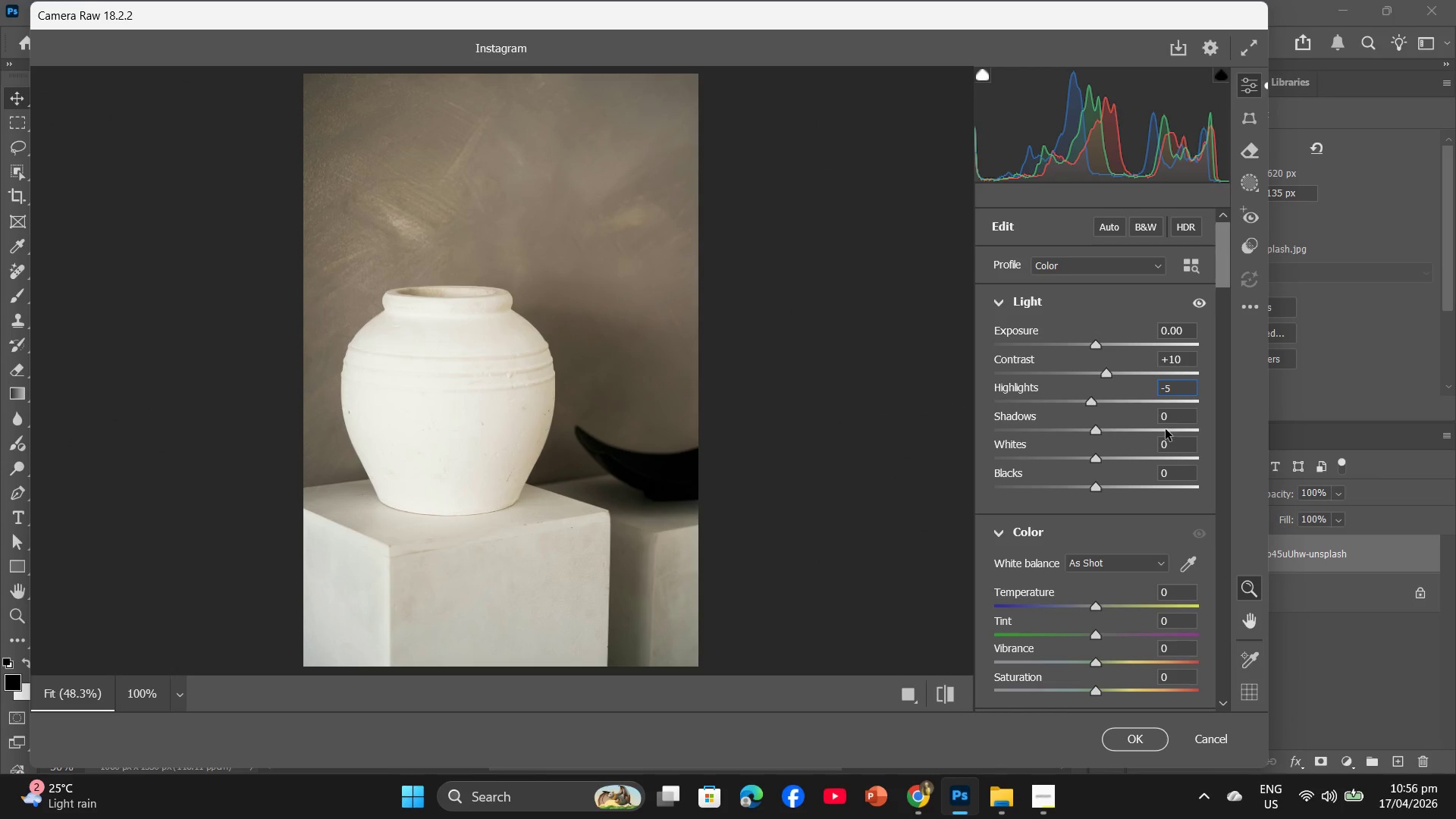 
left_click([1164, 418])
 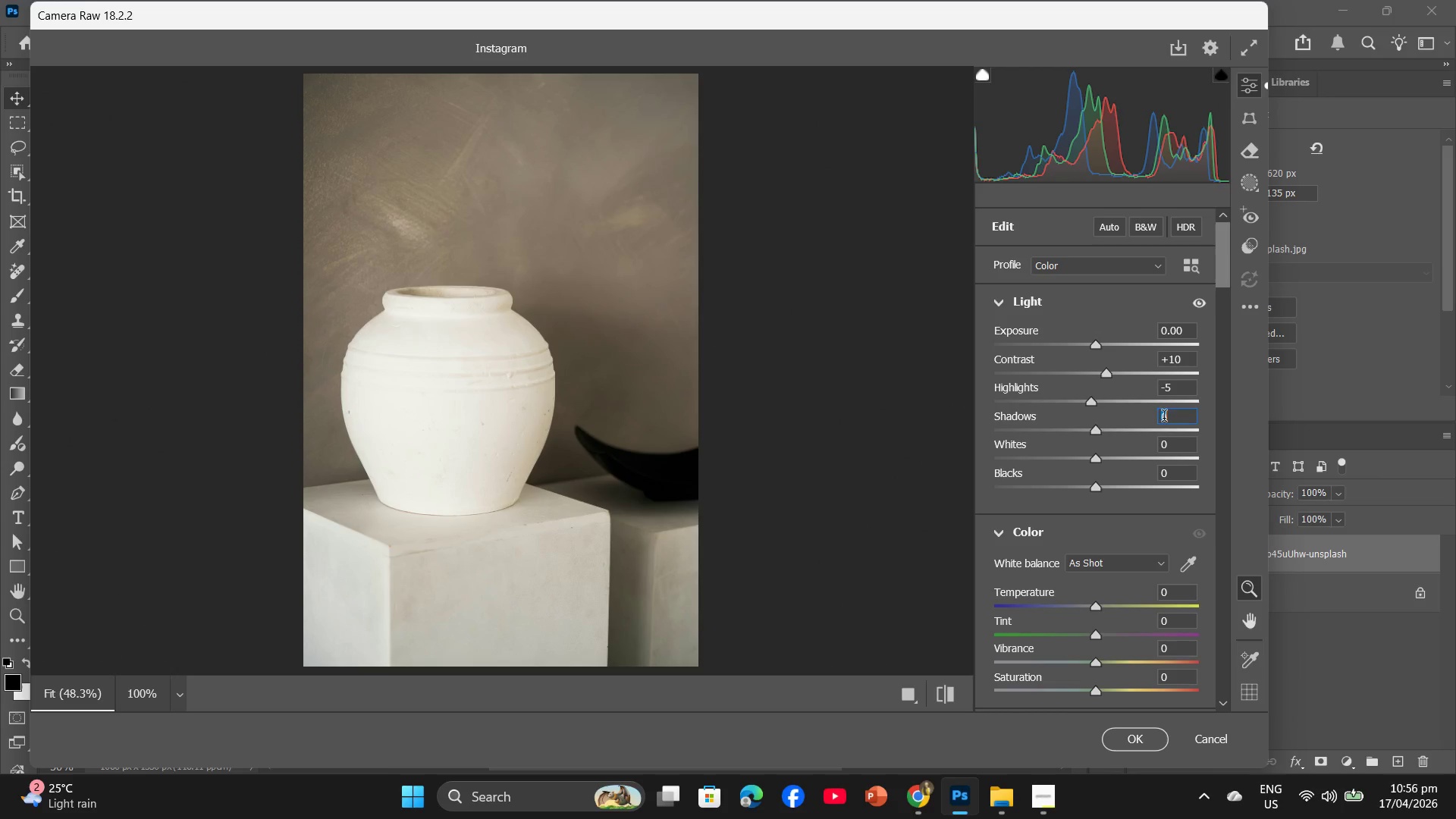 
hold_key(key=Numpad5, duration=0.31)
 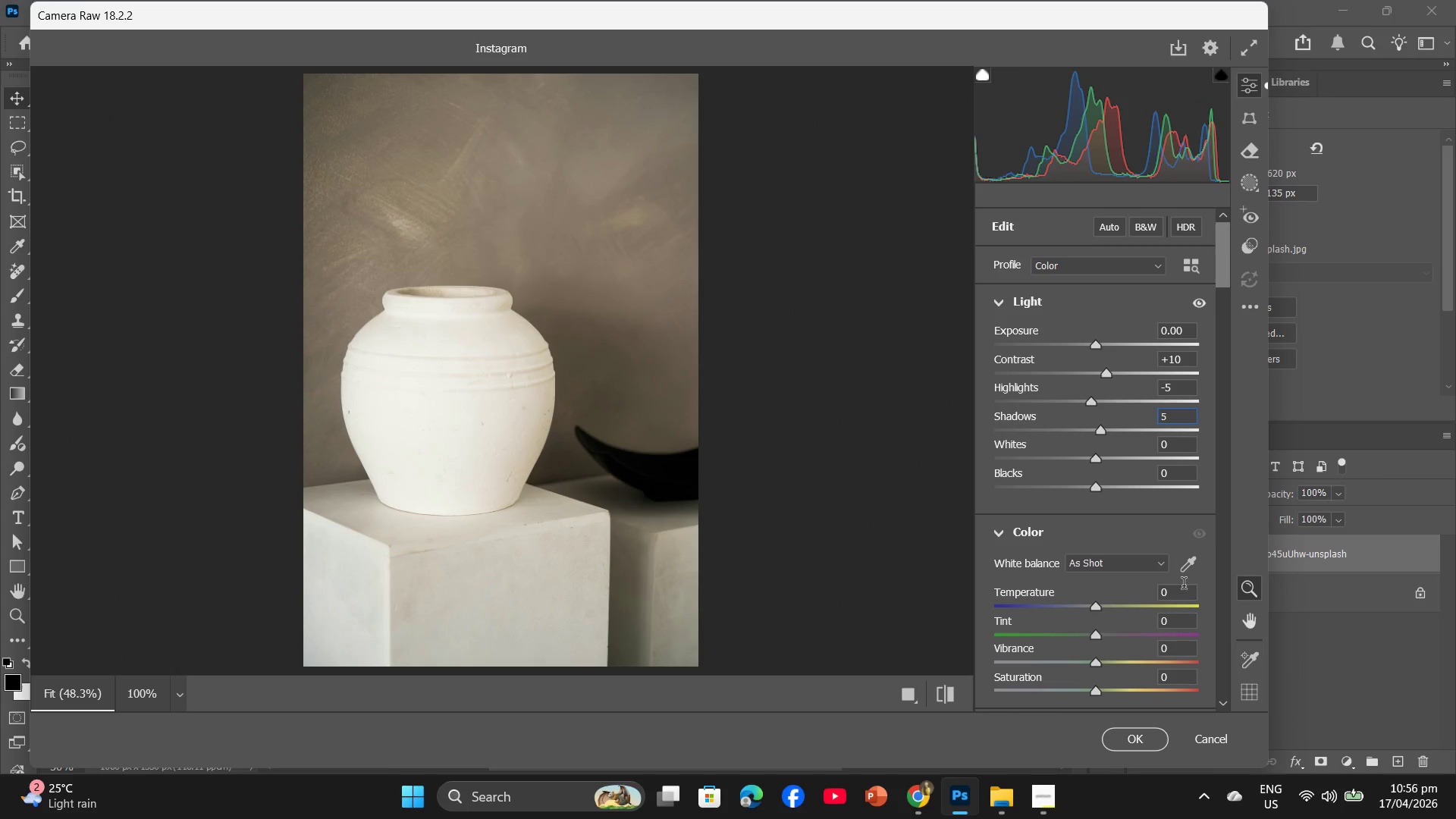 
left_click([1169, 594])
 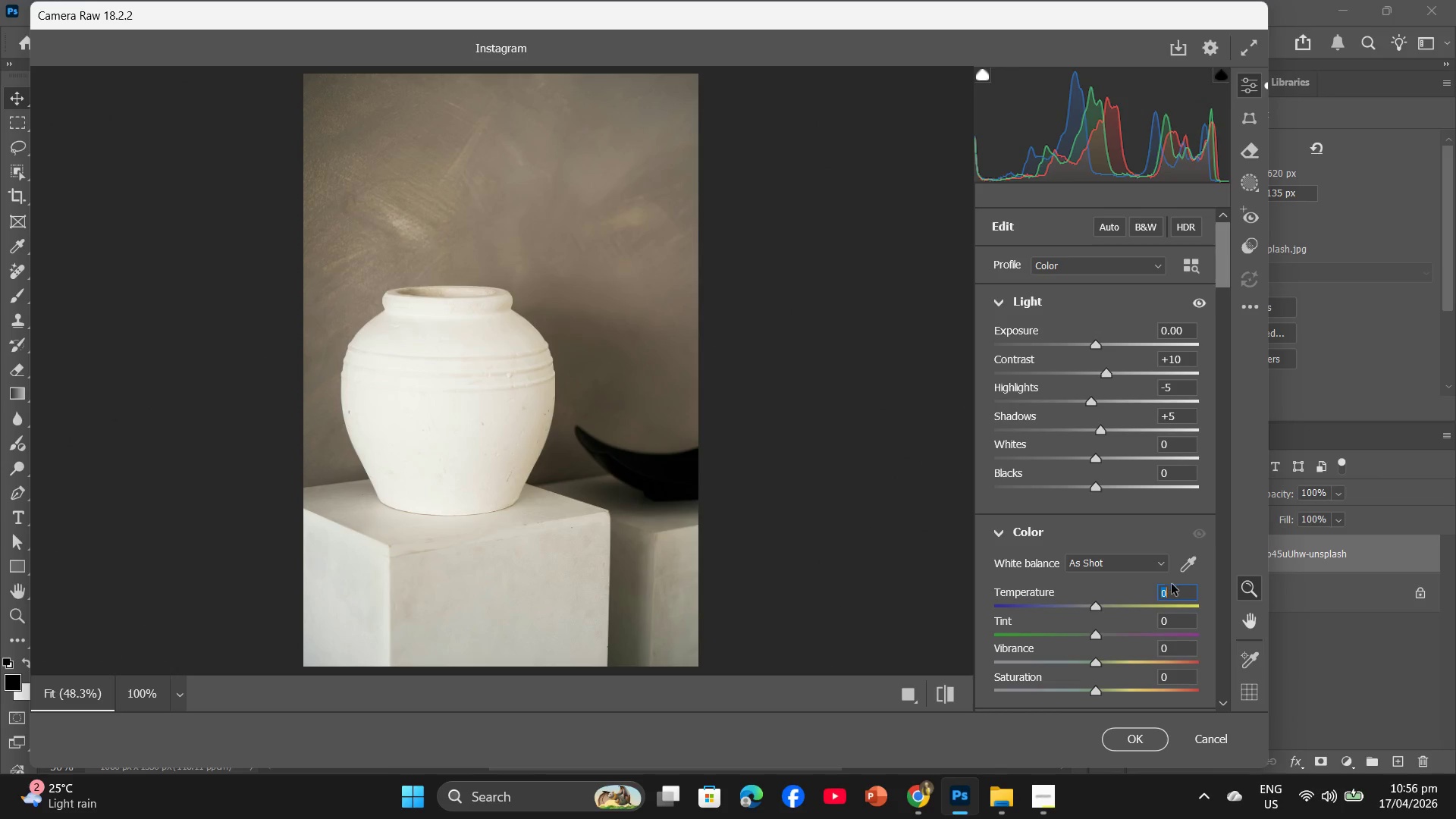 
key(Minus)
 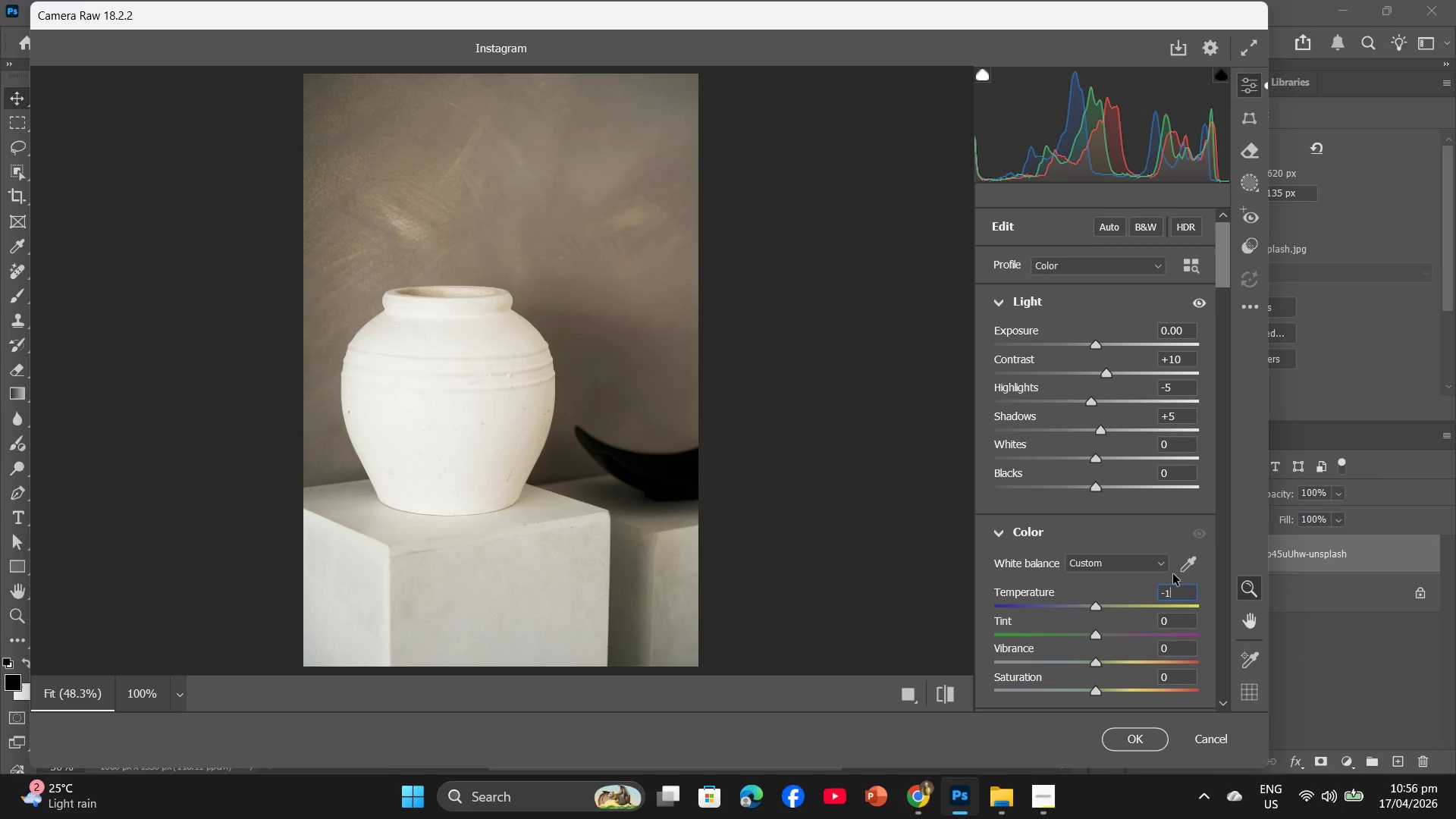 
key(Numpad1)
 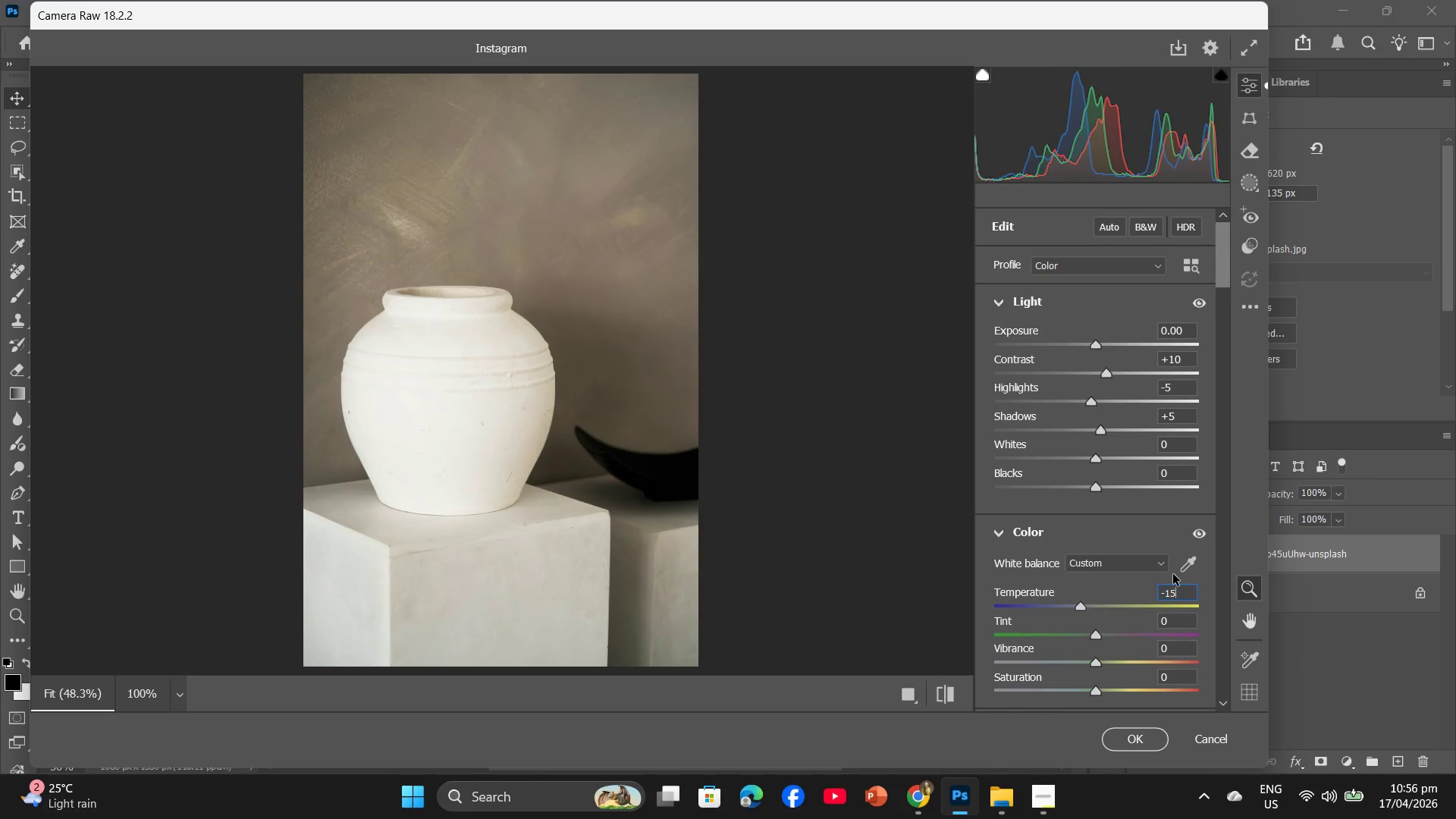 
key(Numpad5)
 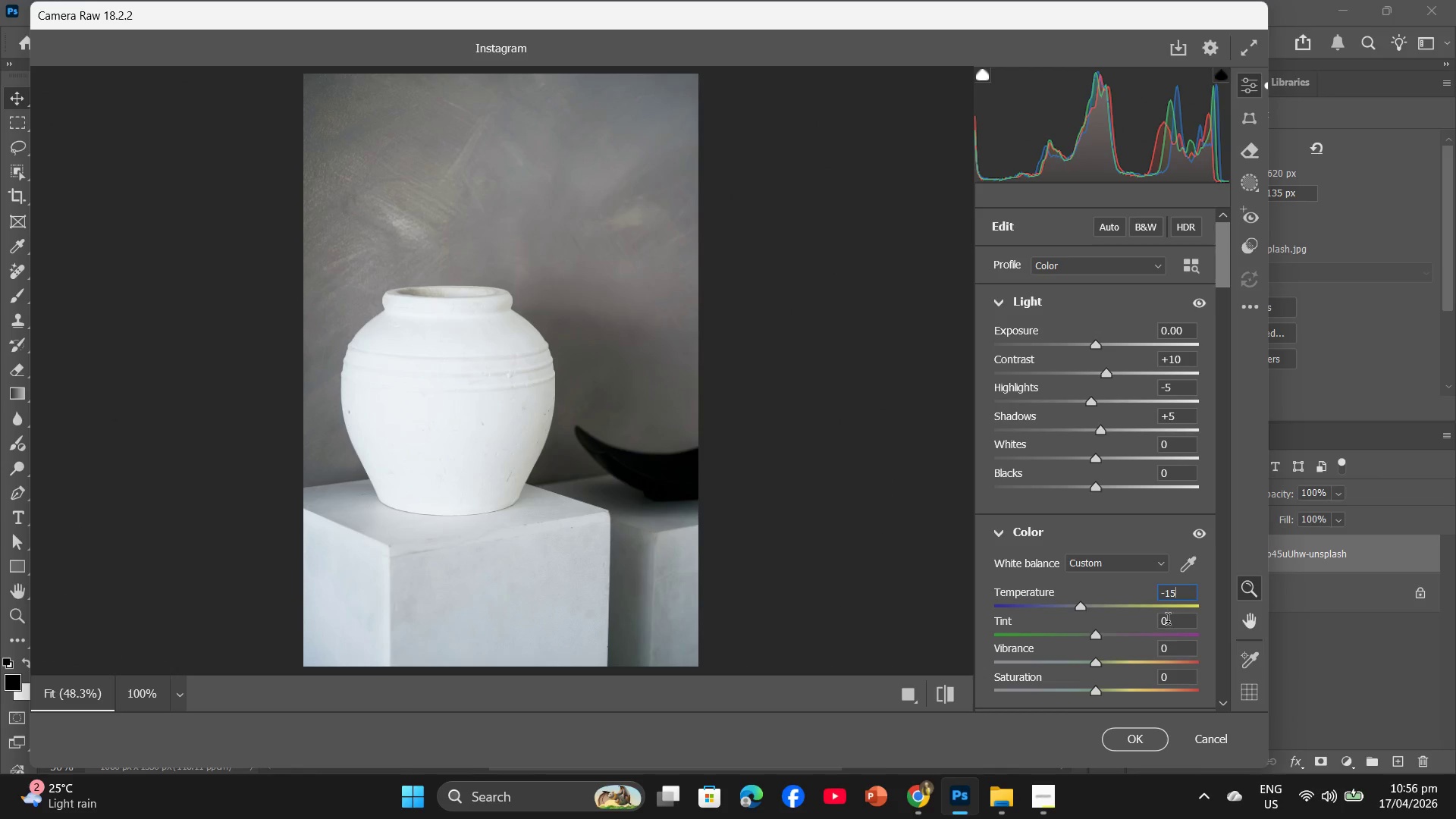 
left_click([1168, 621])
 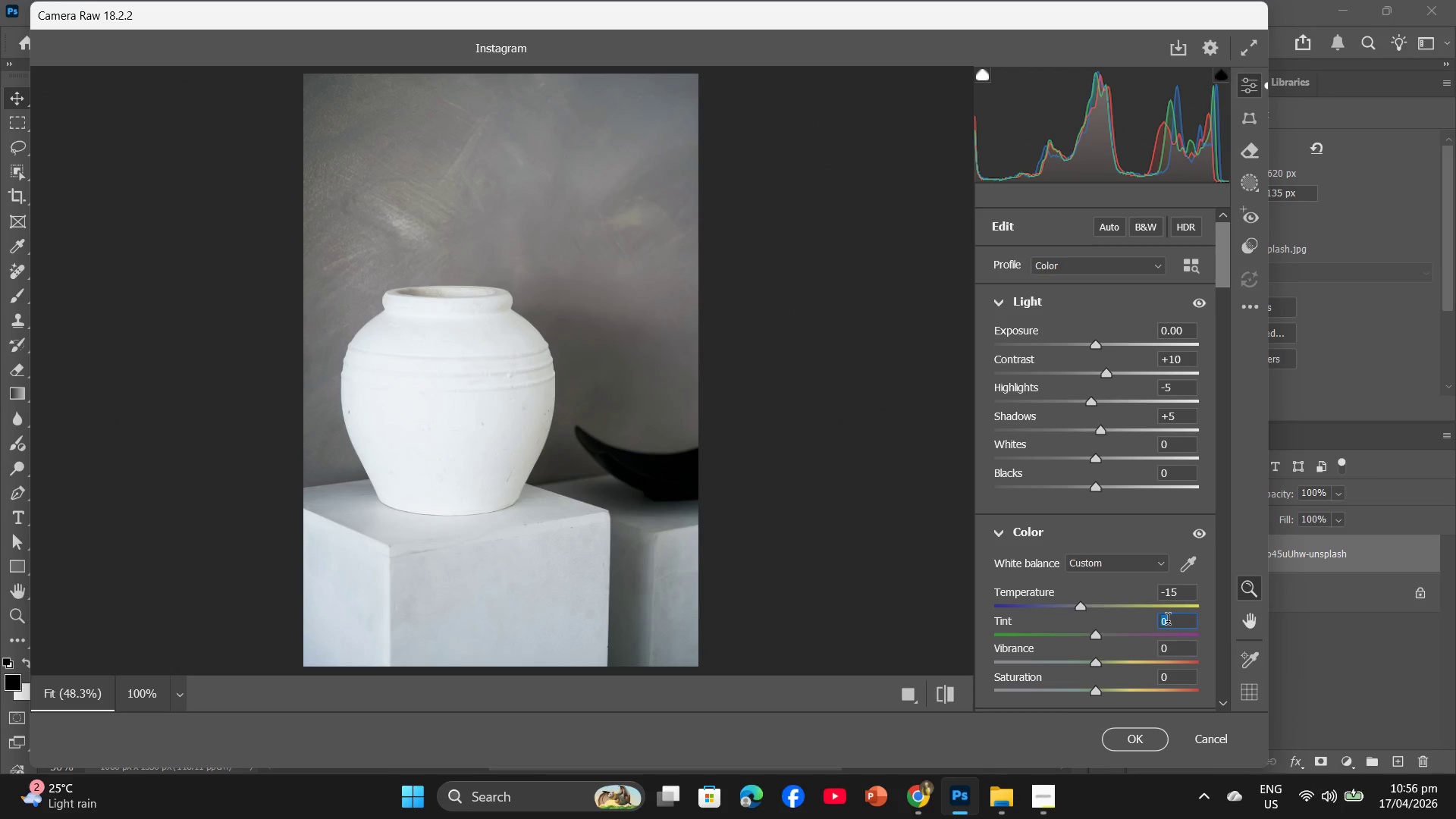 
key(Minus)
 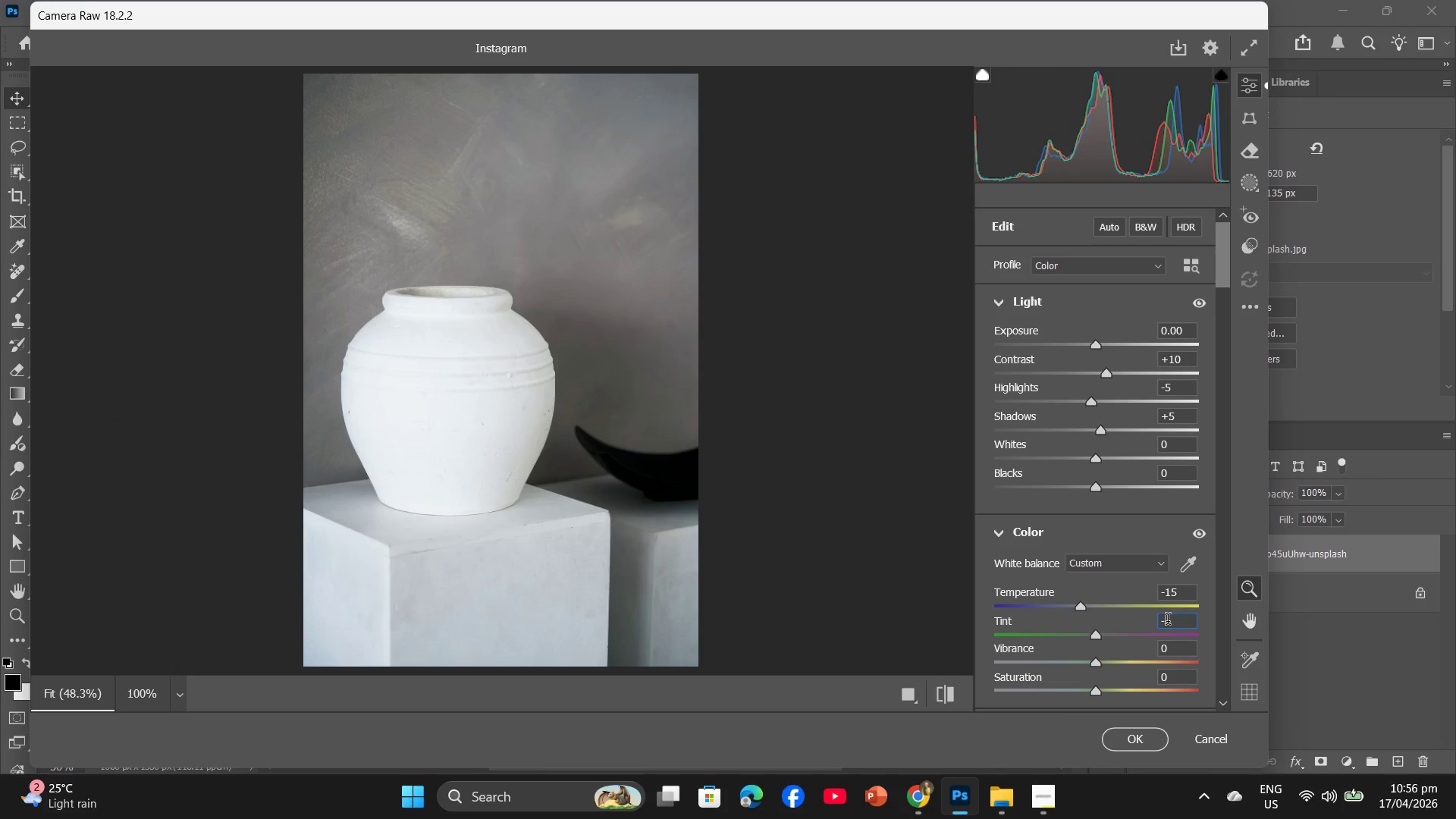 
key(Numpad3)
 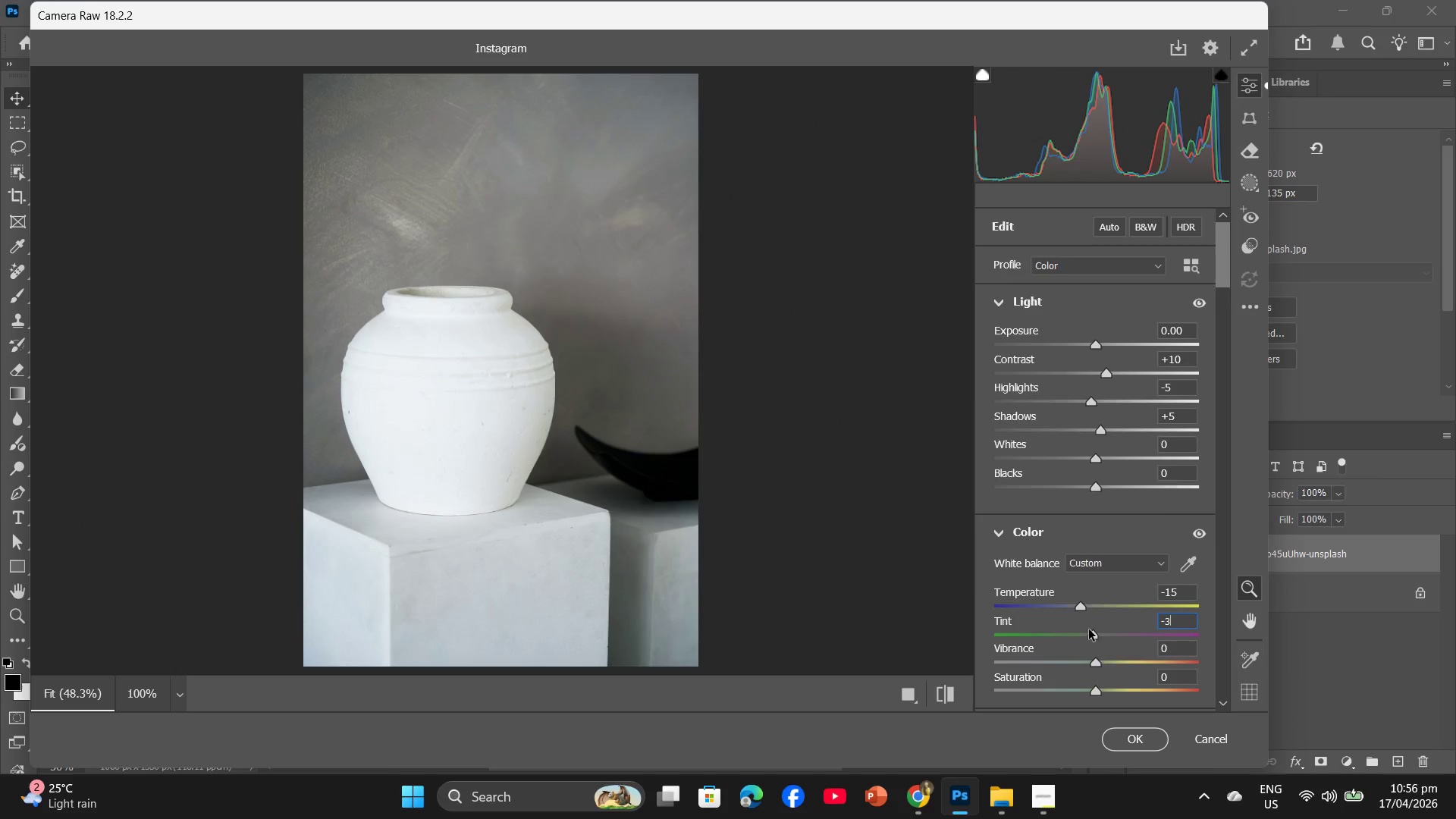 
scroll: coordinate [1094, 625], scroll_direction: down, amount: 2.0
 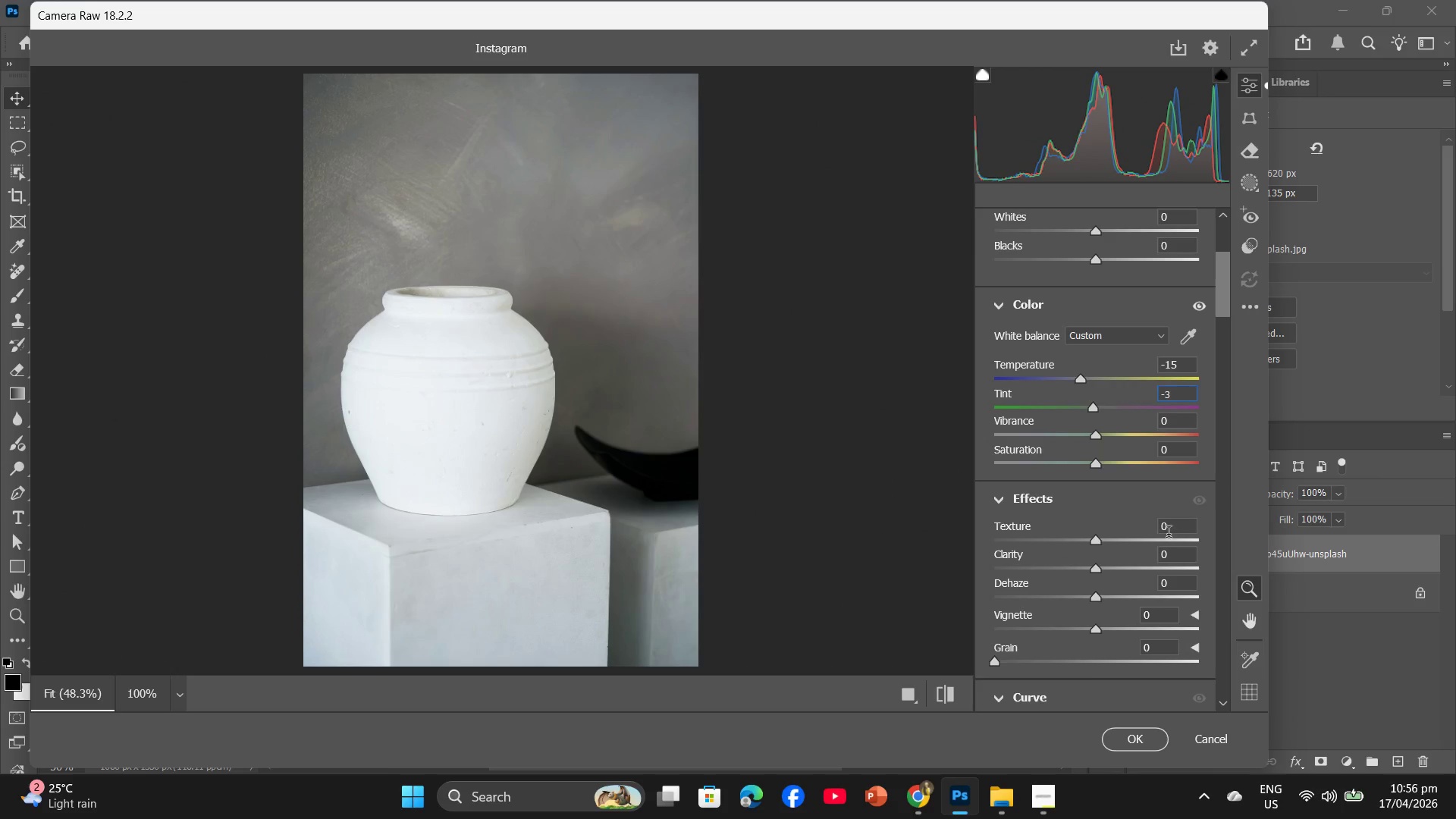 
left_click([1166, 530])
 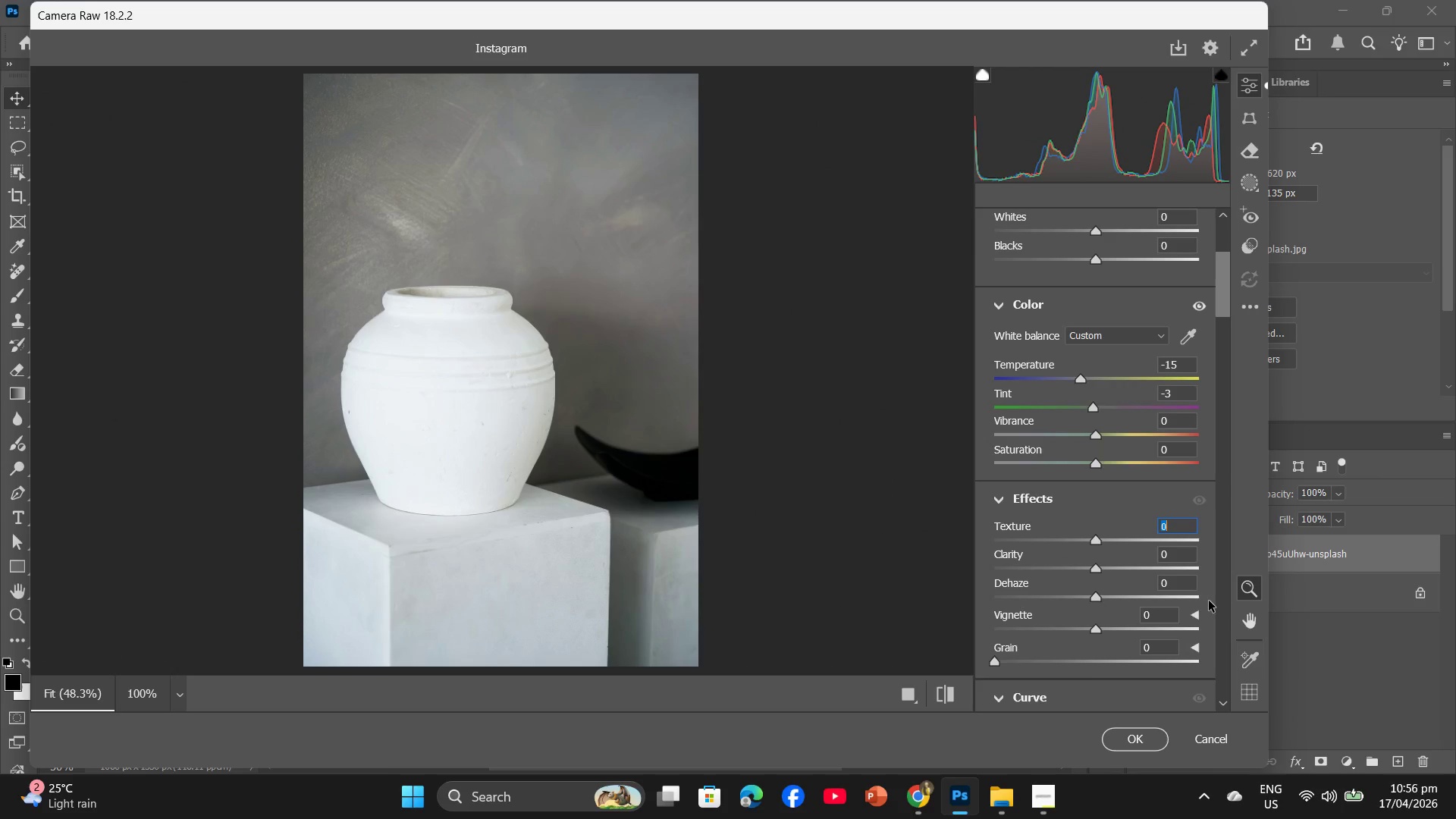 
key(Numpad1)
 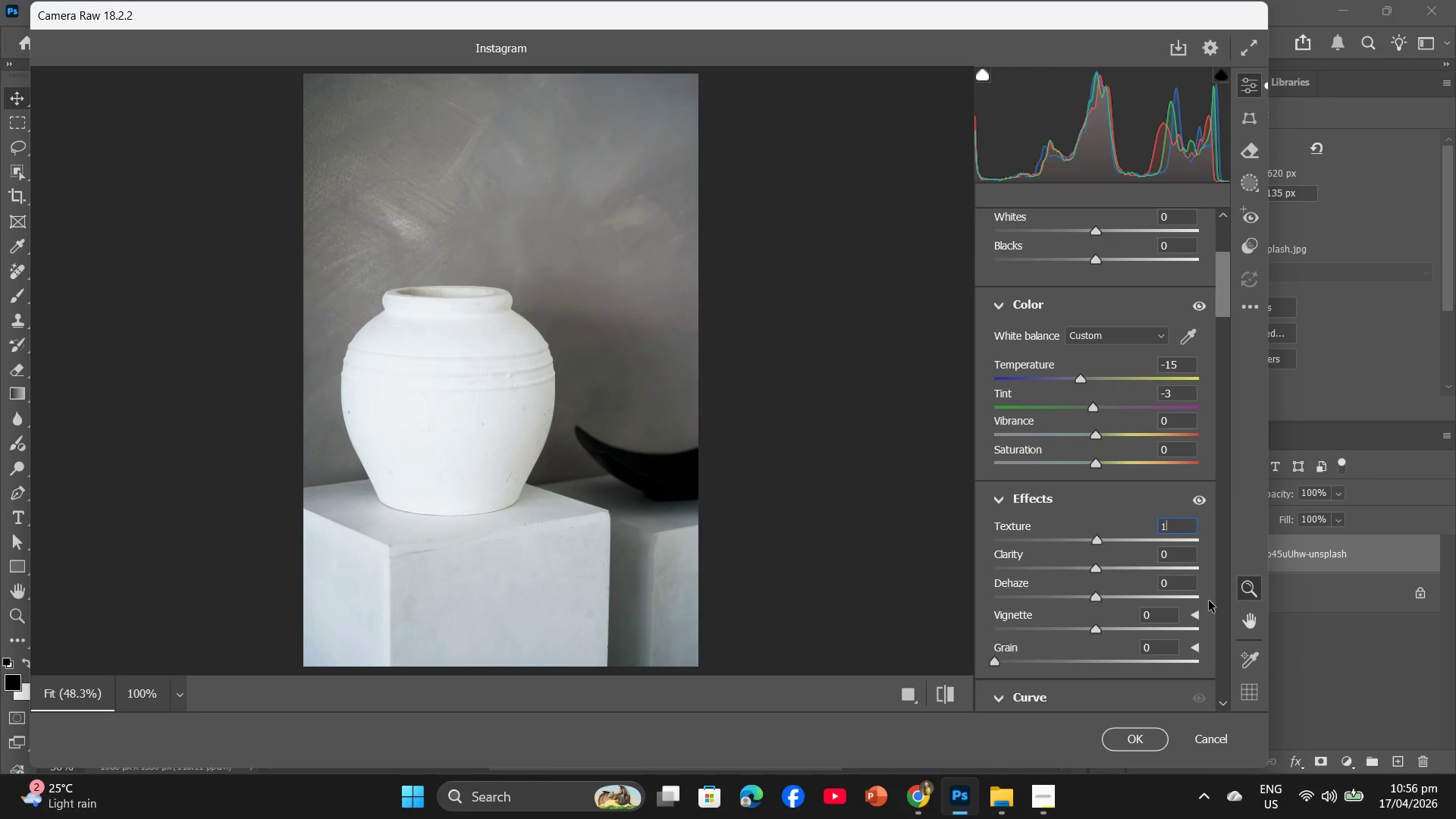 
key(Numpad0)
 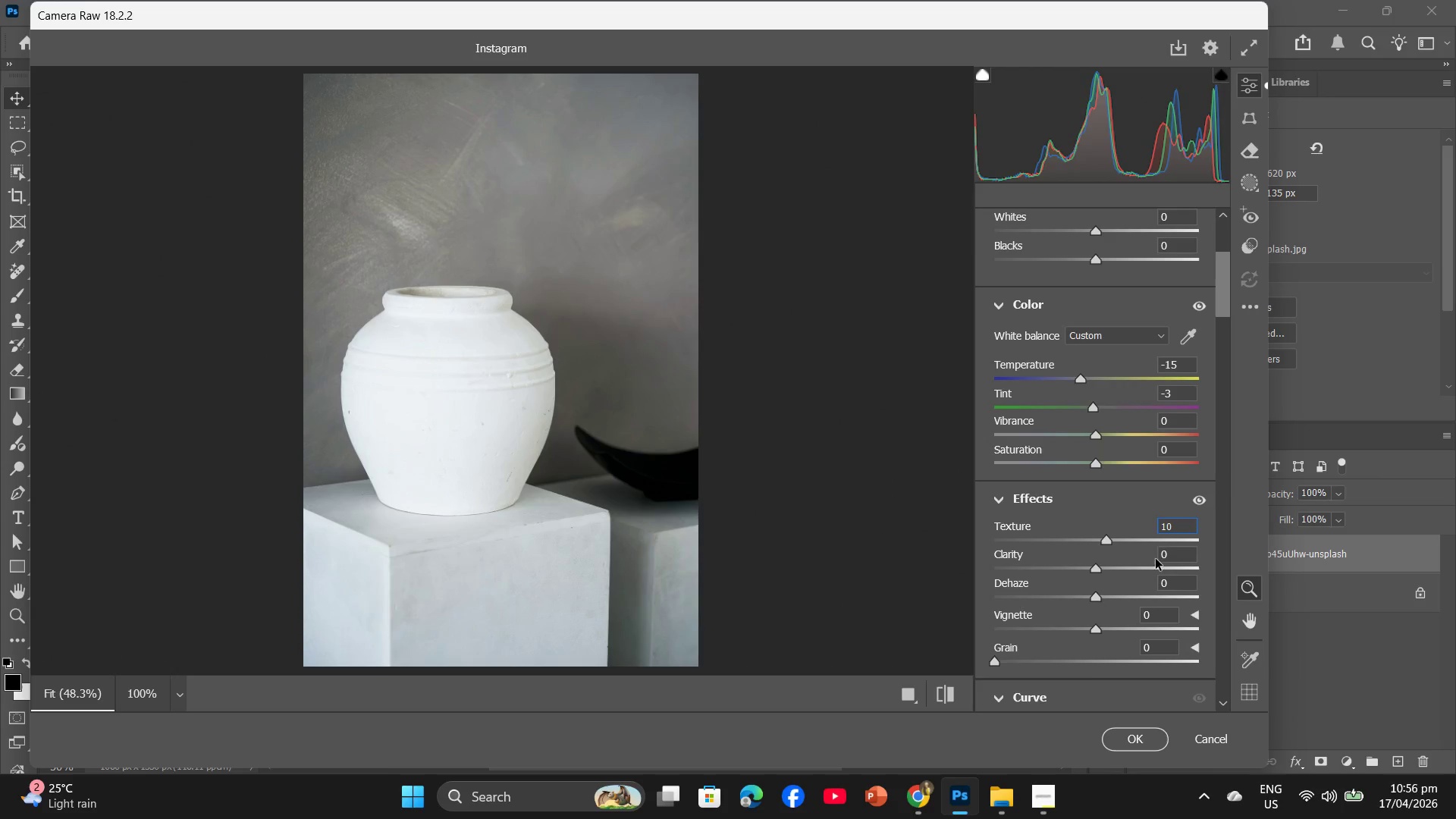 
left_click([1162, 559])
 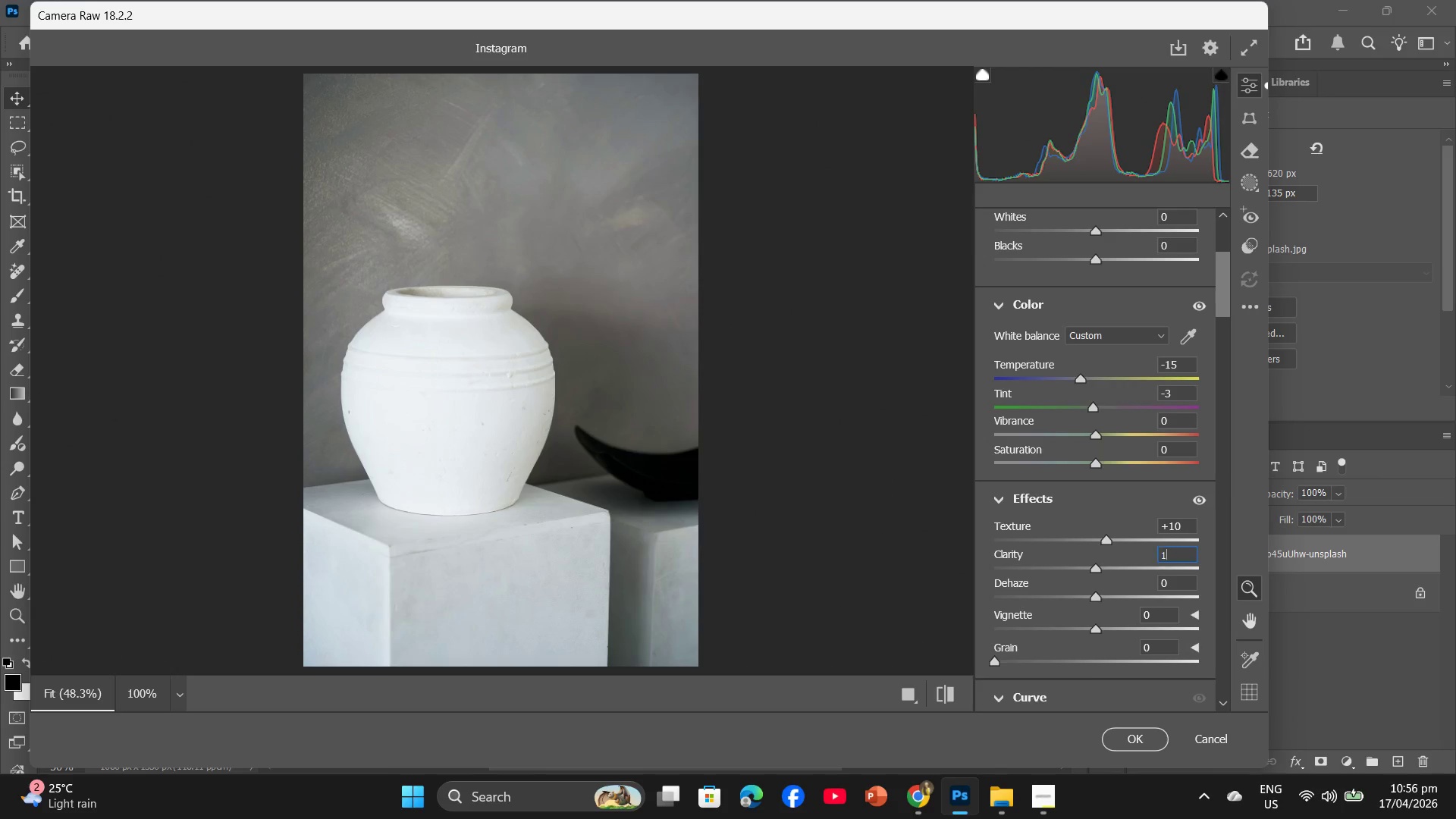 
key(Numpad1)
 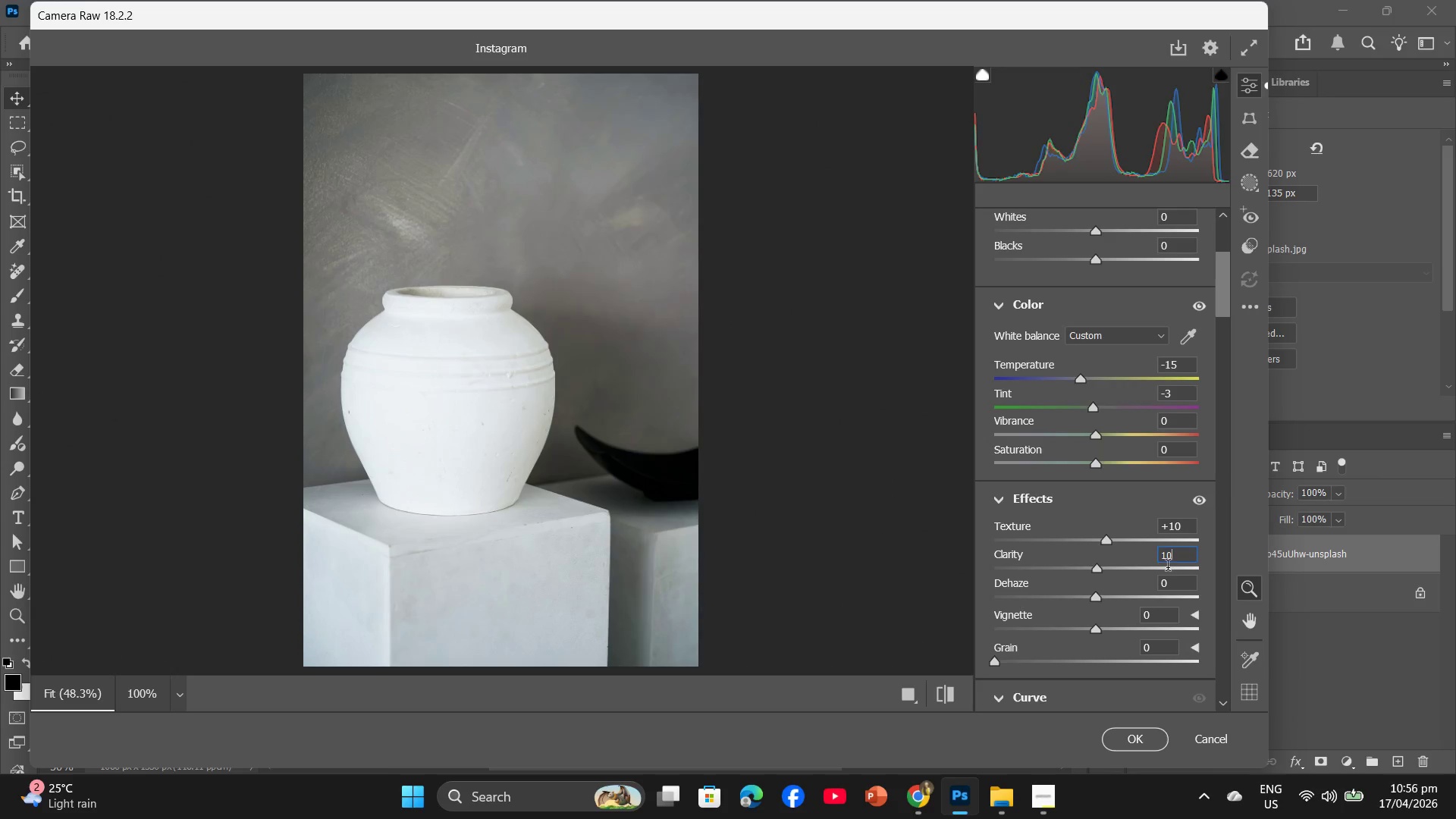 
key(Numpad0)
 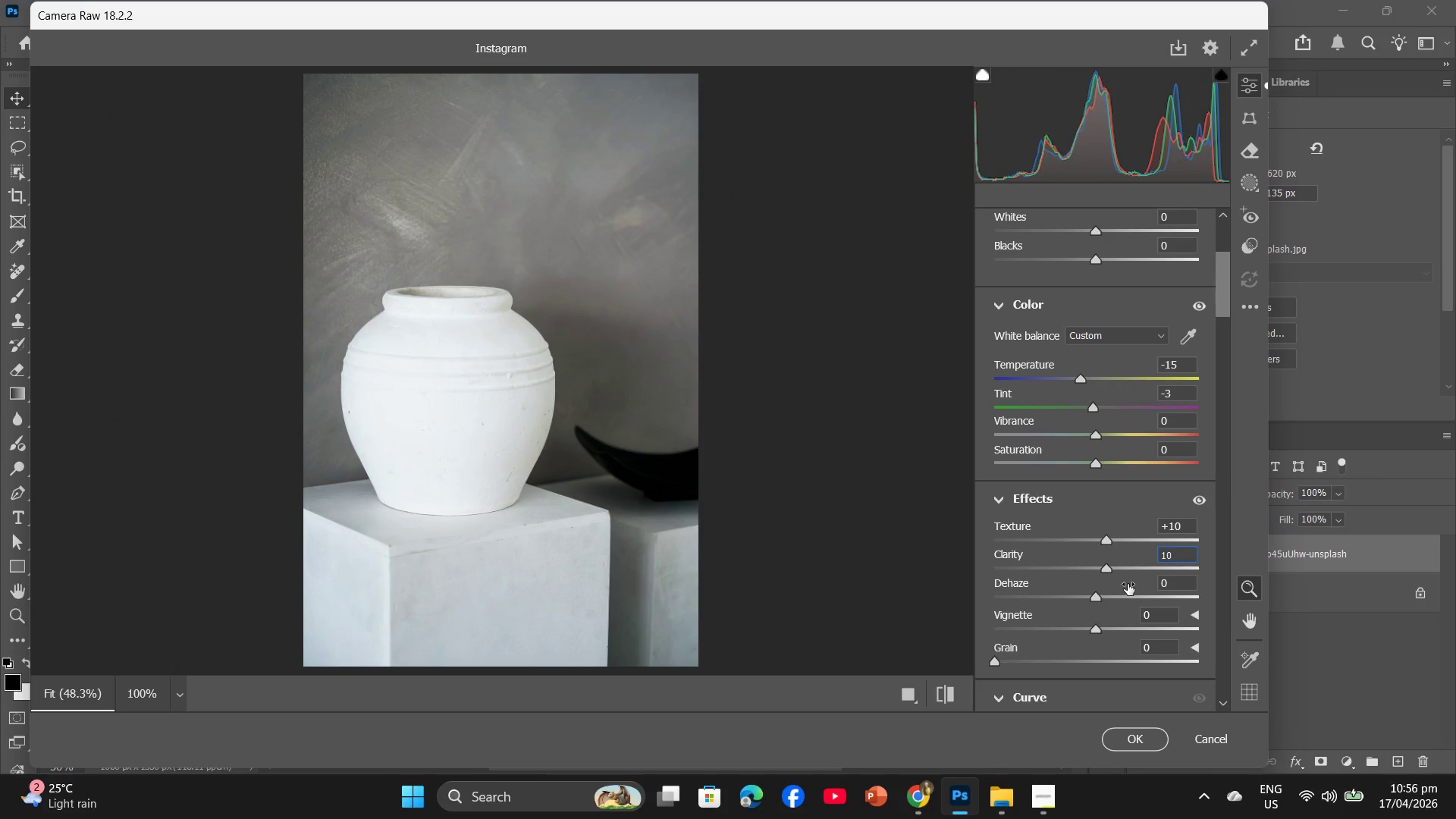 
scroll: coordinate [1126, 542], scroll_direction: up, amount: 3.0
 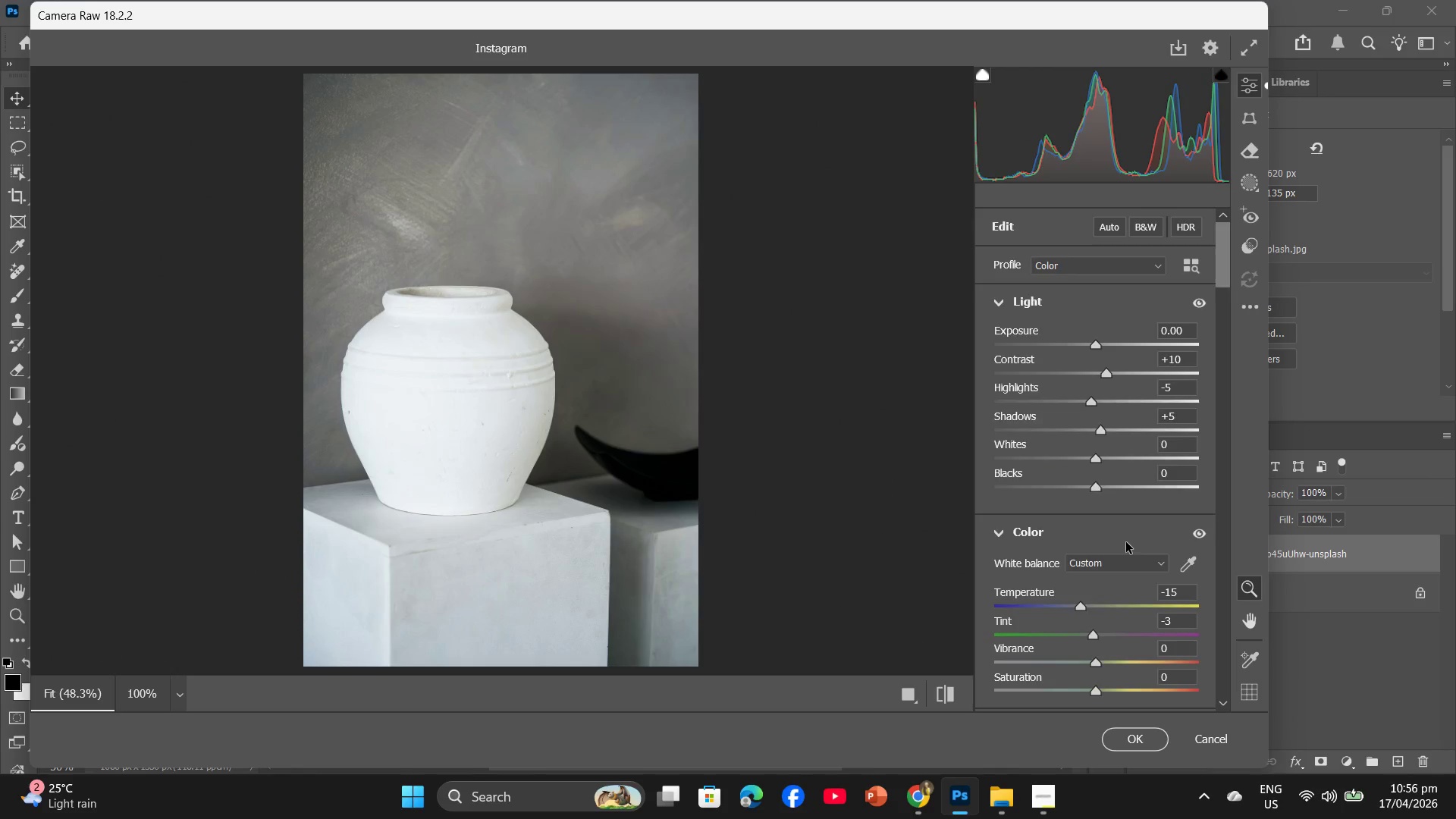 
scroll: coordinate [1126, 542], scroll_direction: down, amount: 1.0
 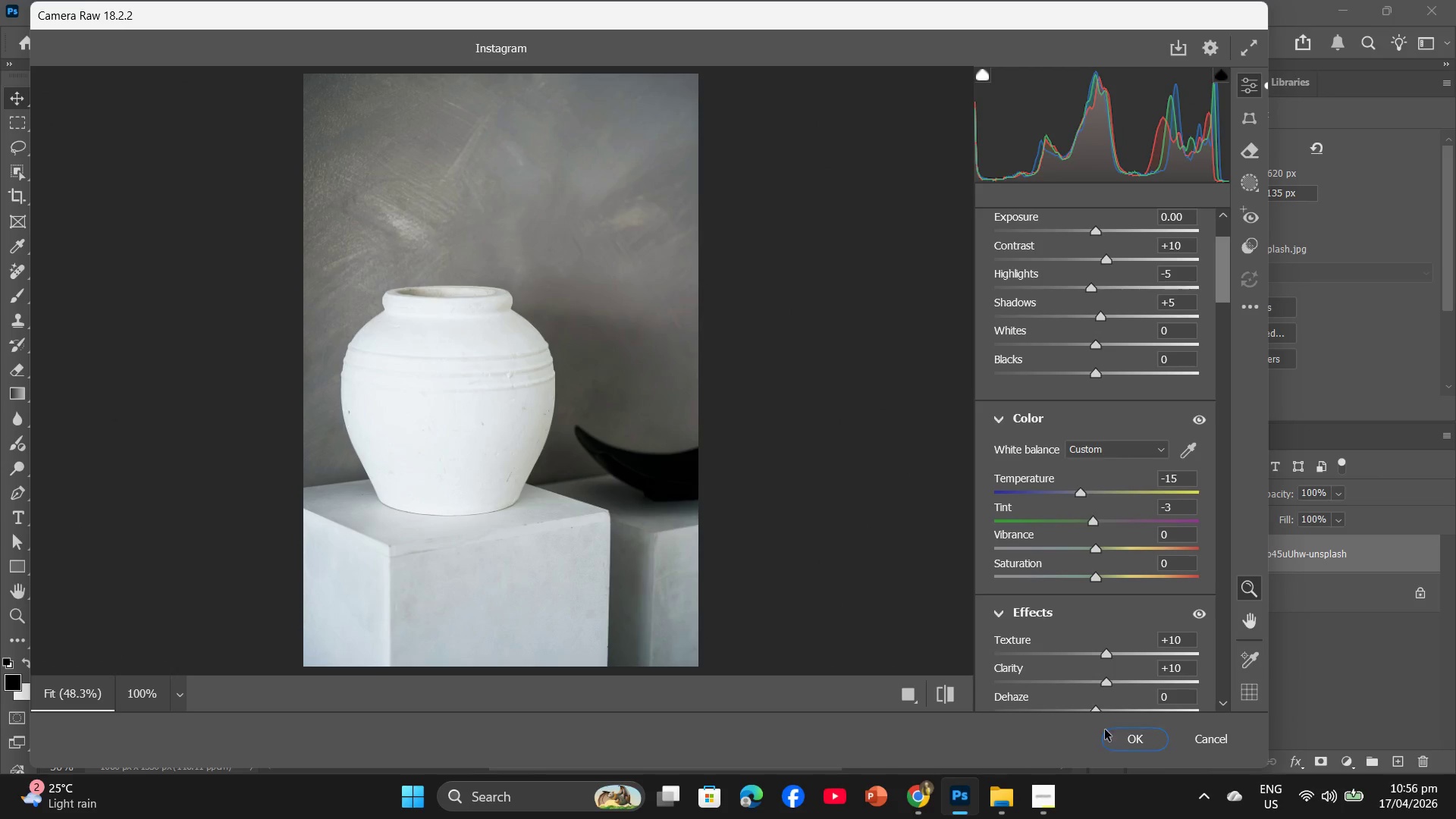 
left_click([1128, 736])
 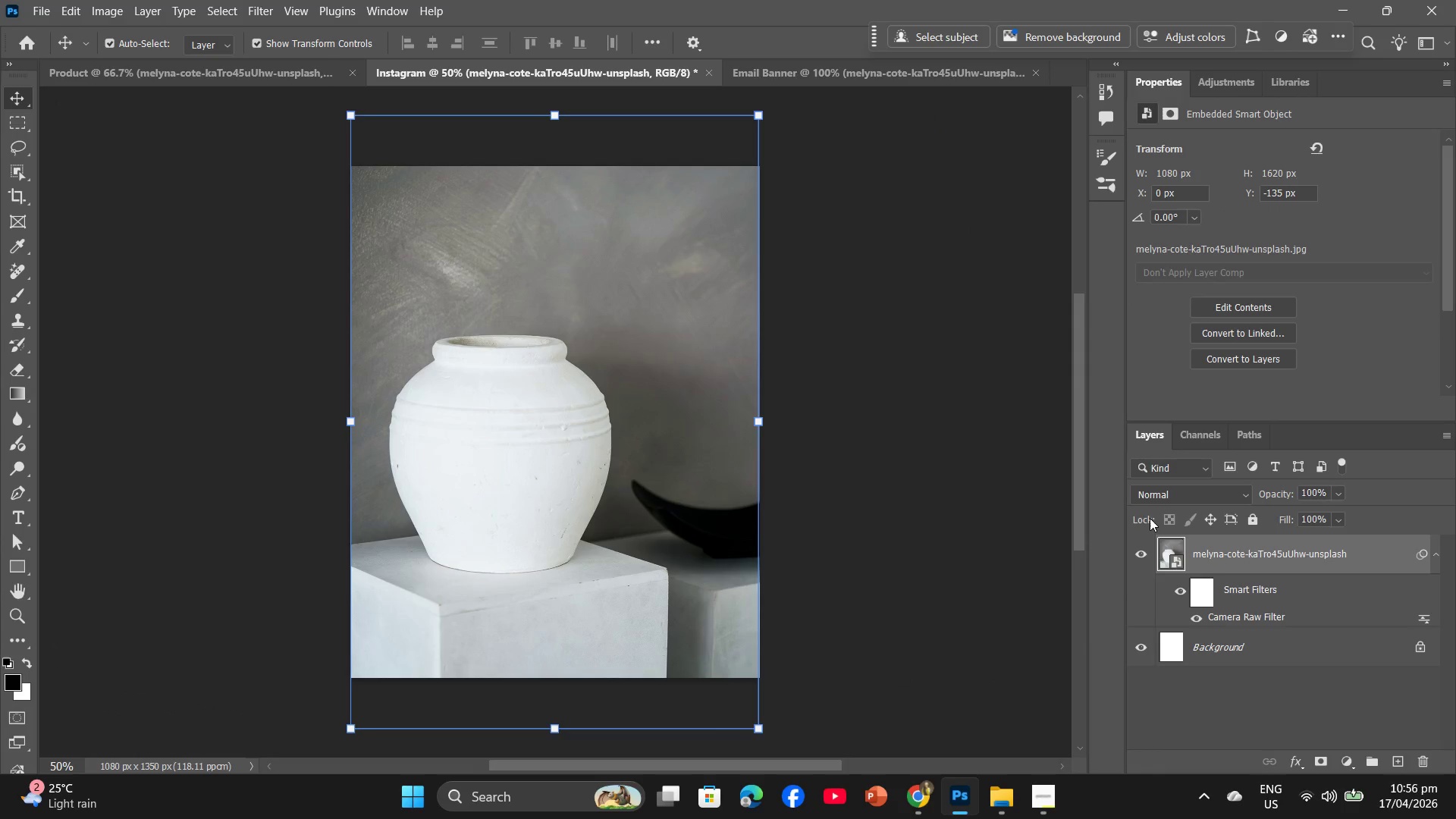 
wait(10.84)
 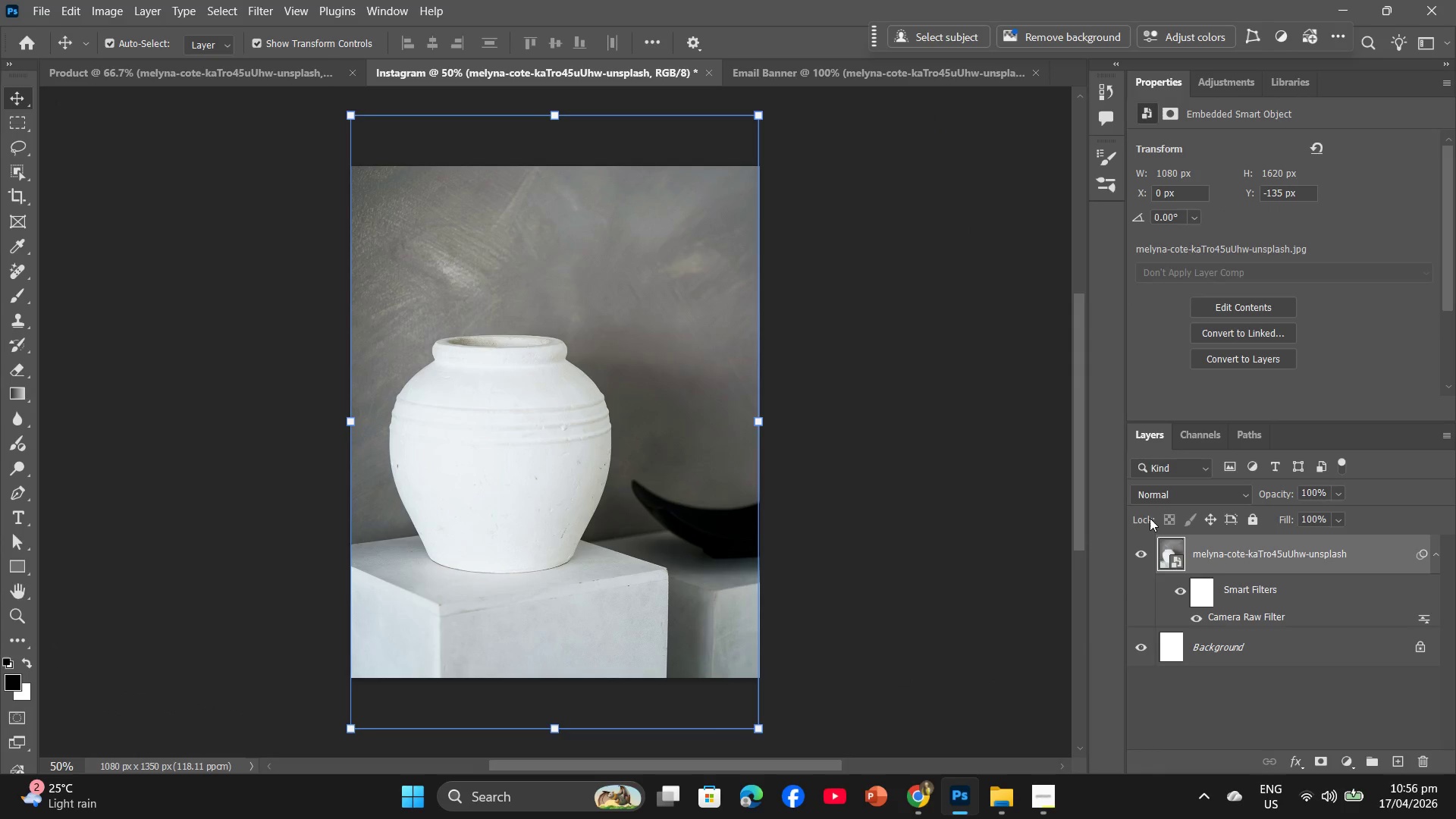 
left_click([256, 81])
 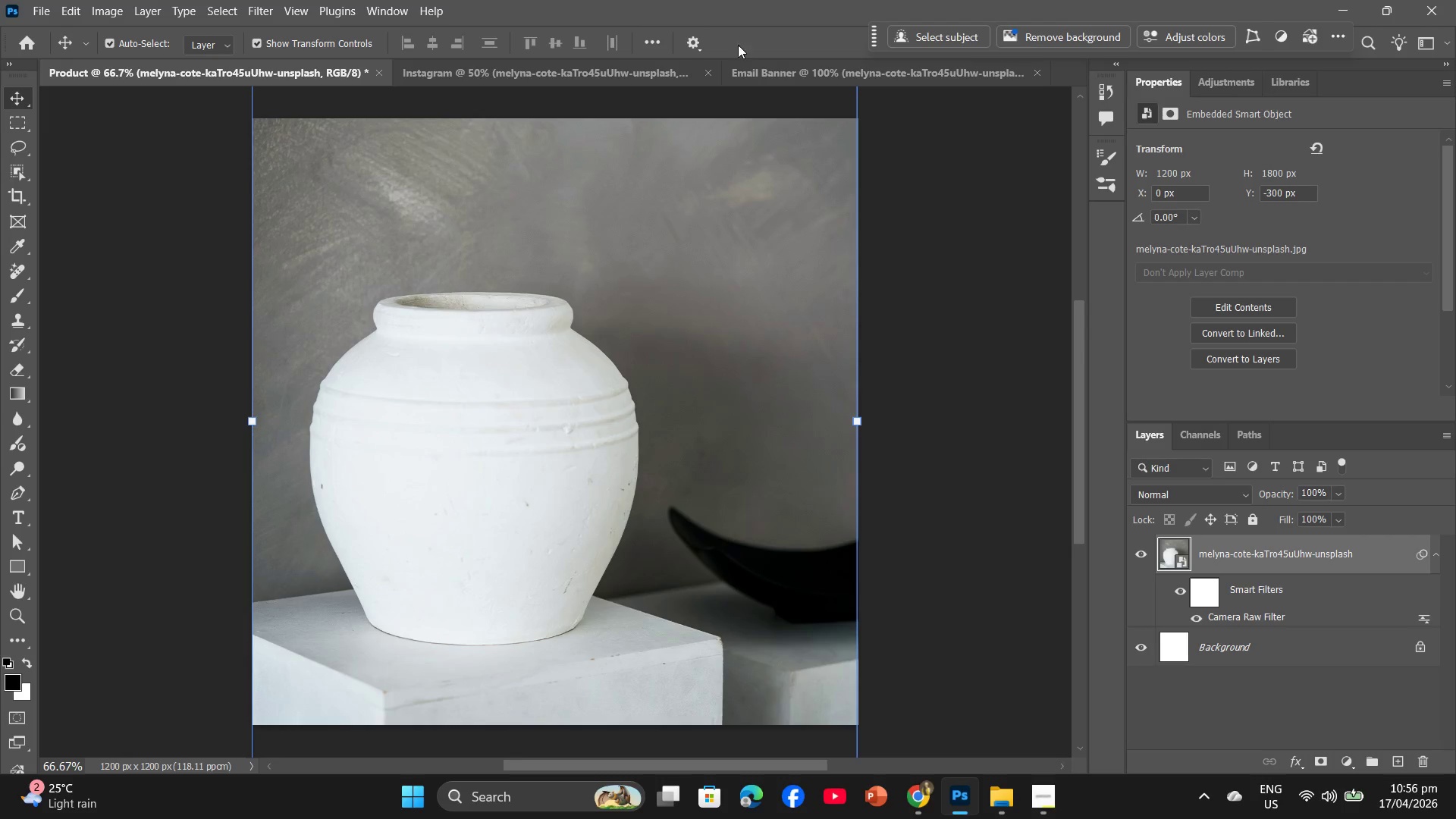 
left_click([759, 61])
 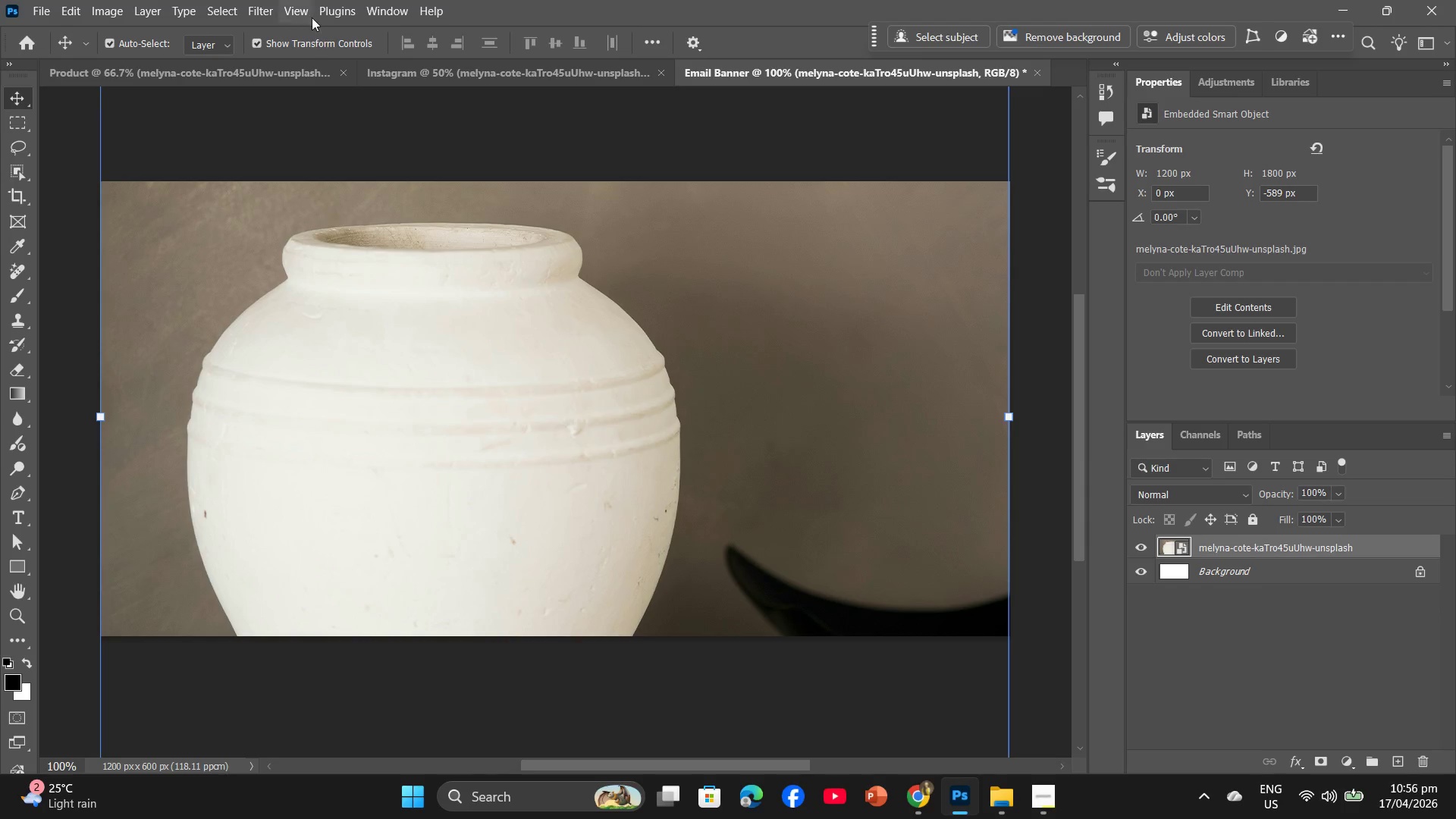 
left_click([267, 0])
 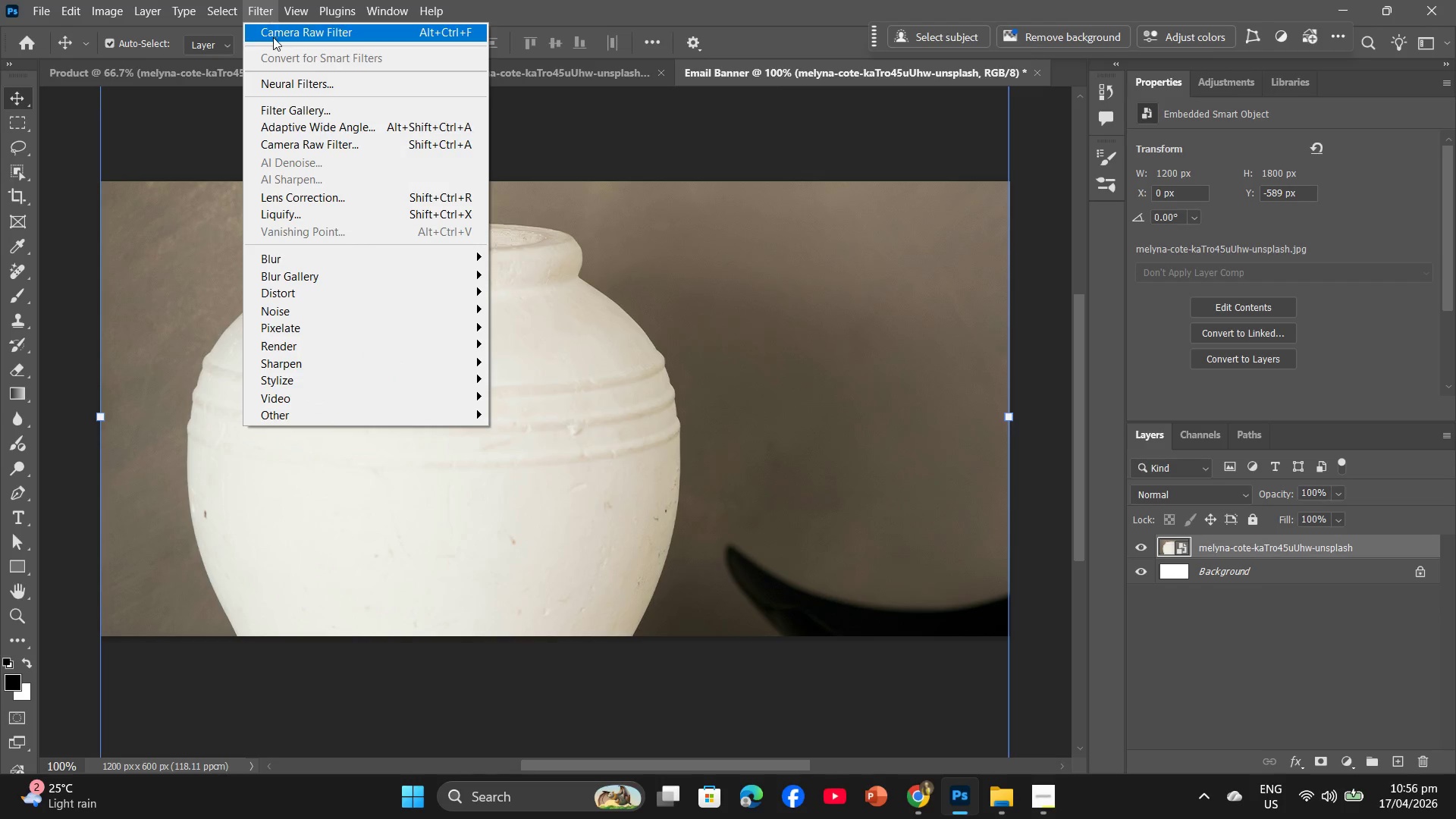 
left_click([273, 39])
 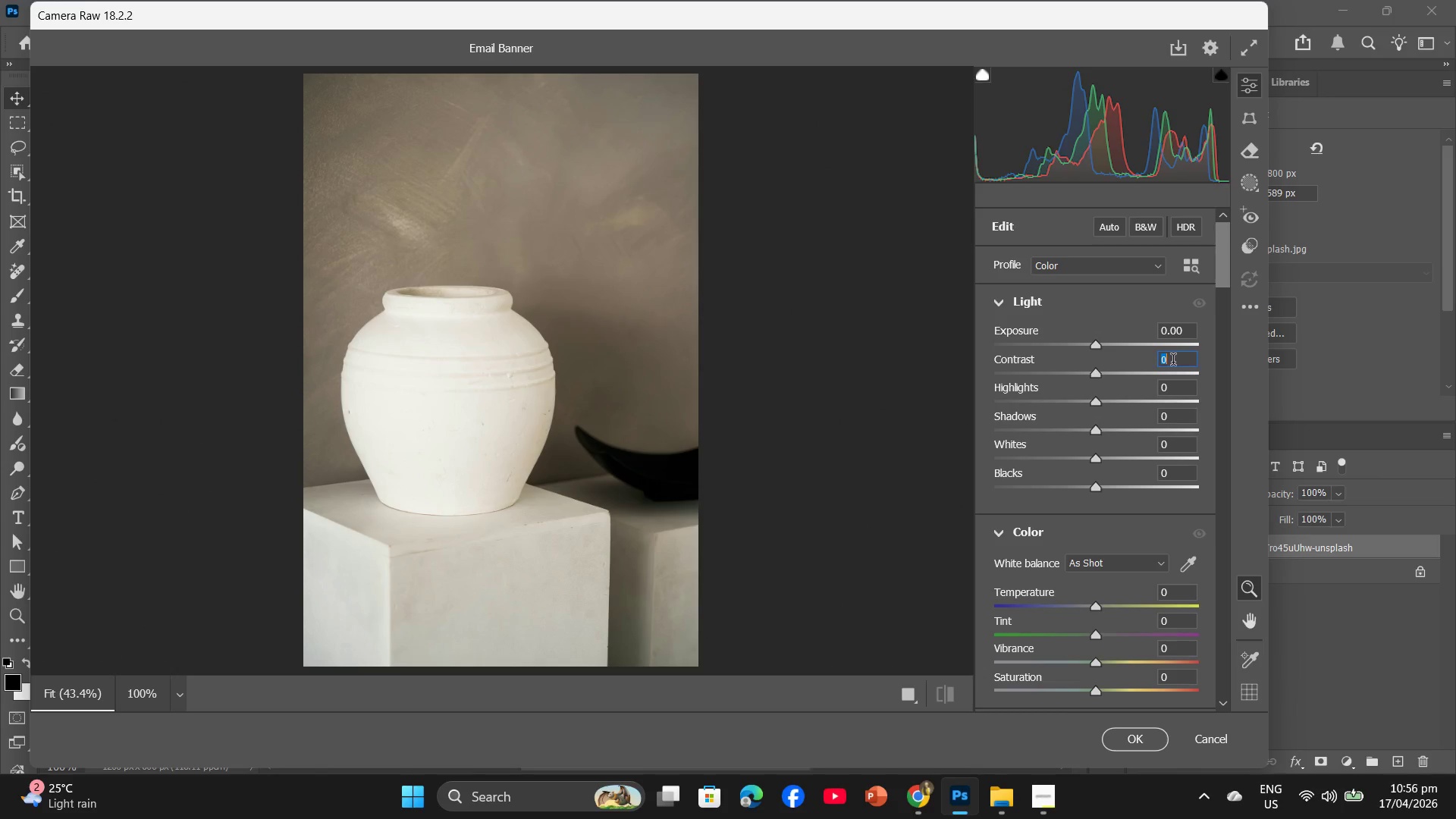 
key(Numpad1)
 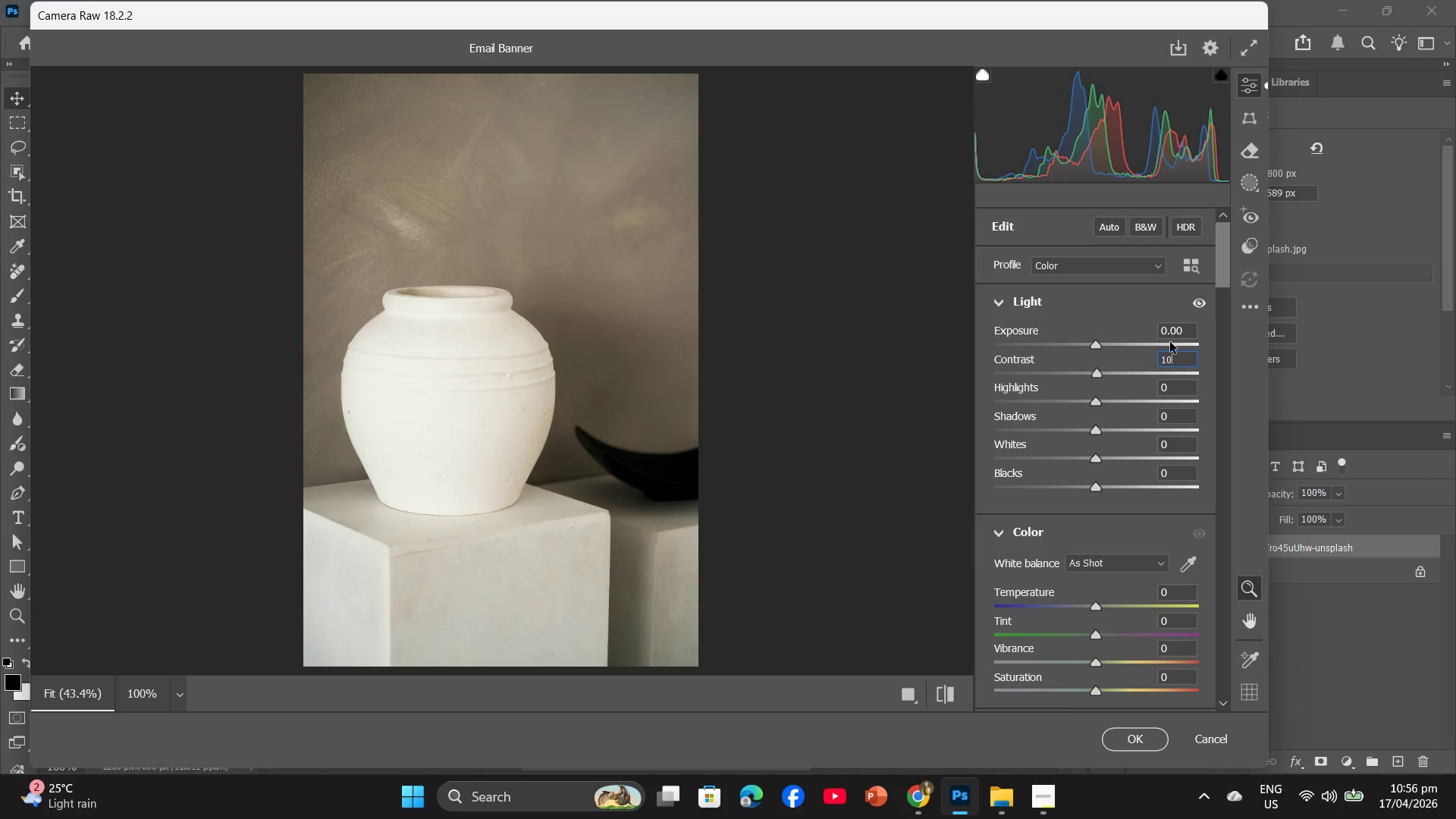 
key(Numpad0)
 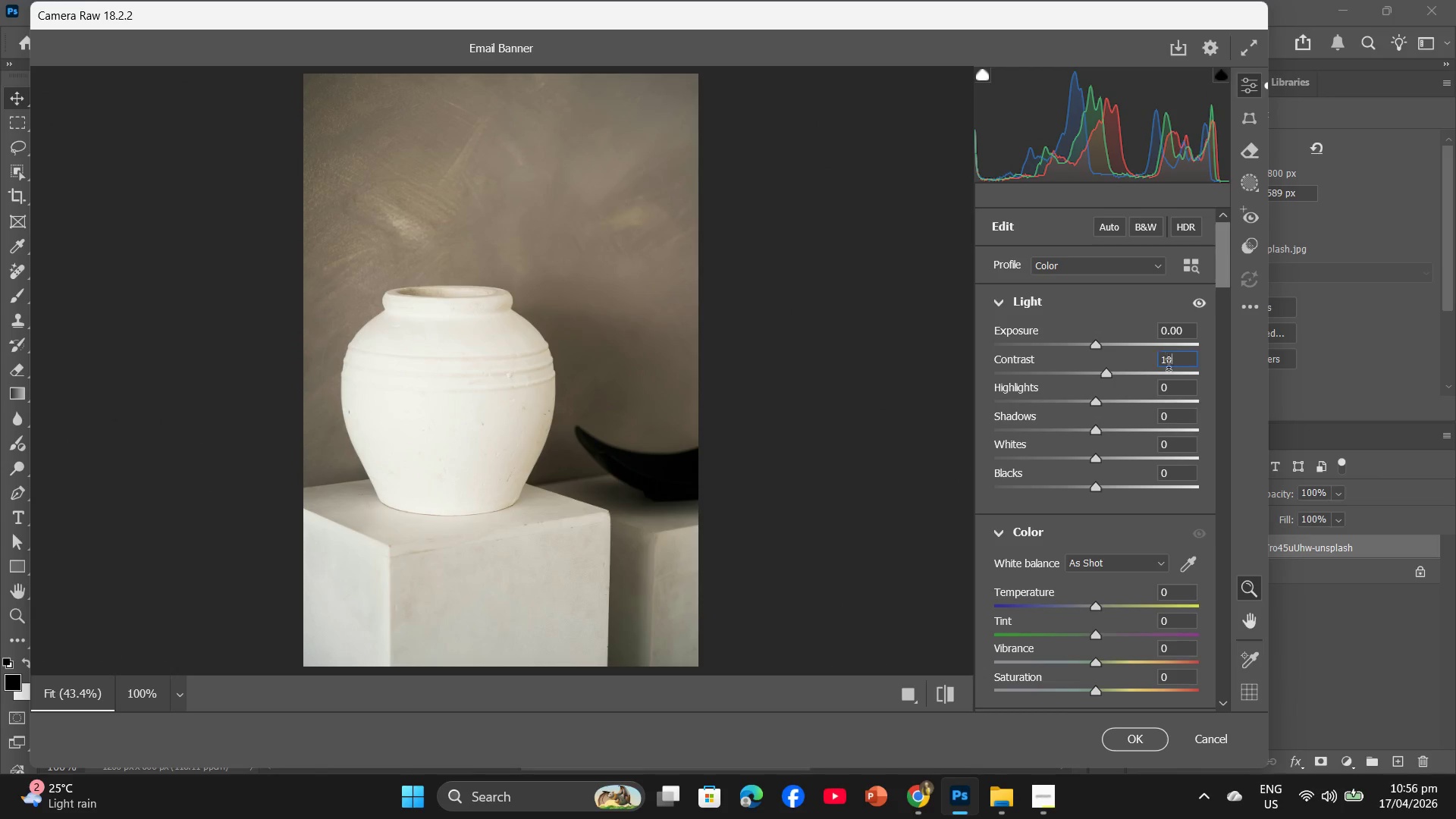 
key(Numpad0)
 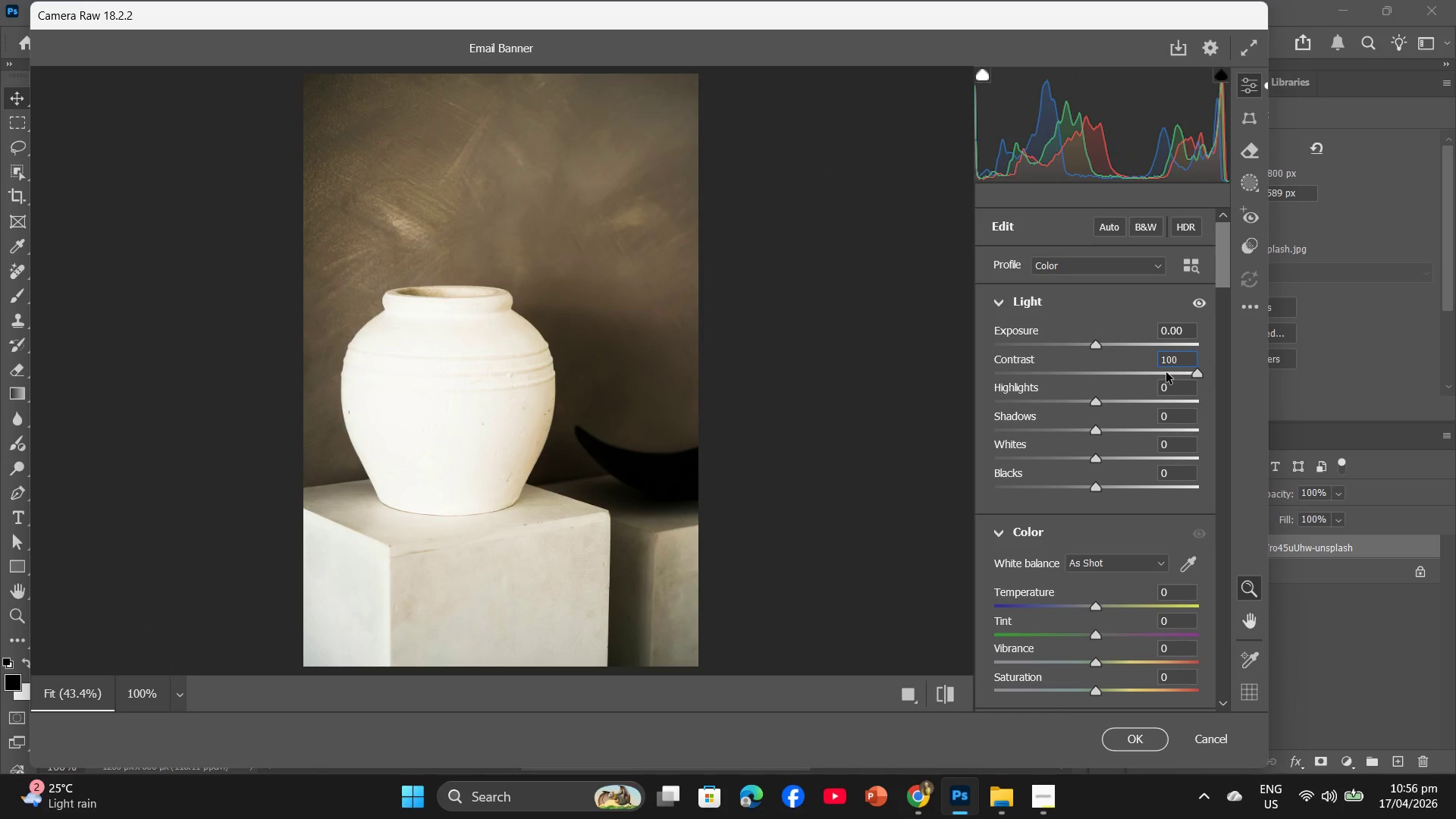 
key(Backspace)
 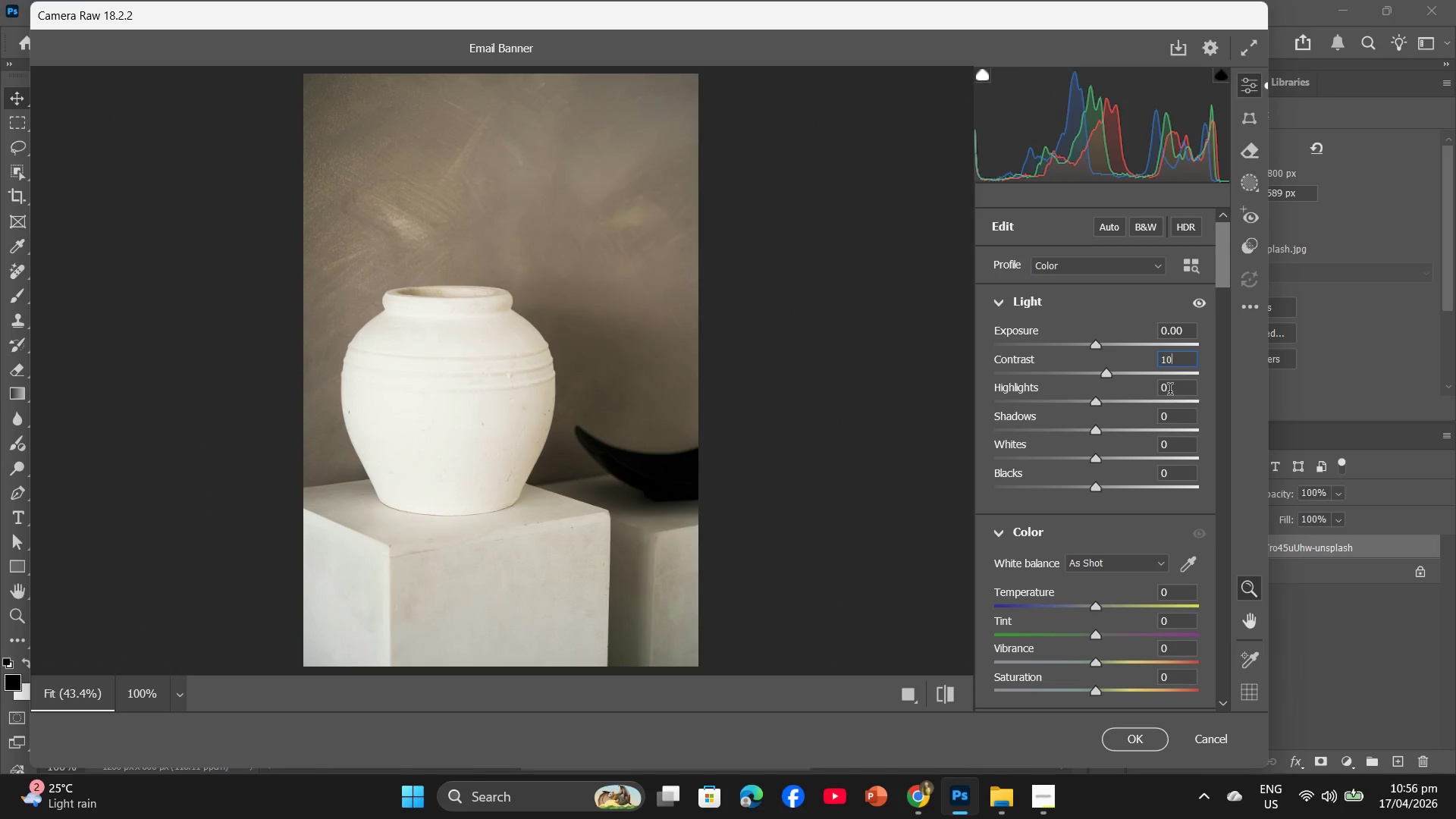 
left_click([1170, 391])
 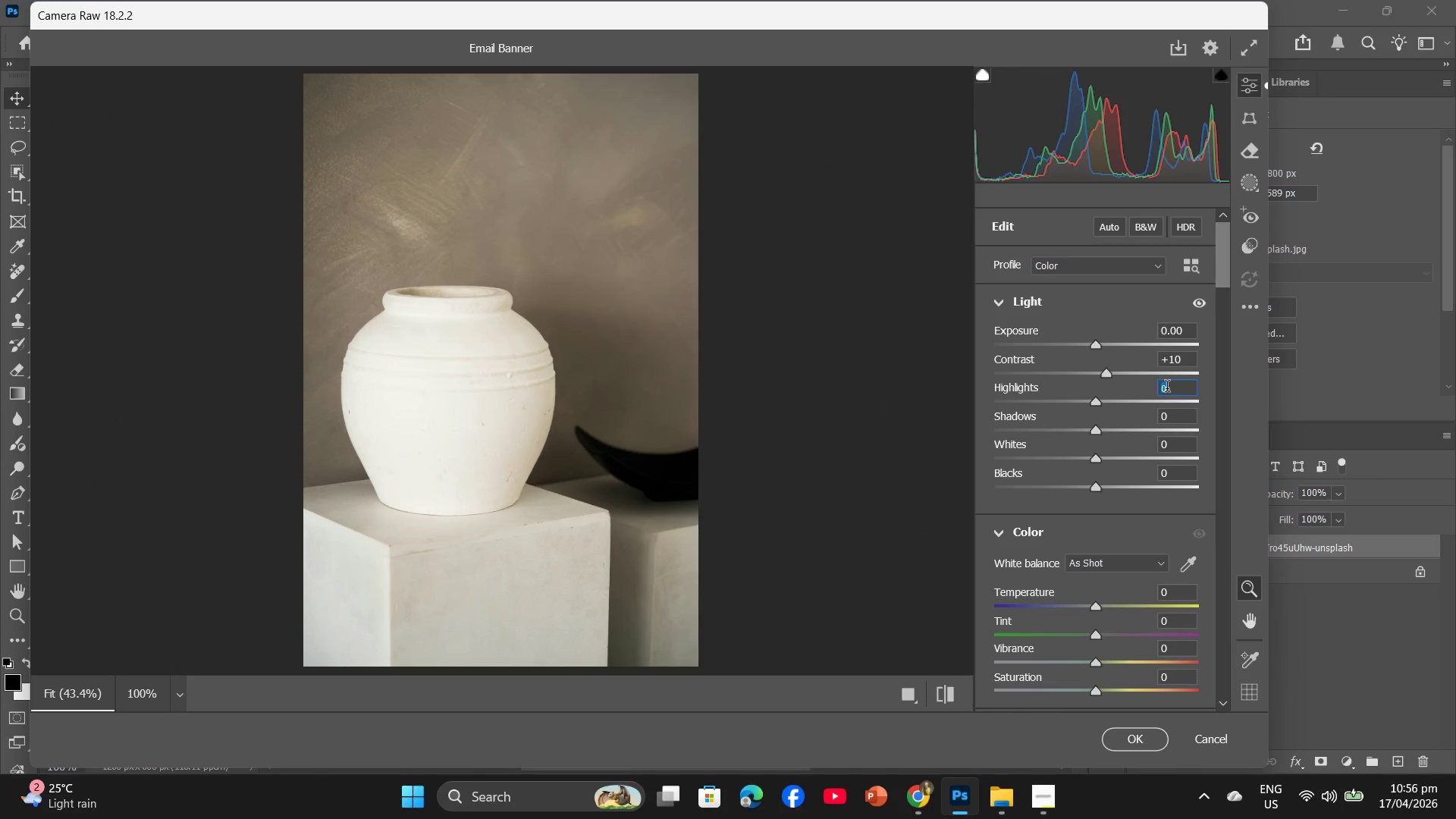 
key(Minus)
 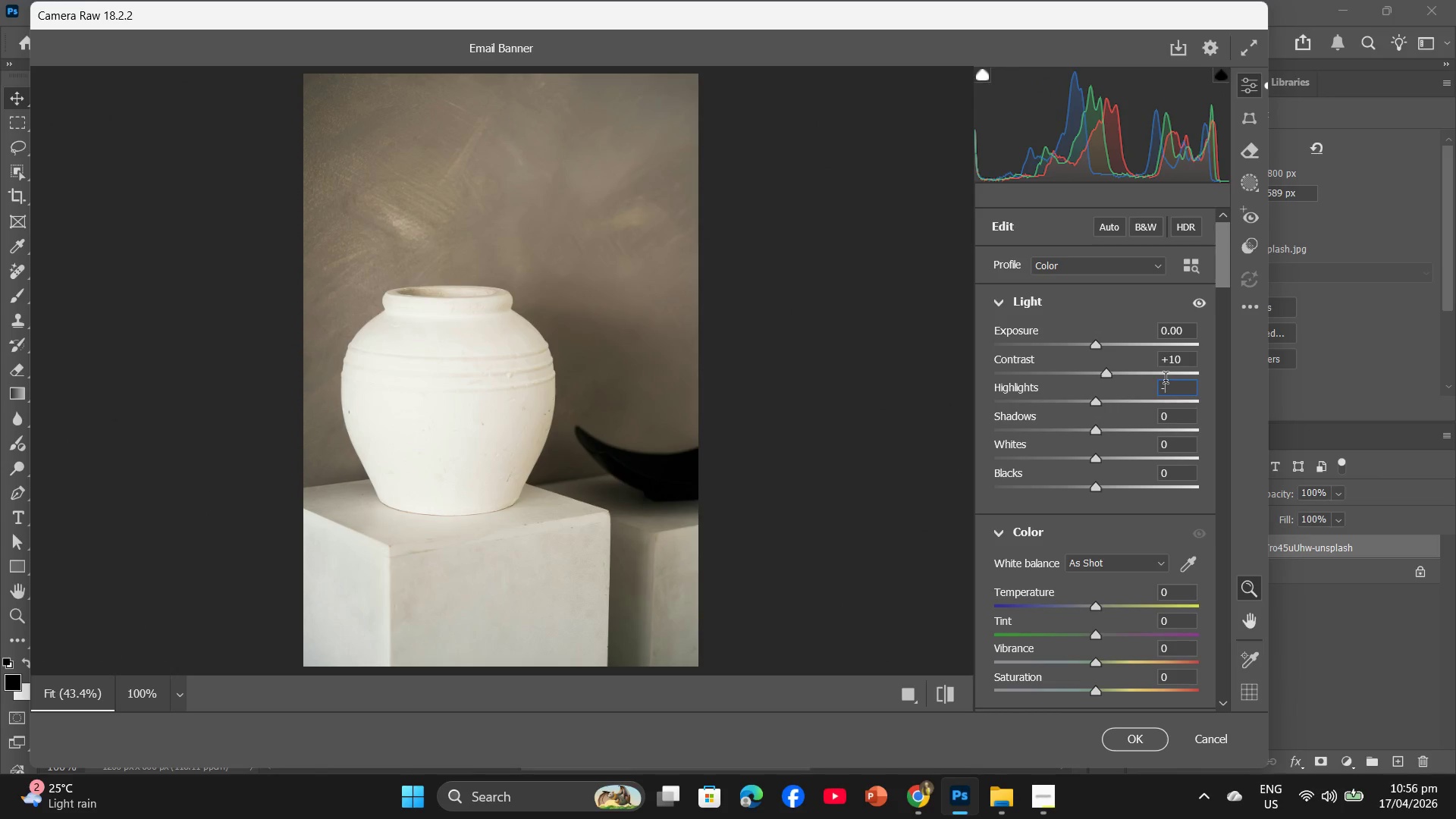 
key(Numpad5)
 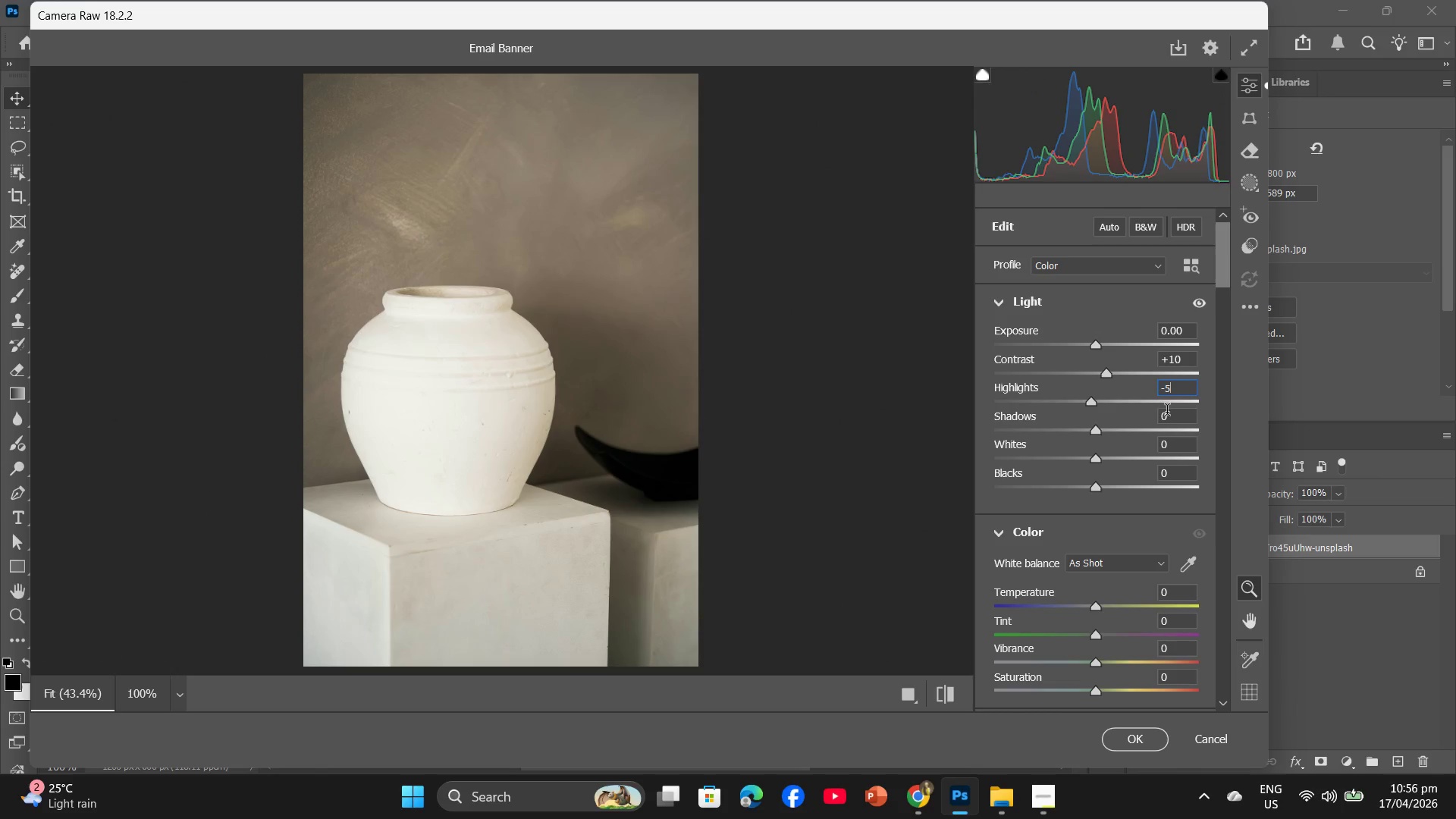 
left_click([1167, 416])
 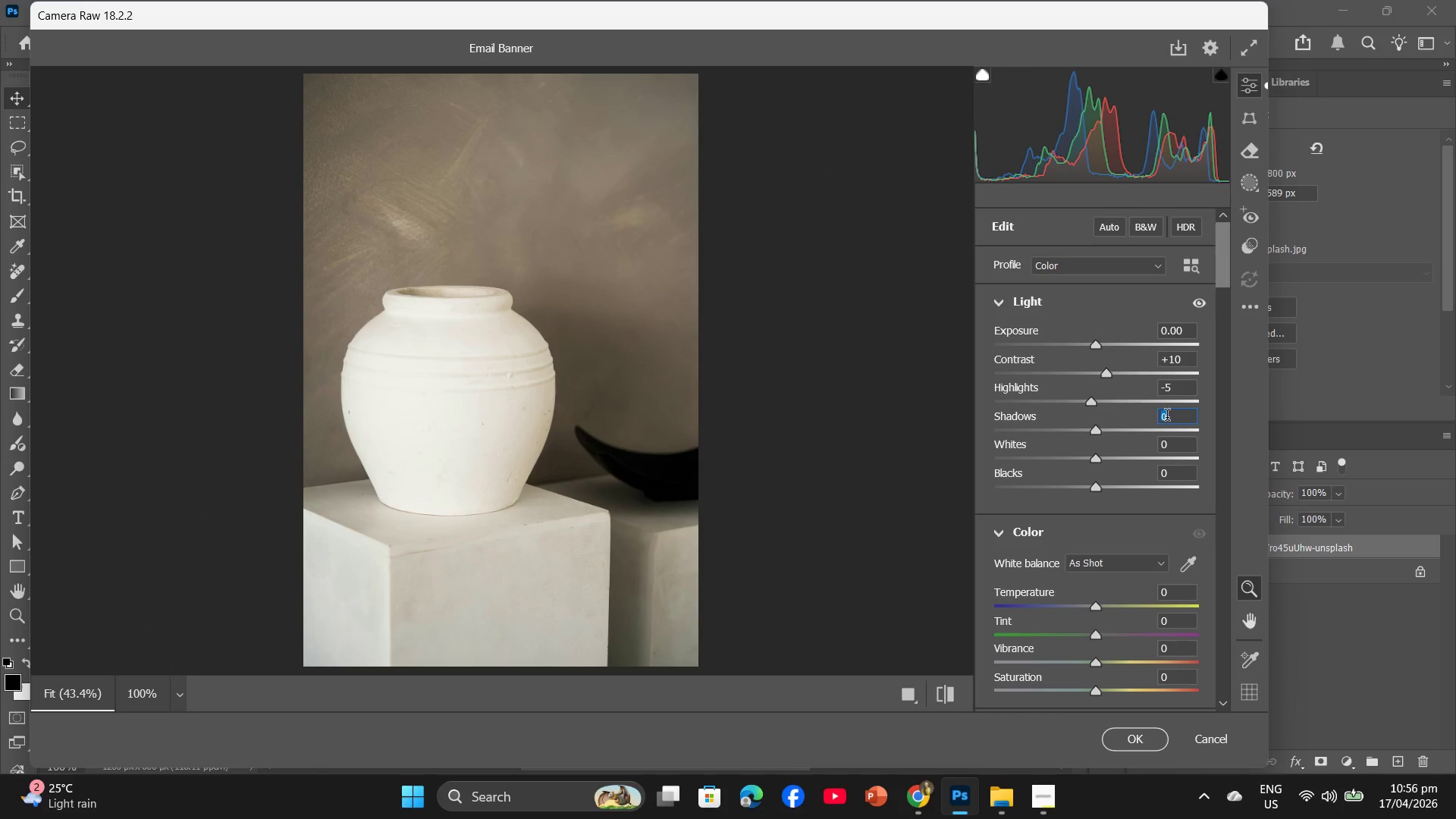 
key(Numpad5)
 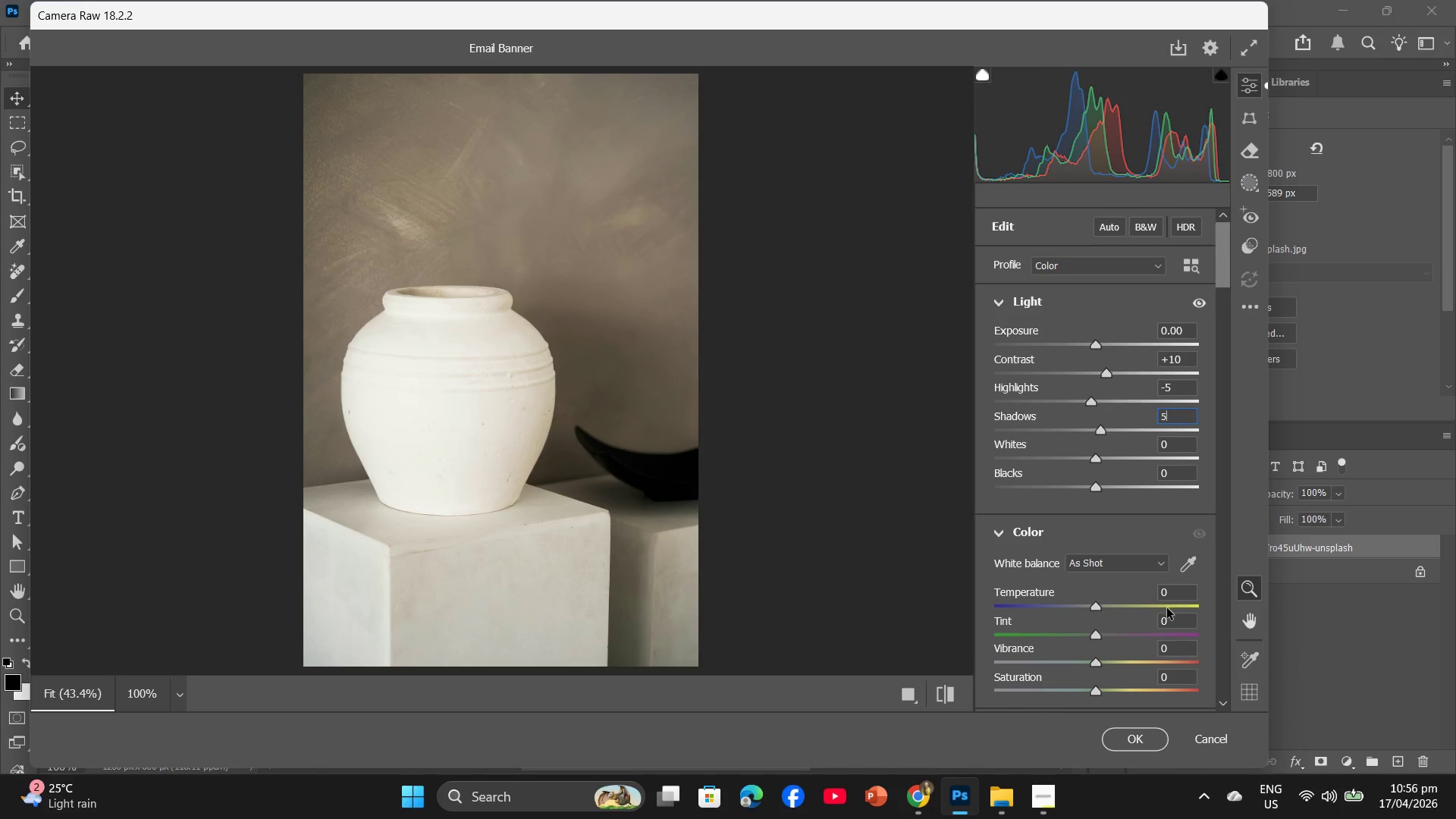 
left_click([1168, 595])
 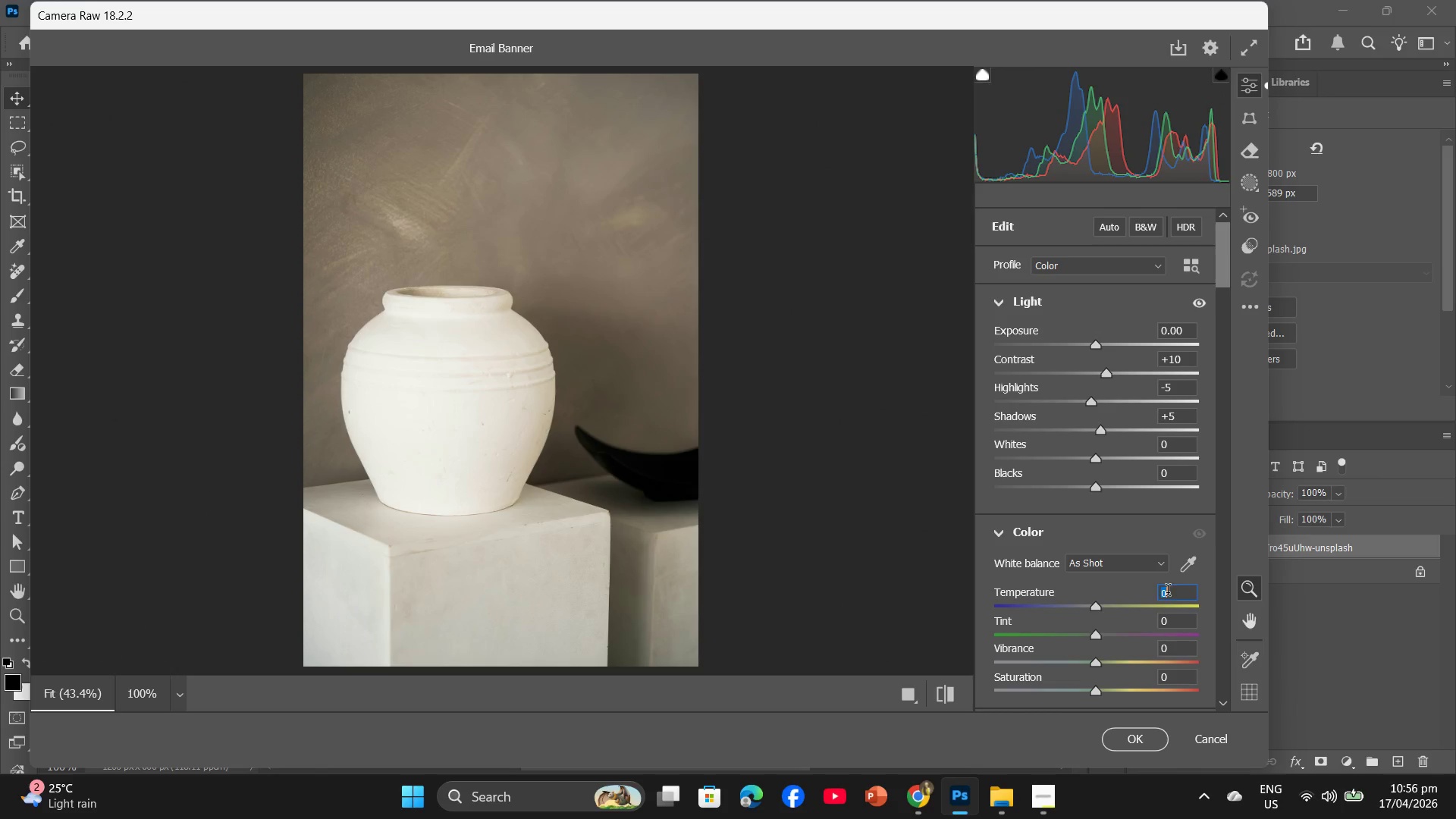 
key(Minus)
 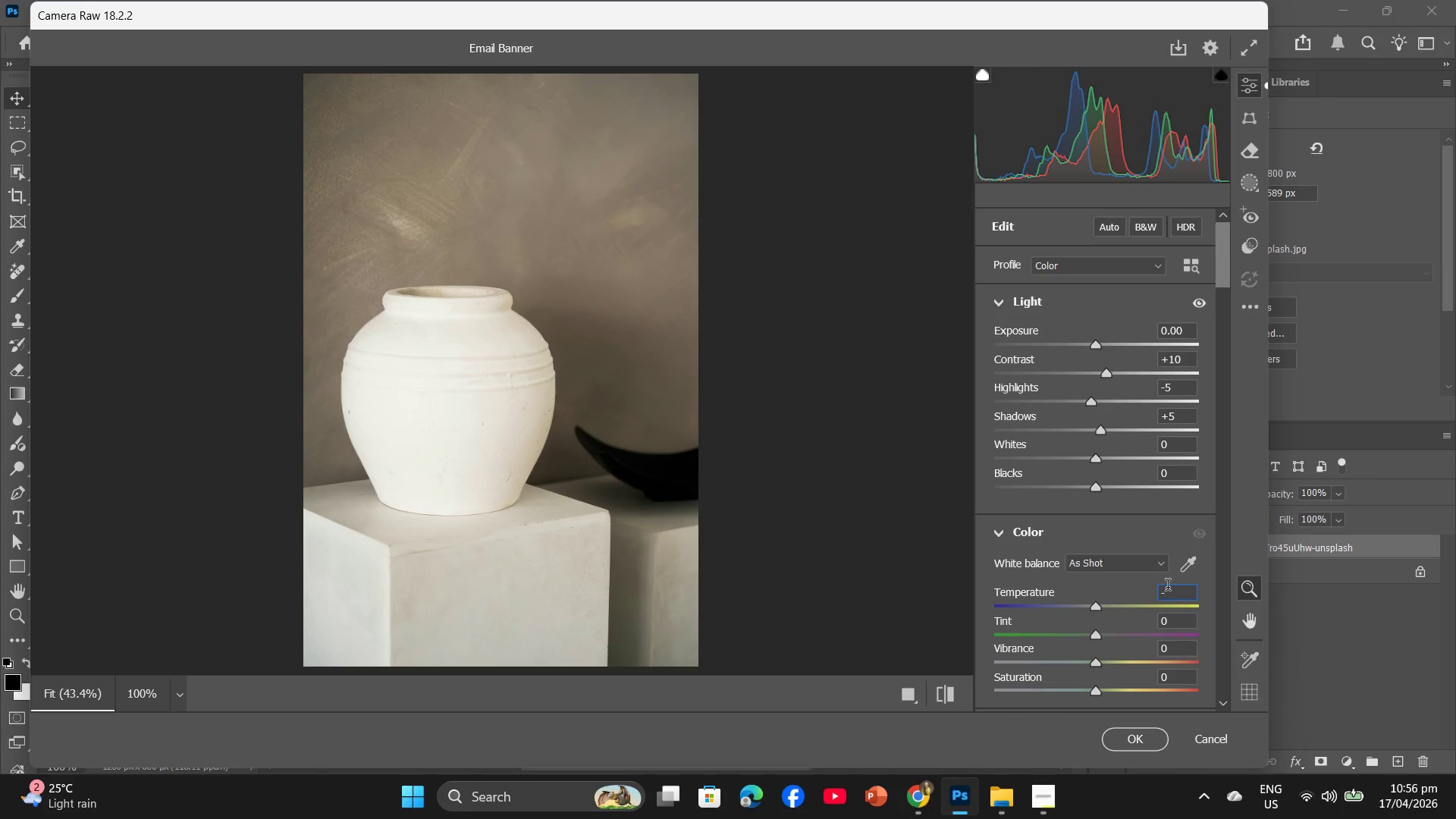 
key(Numpad1)
 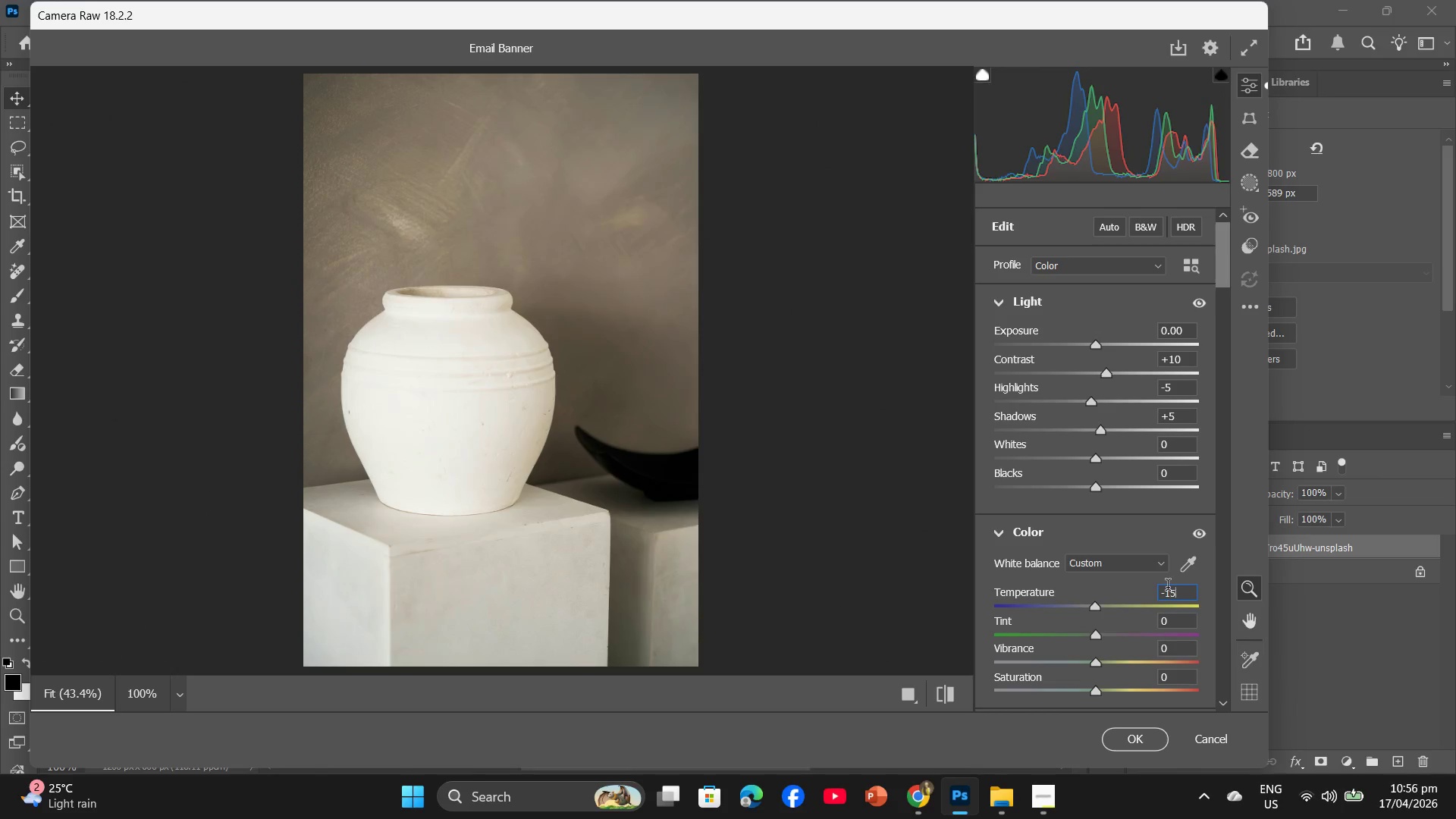 
key(Numpad5)
 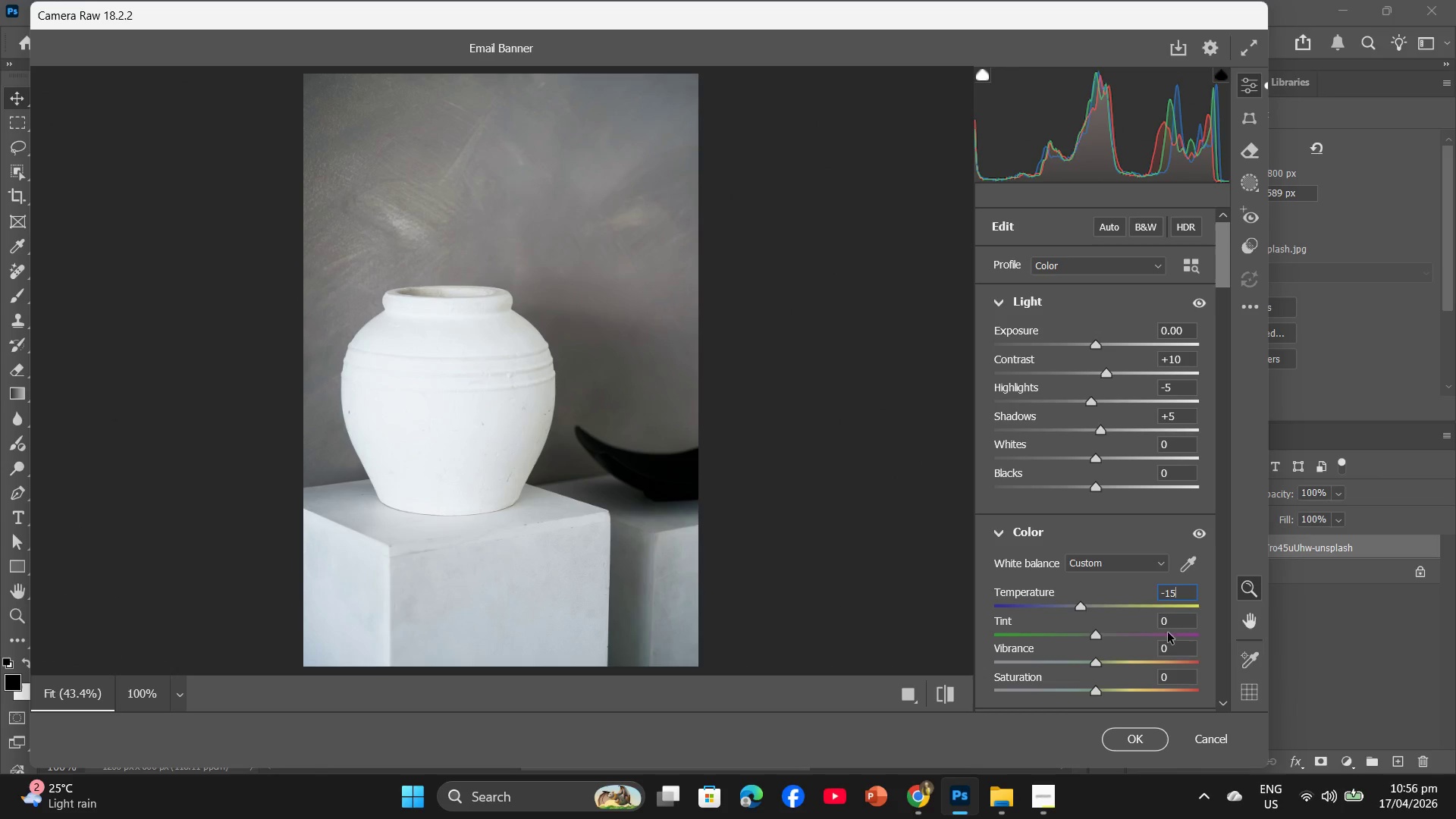 
left_click([1166, 627])
 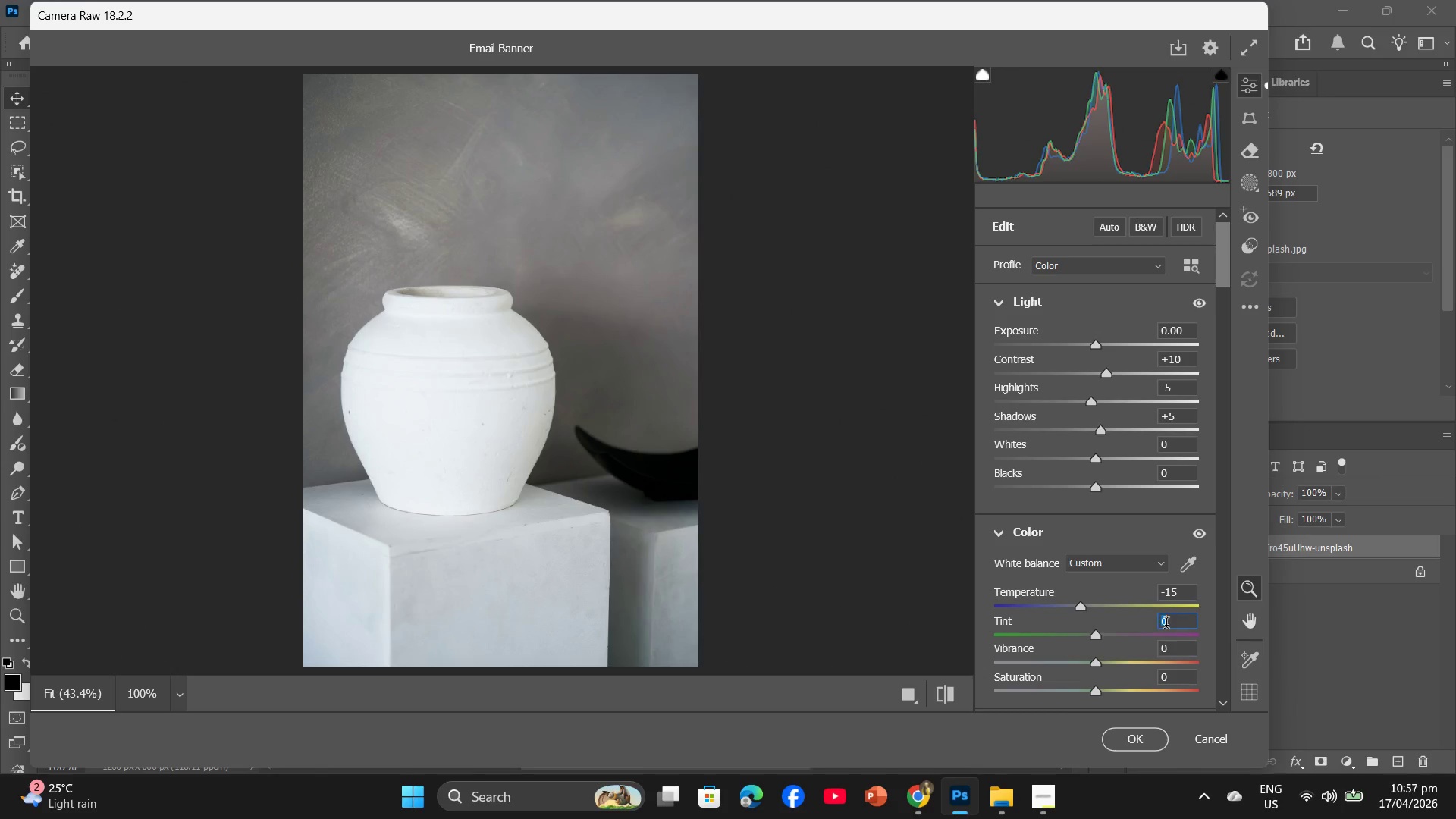 
key(Minus)
 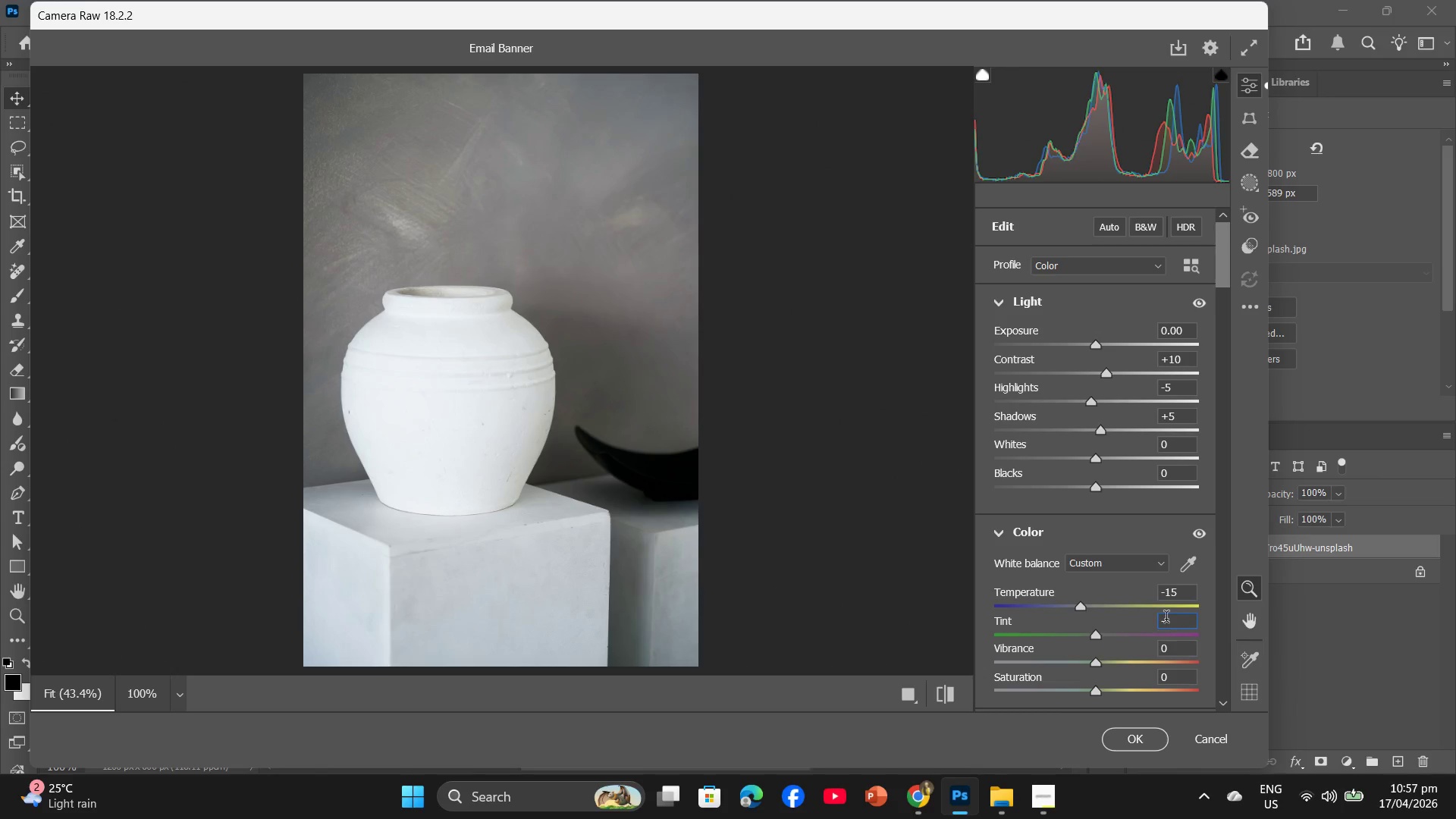 
key(Numpad3)
 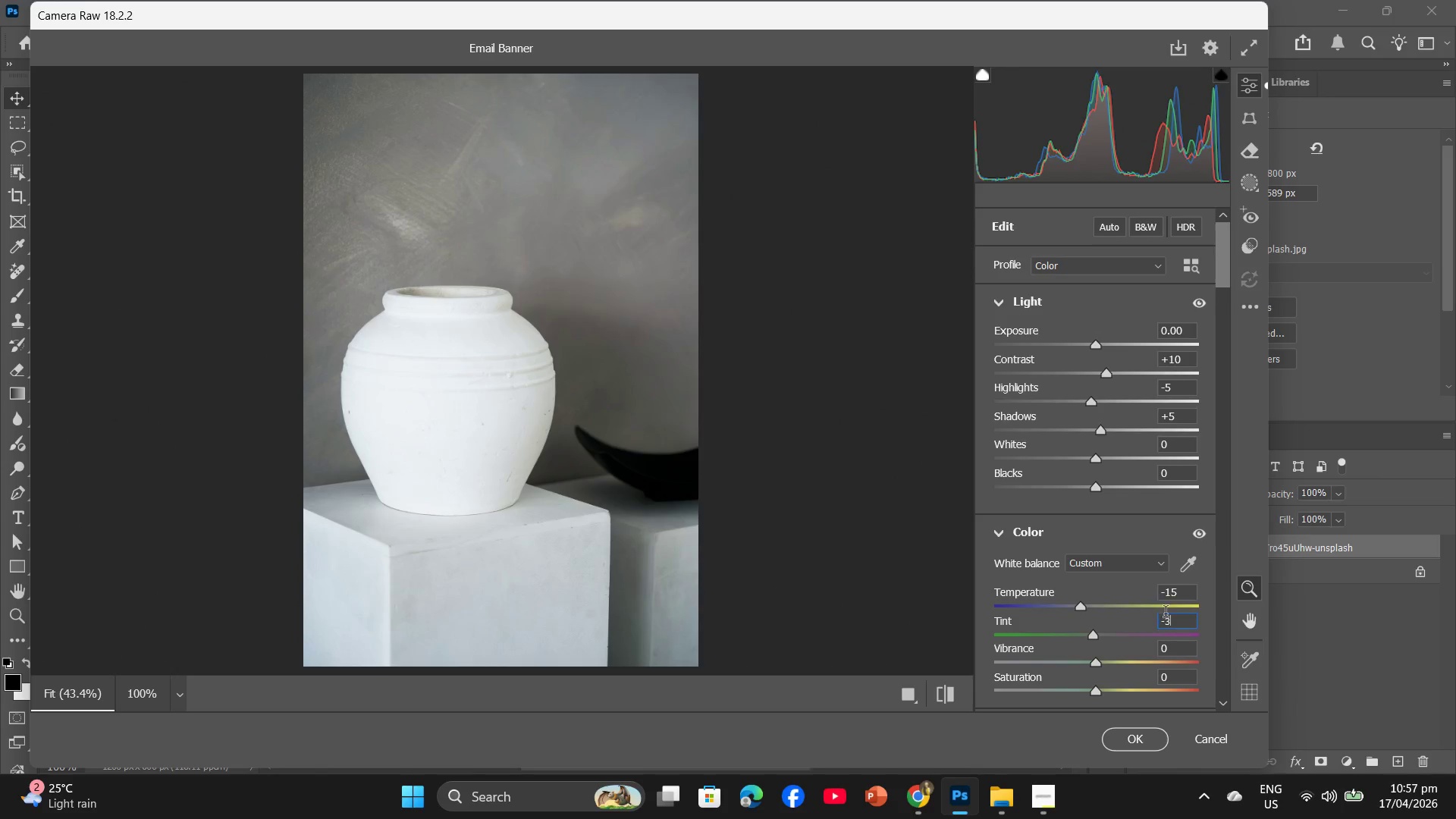 
scroll: coordinate [1166, 613], scroll_direction: down, amount: 2.0
 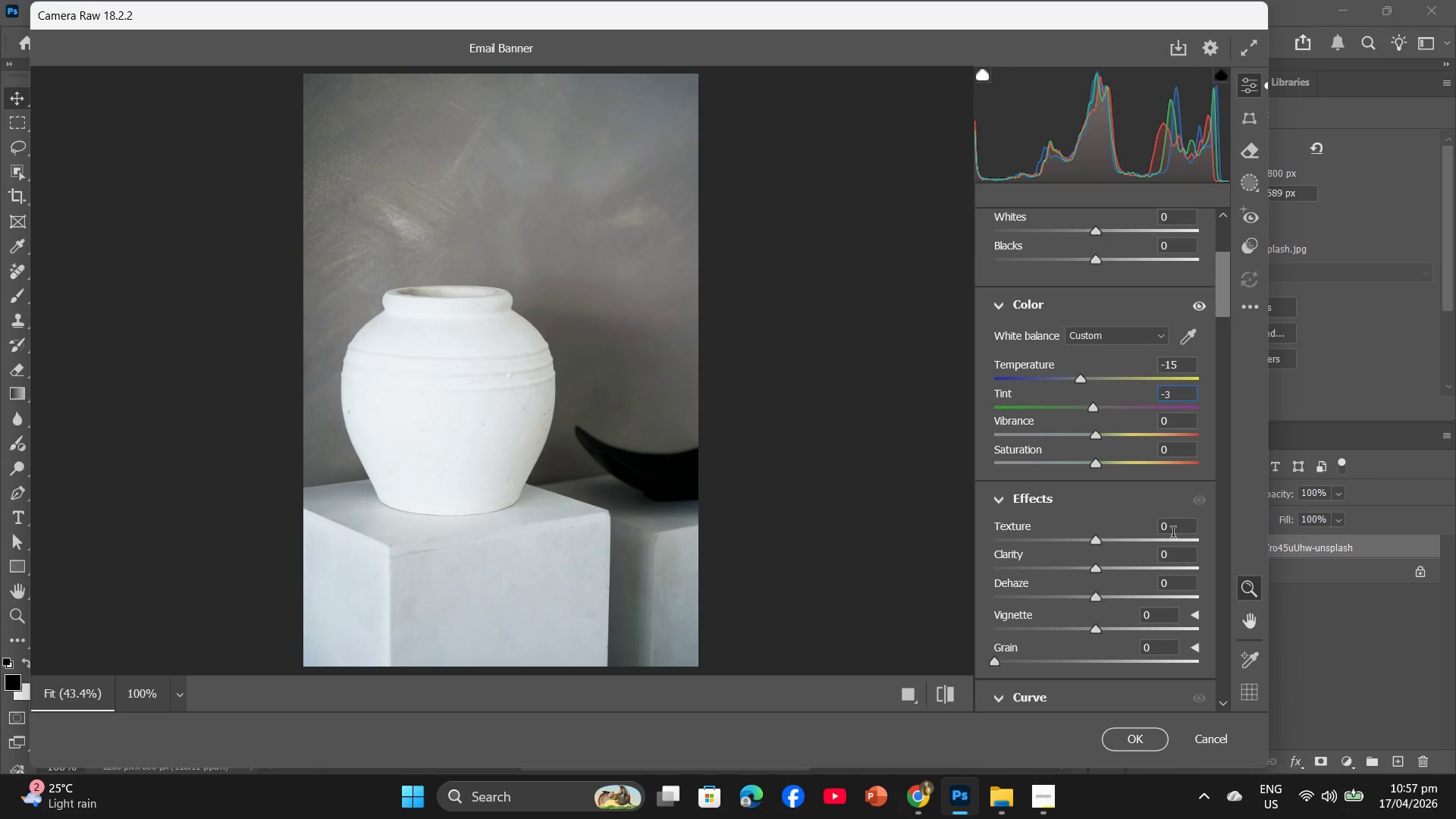 
left_click([1166, 529])
 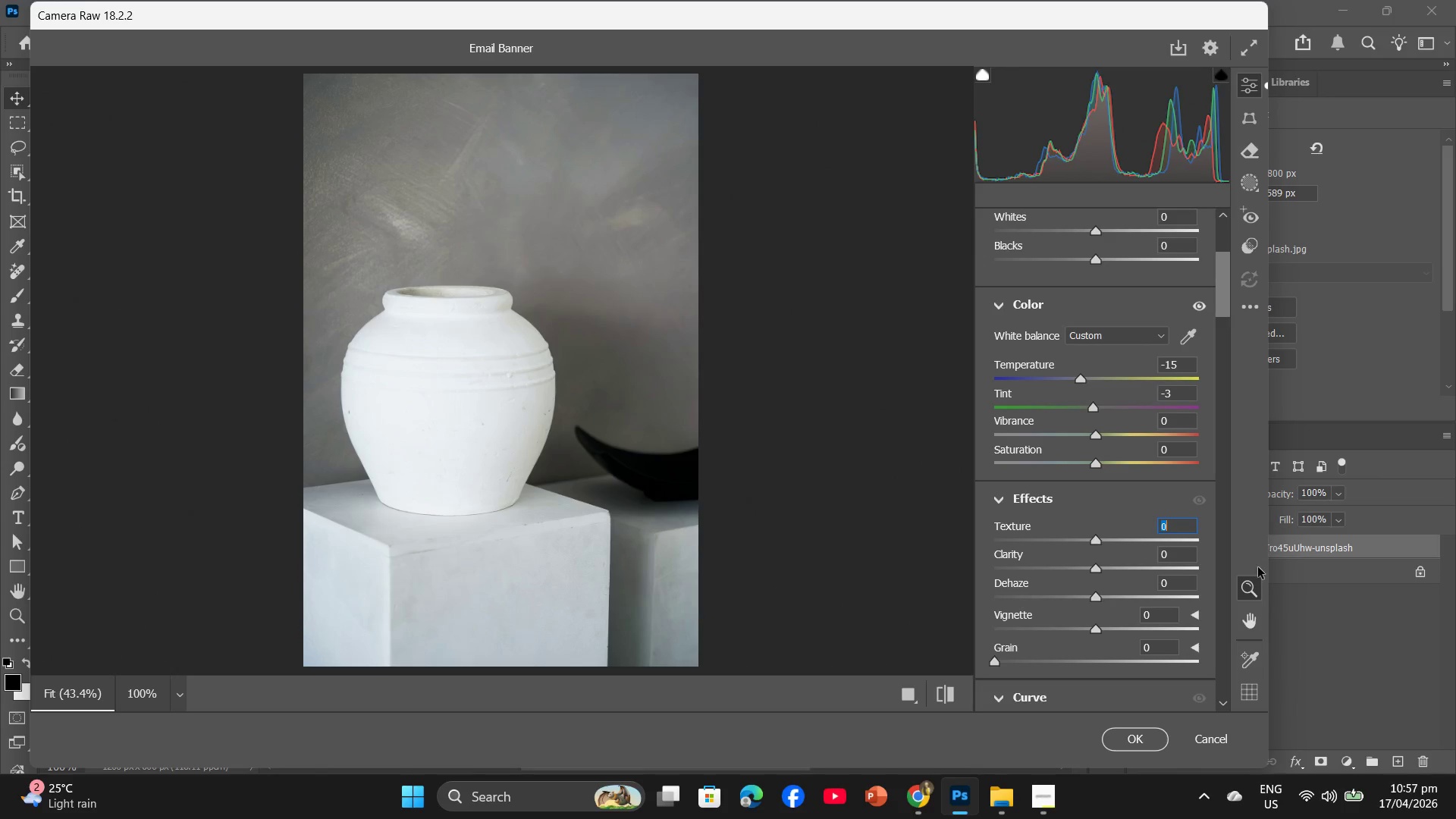 
key(Numpad1)
 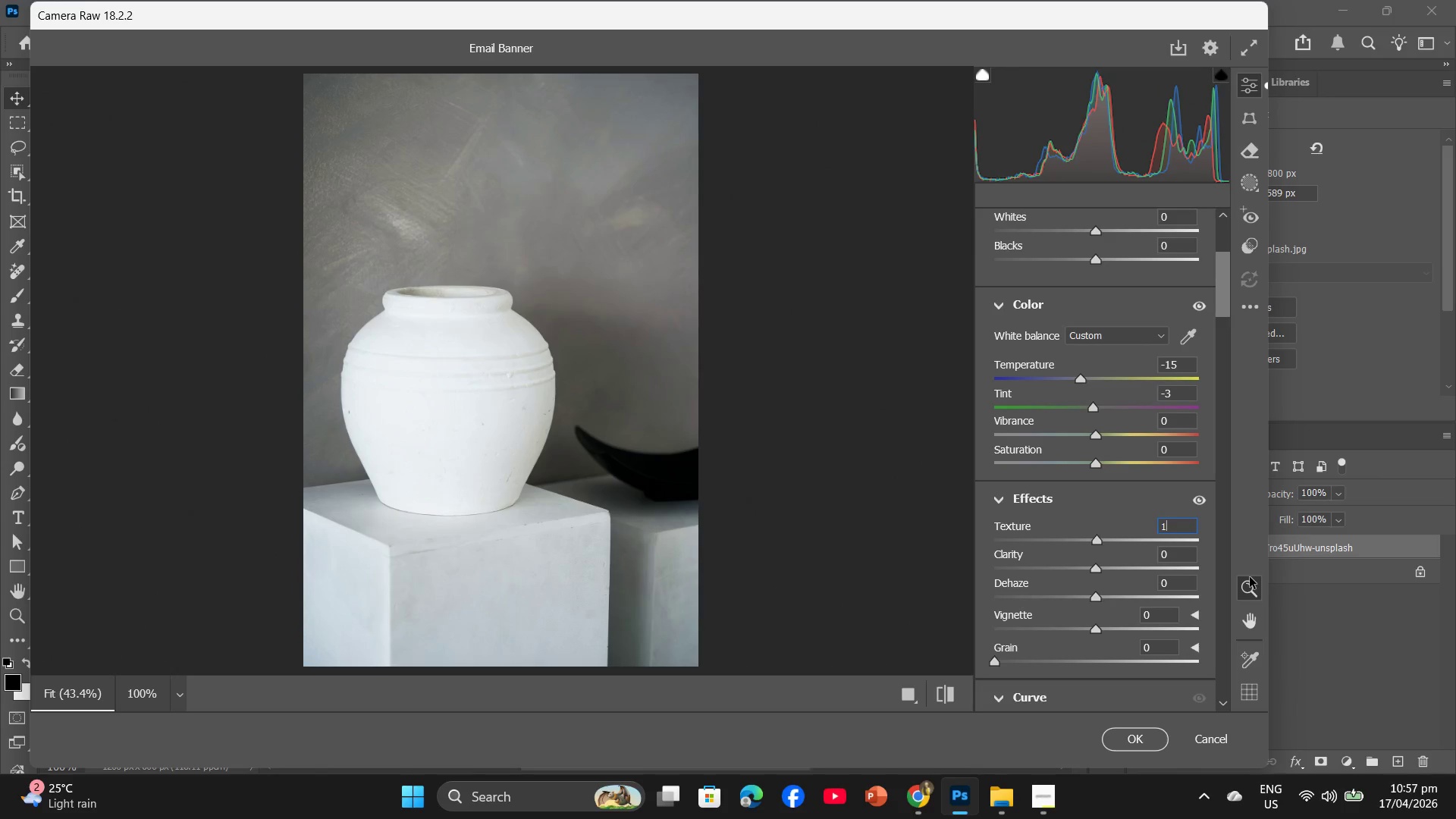 
key(Numpad0)
 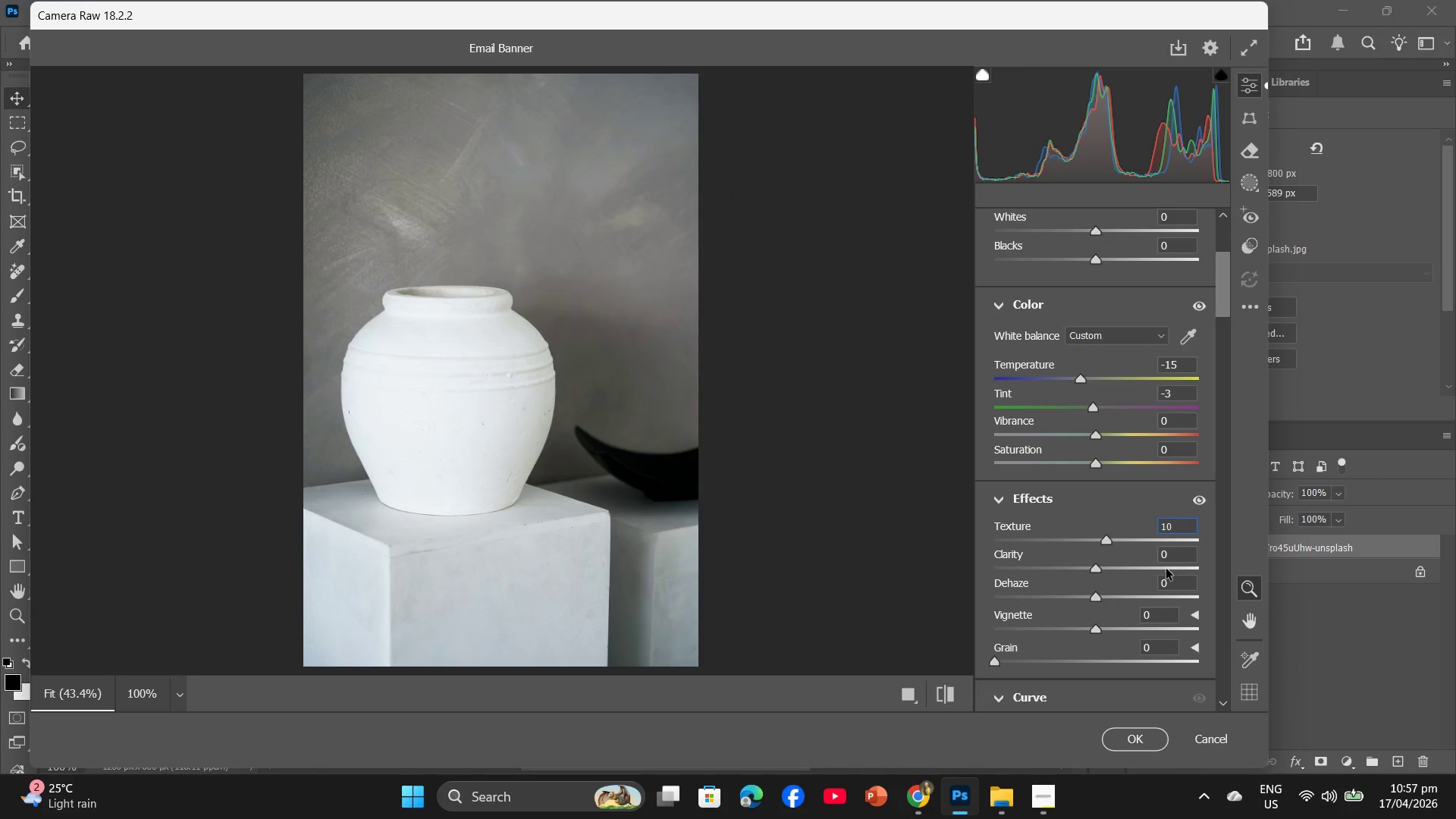 
left_click([1167, 557])
 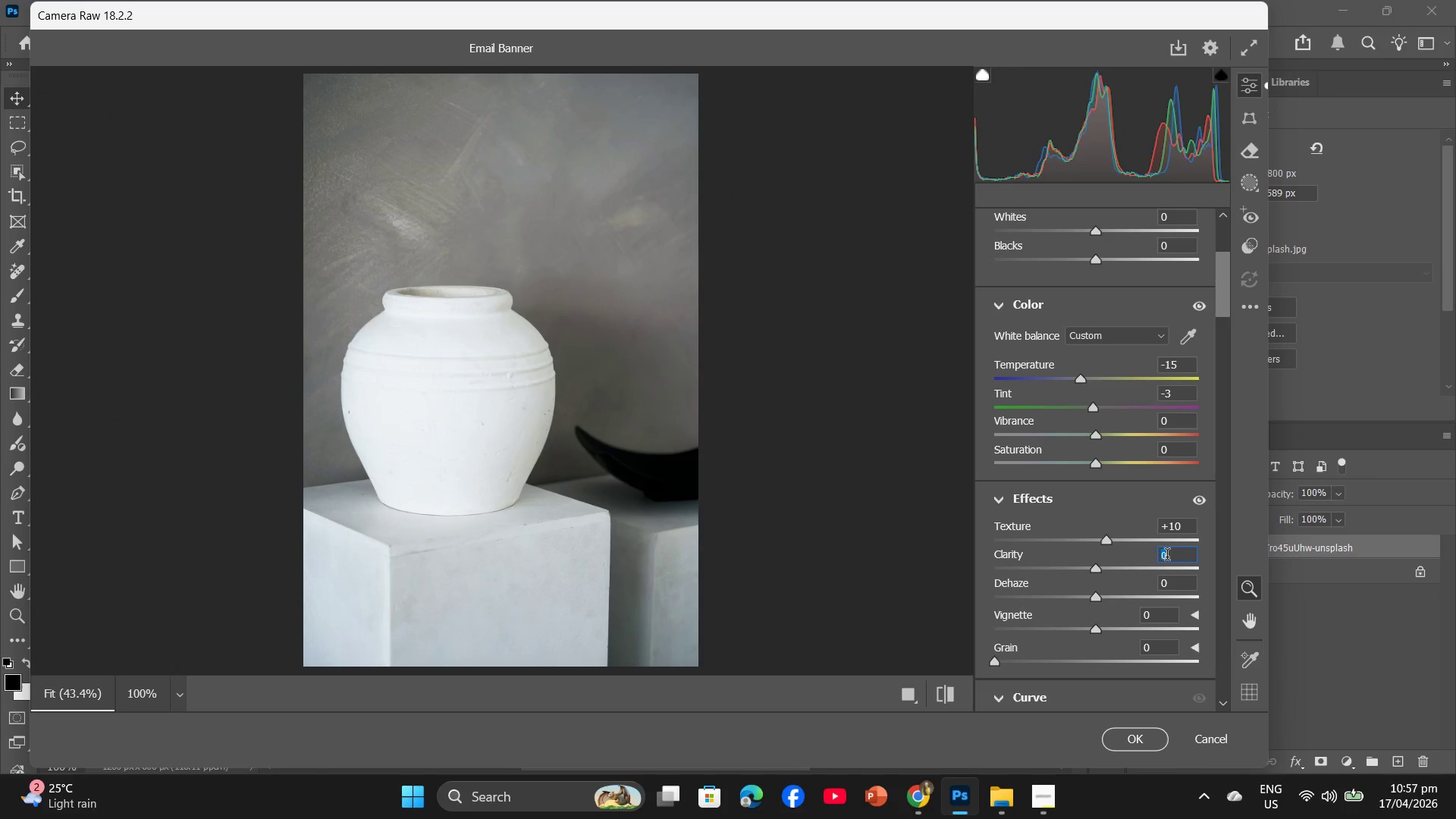 
key(Numpad1)
 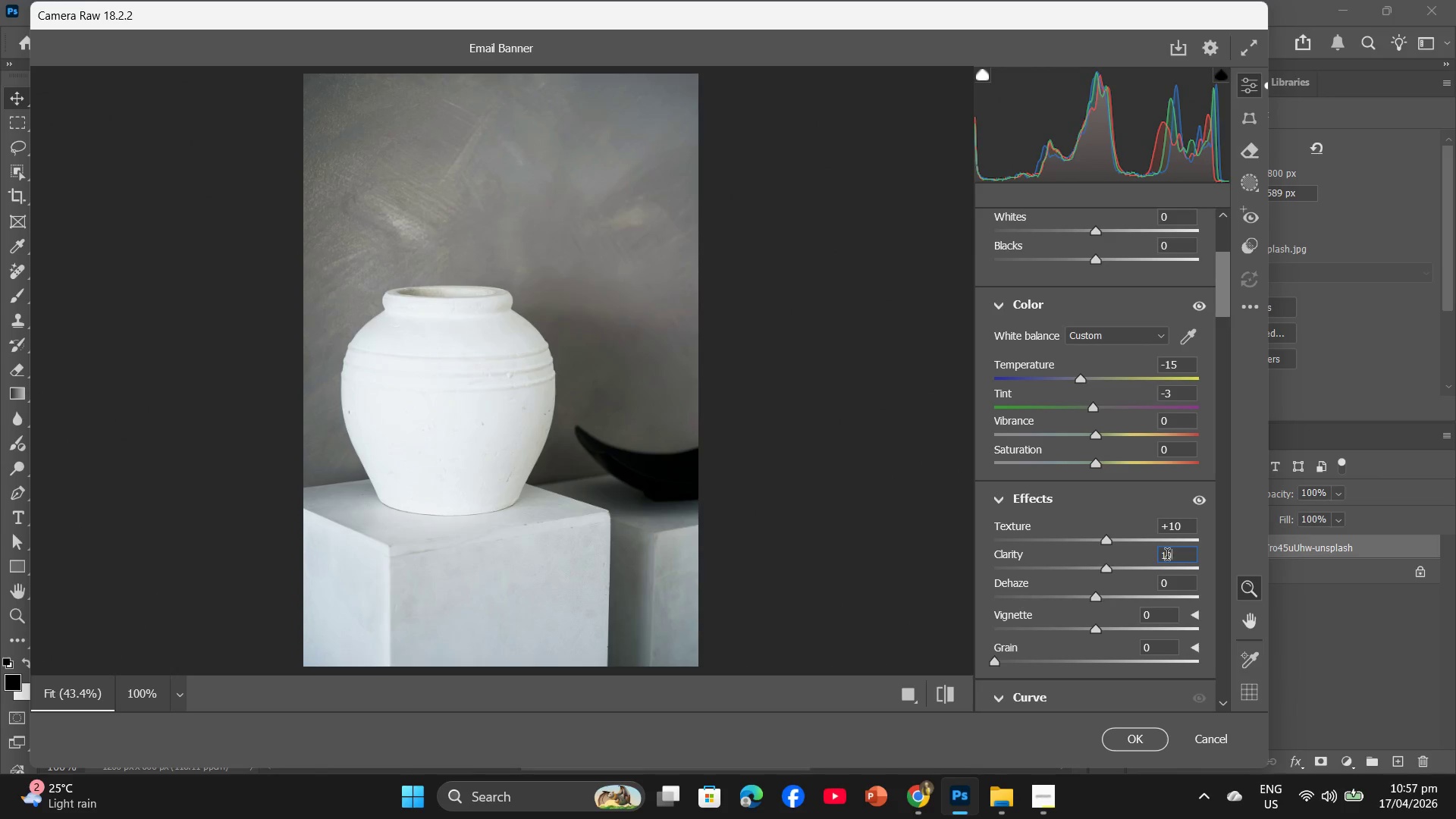 
key(Numpad0)
 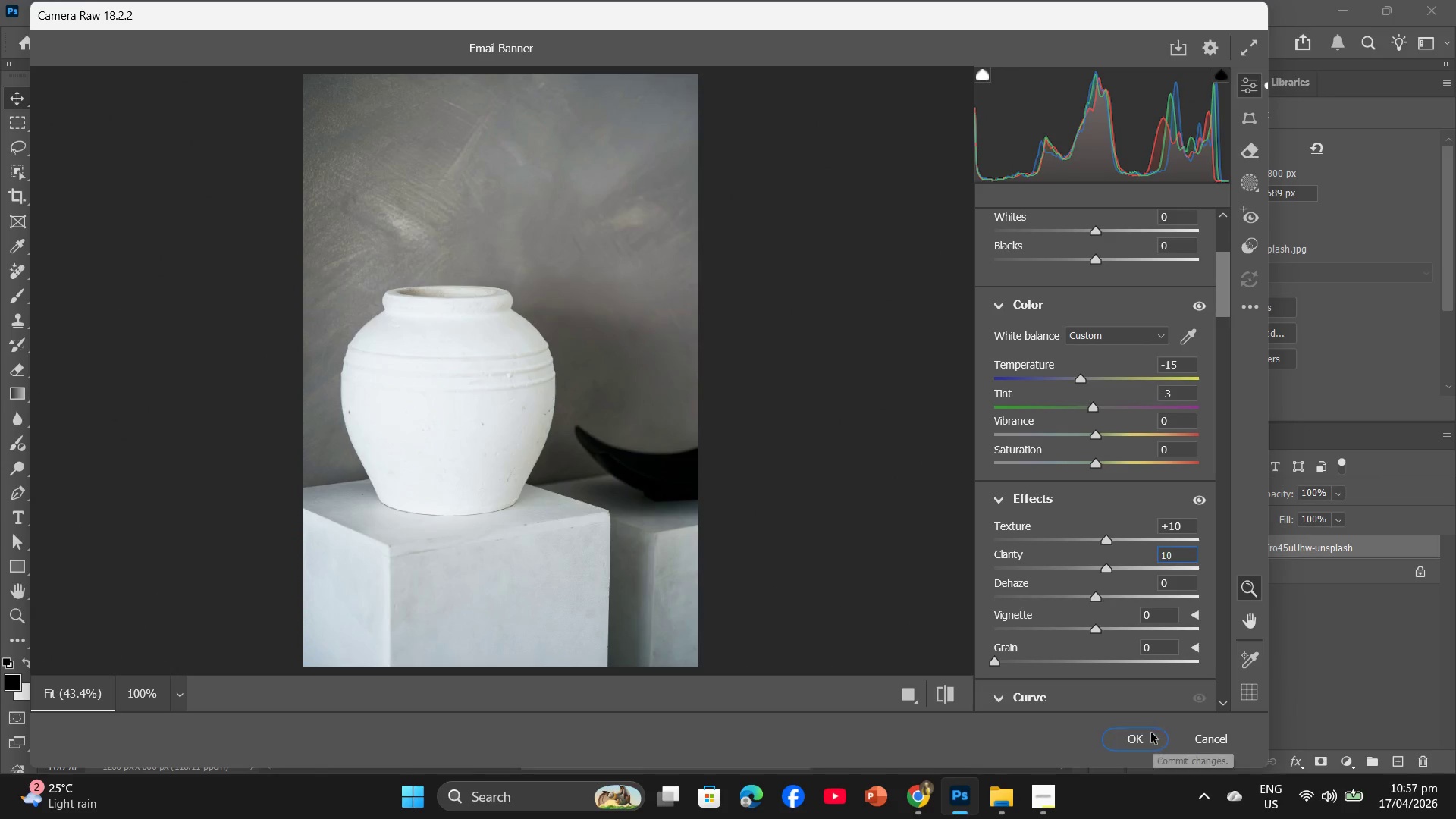 
left_click([1150, 736])
 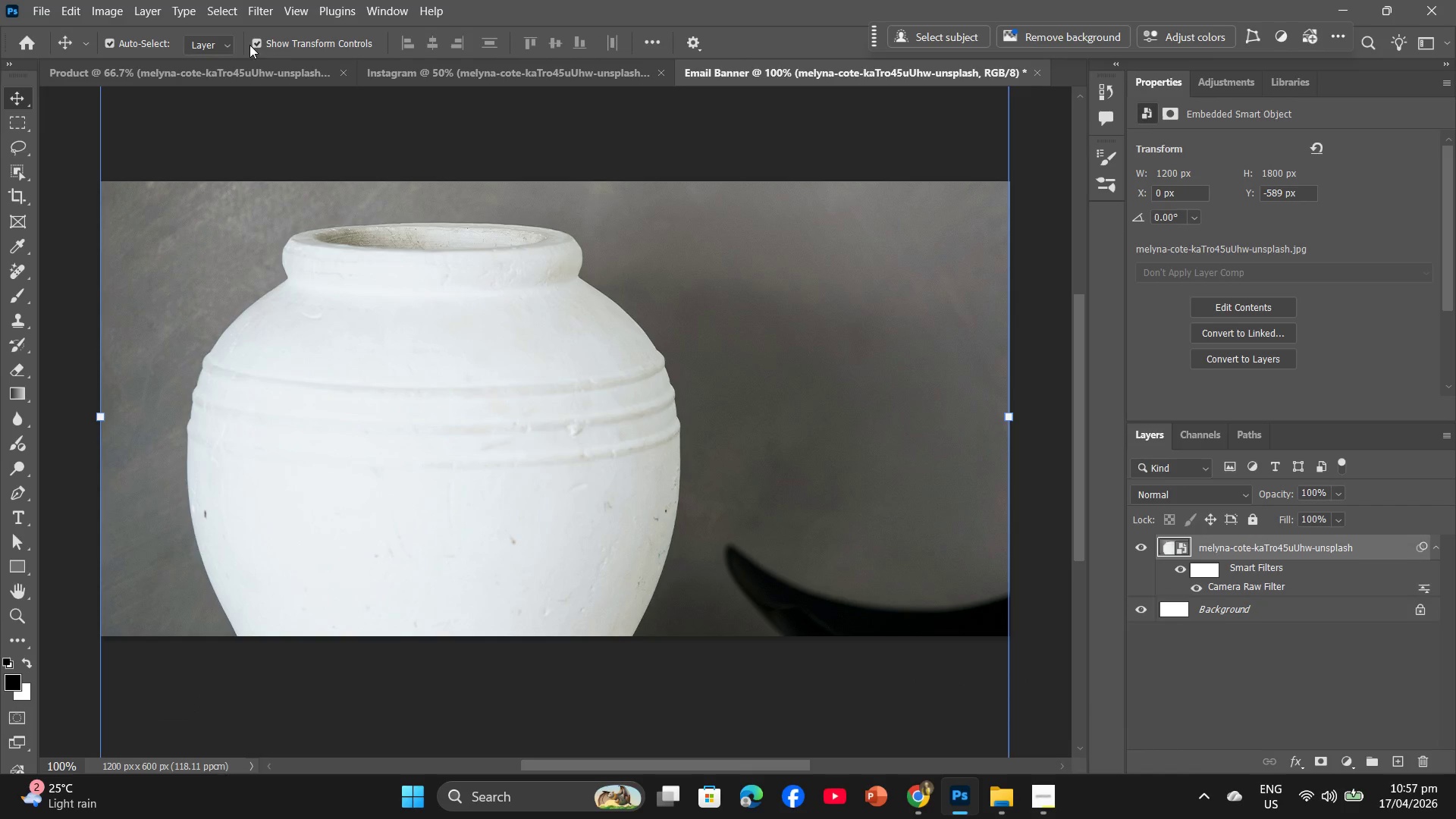 
left_click([238, 80])
 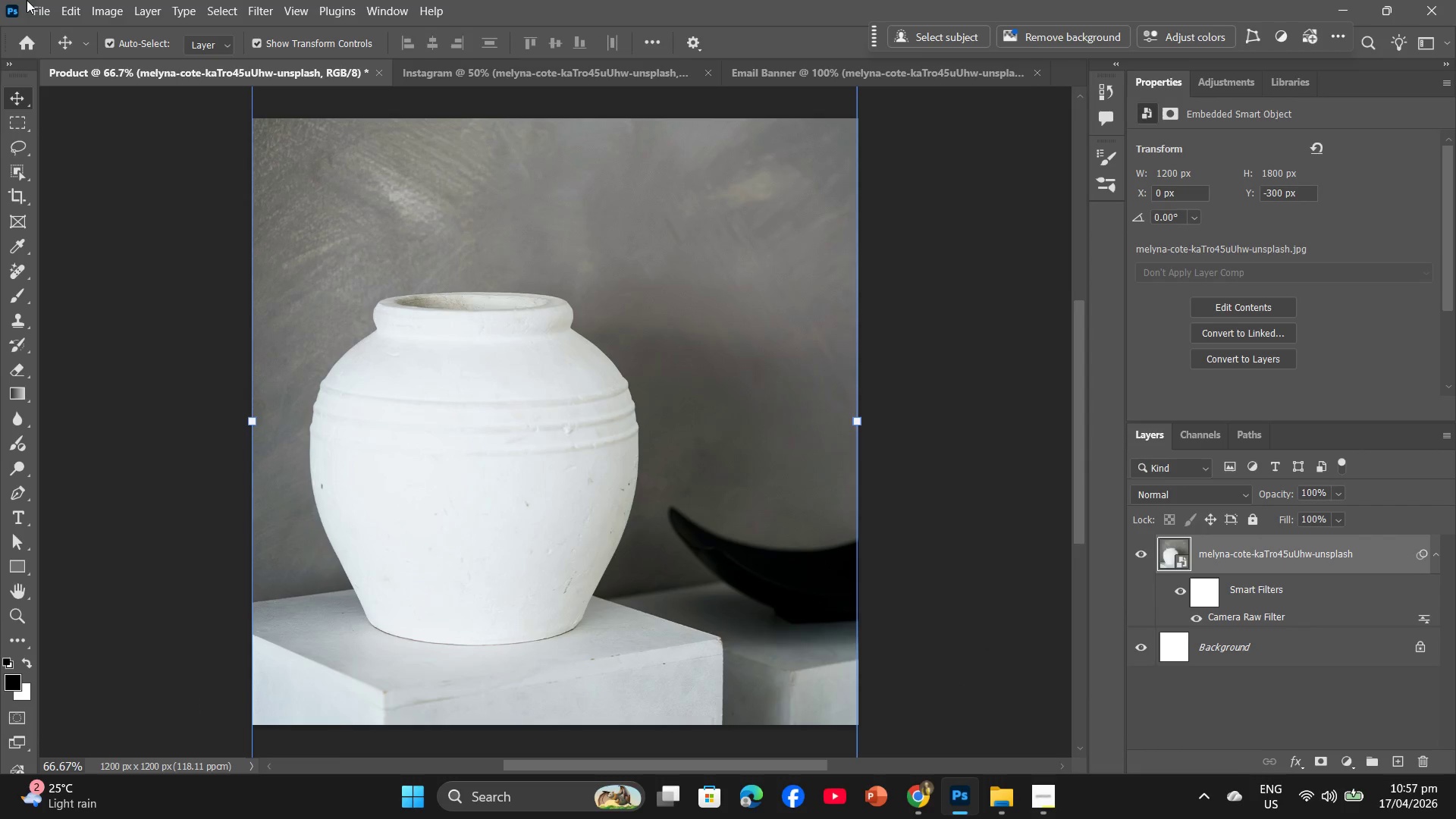 
double_click([42, 5])
 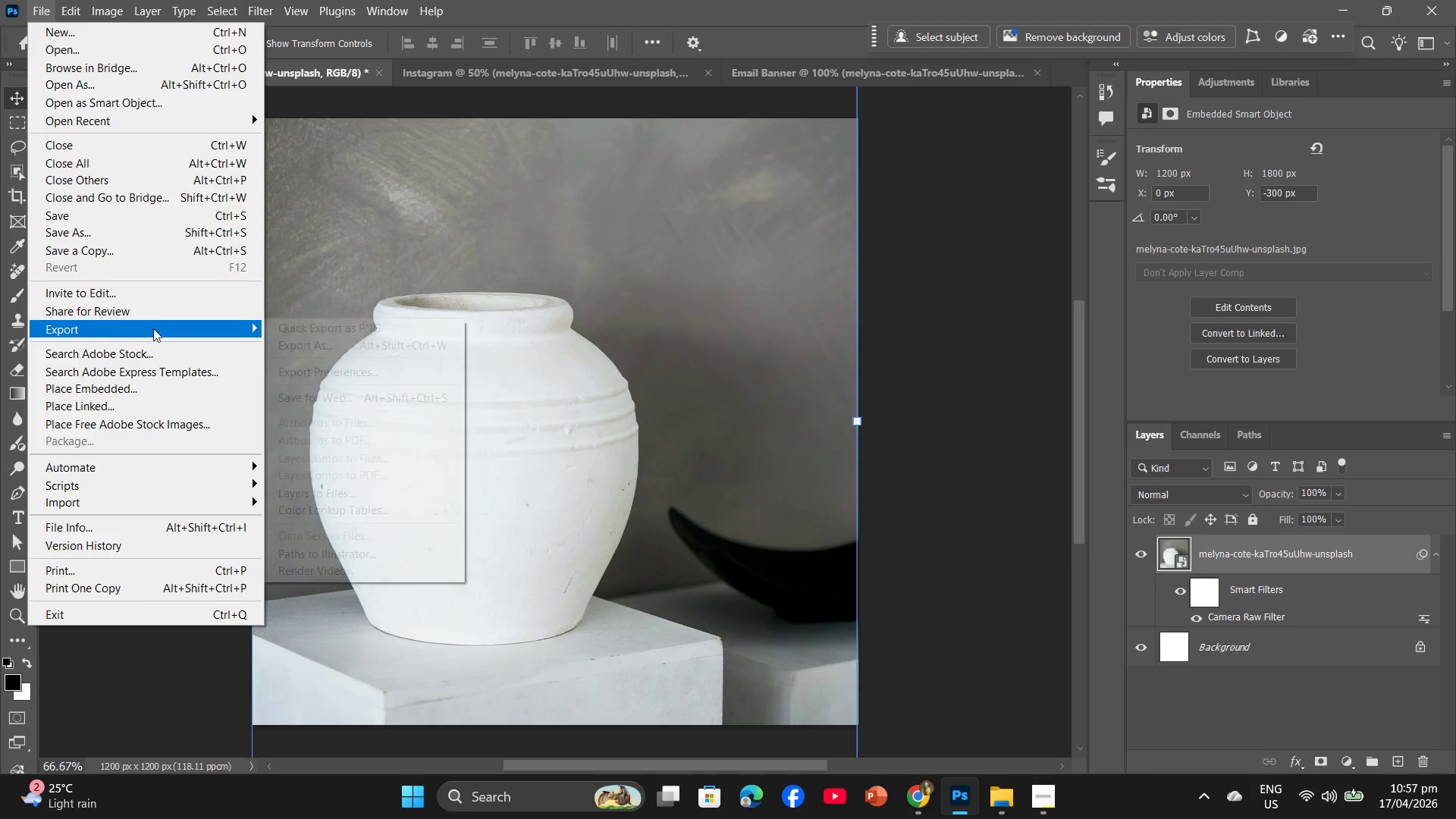 
left_click([346, 343])
 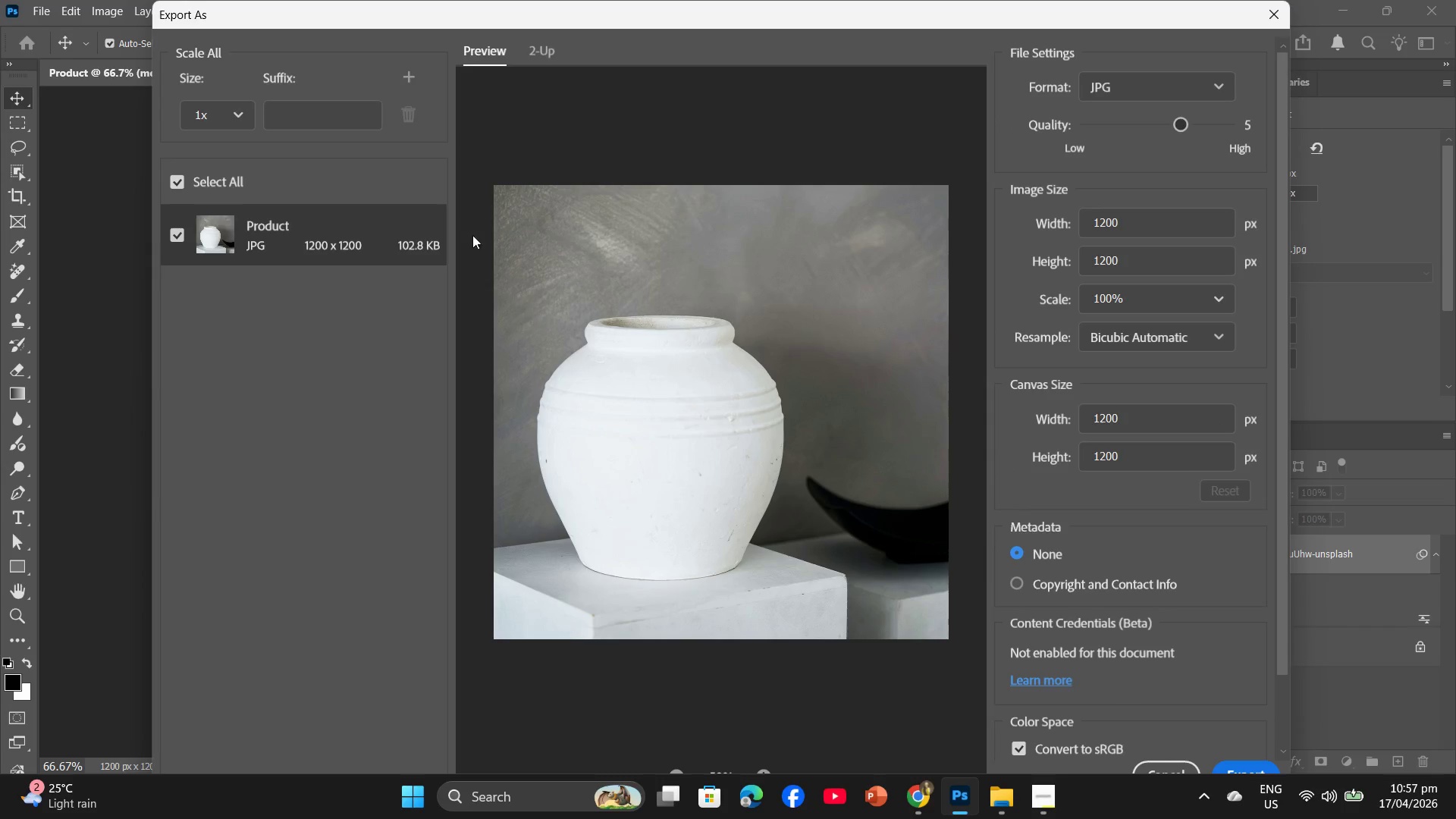 
left_click_drag(start_coordinate=[1181, 126], to_coordinate=[1205, 126])
 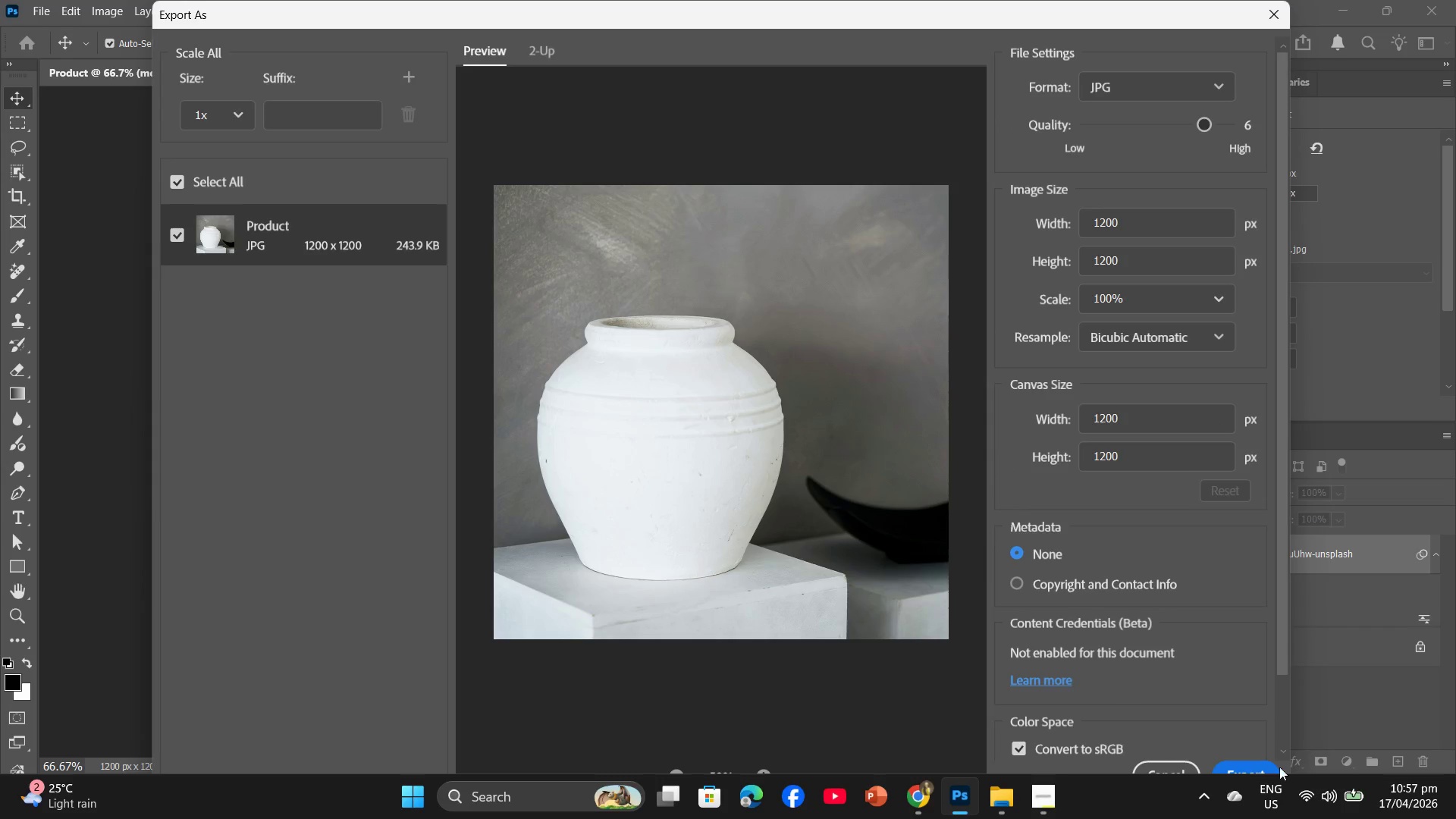 
left_click([1257, 770])
 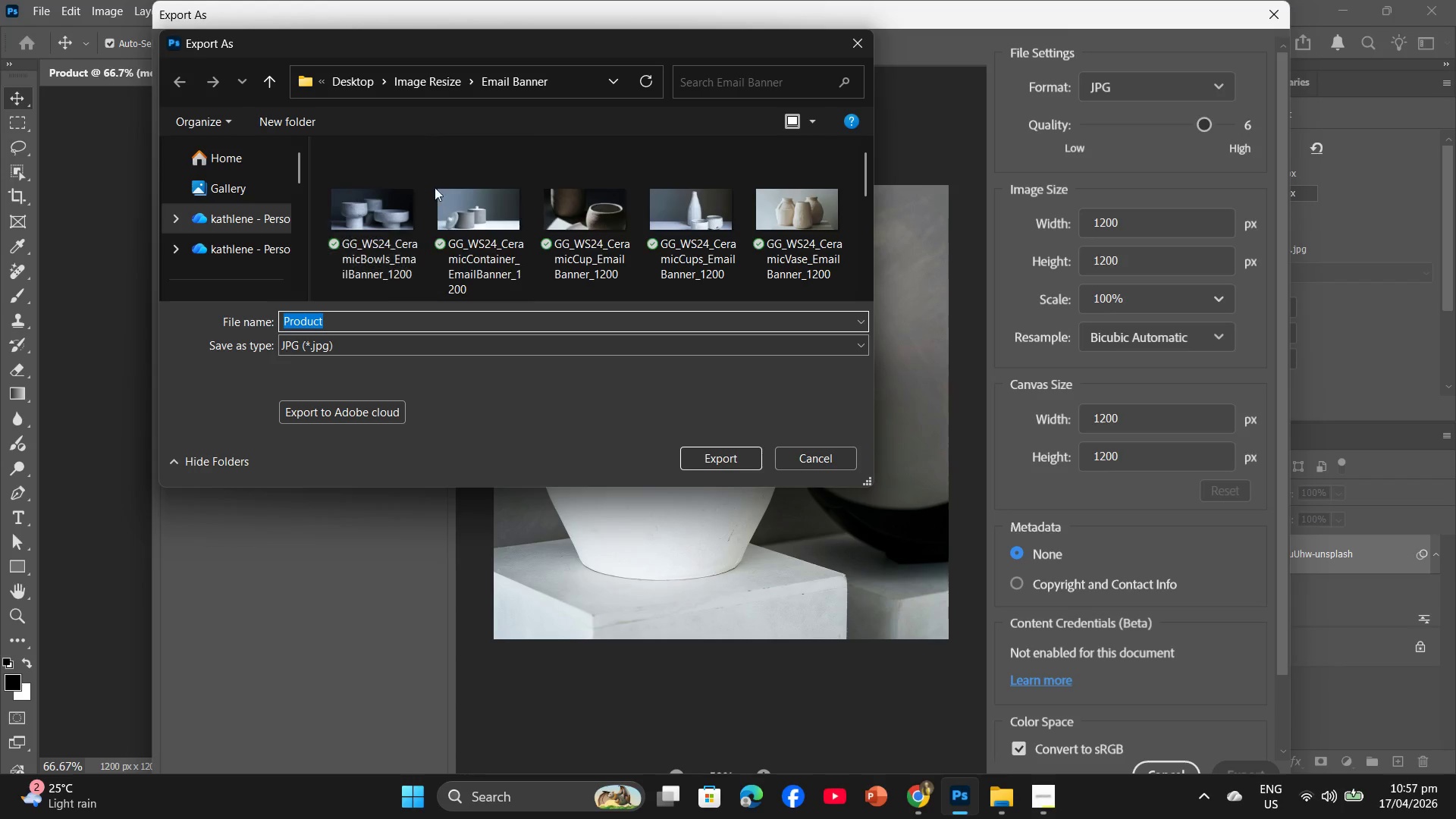 
wait(5.72)
 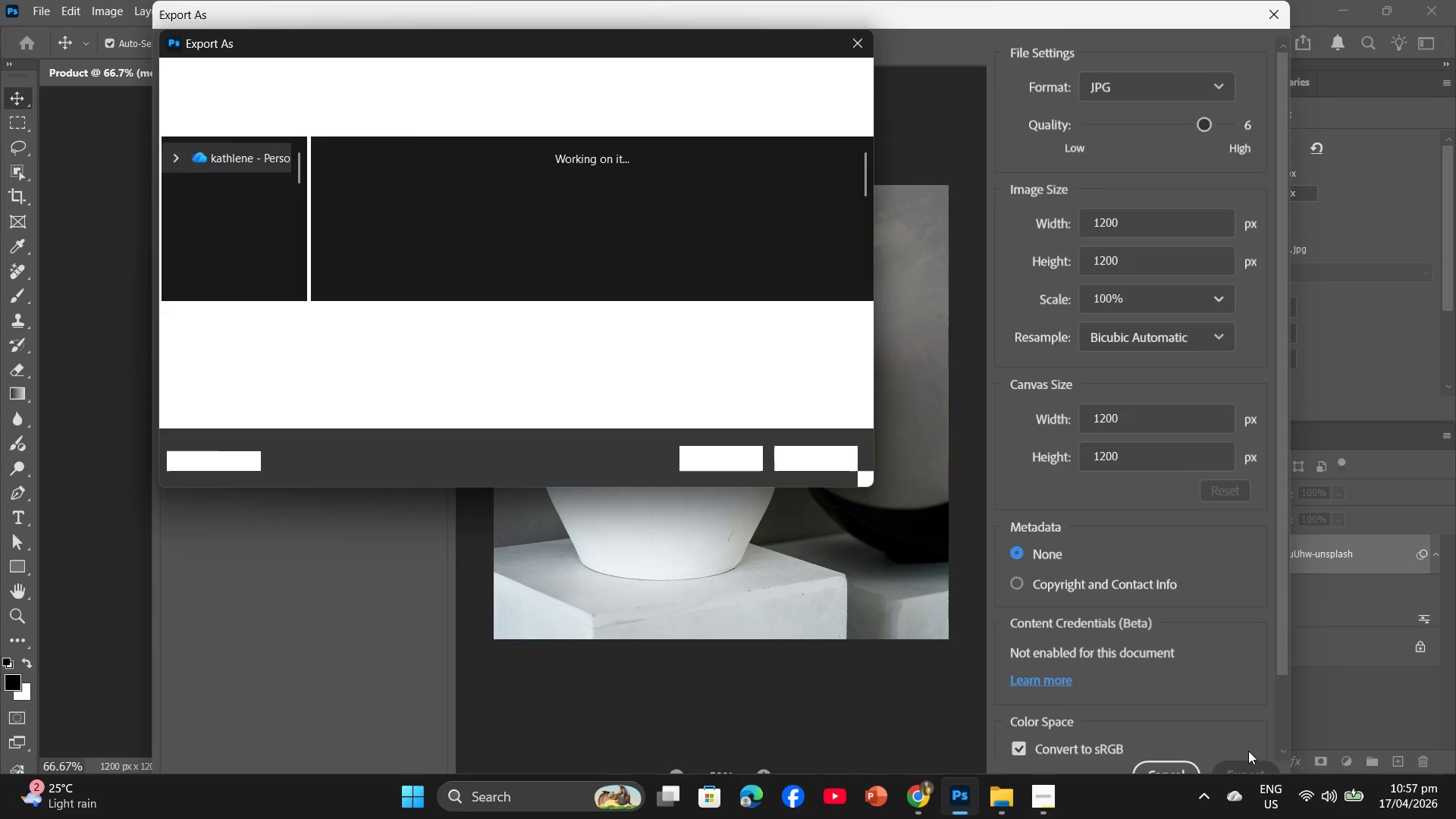 
scroll: coordinate [620, 218], scroll_direction: down, amount: 2.0
 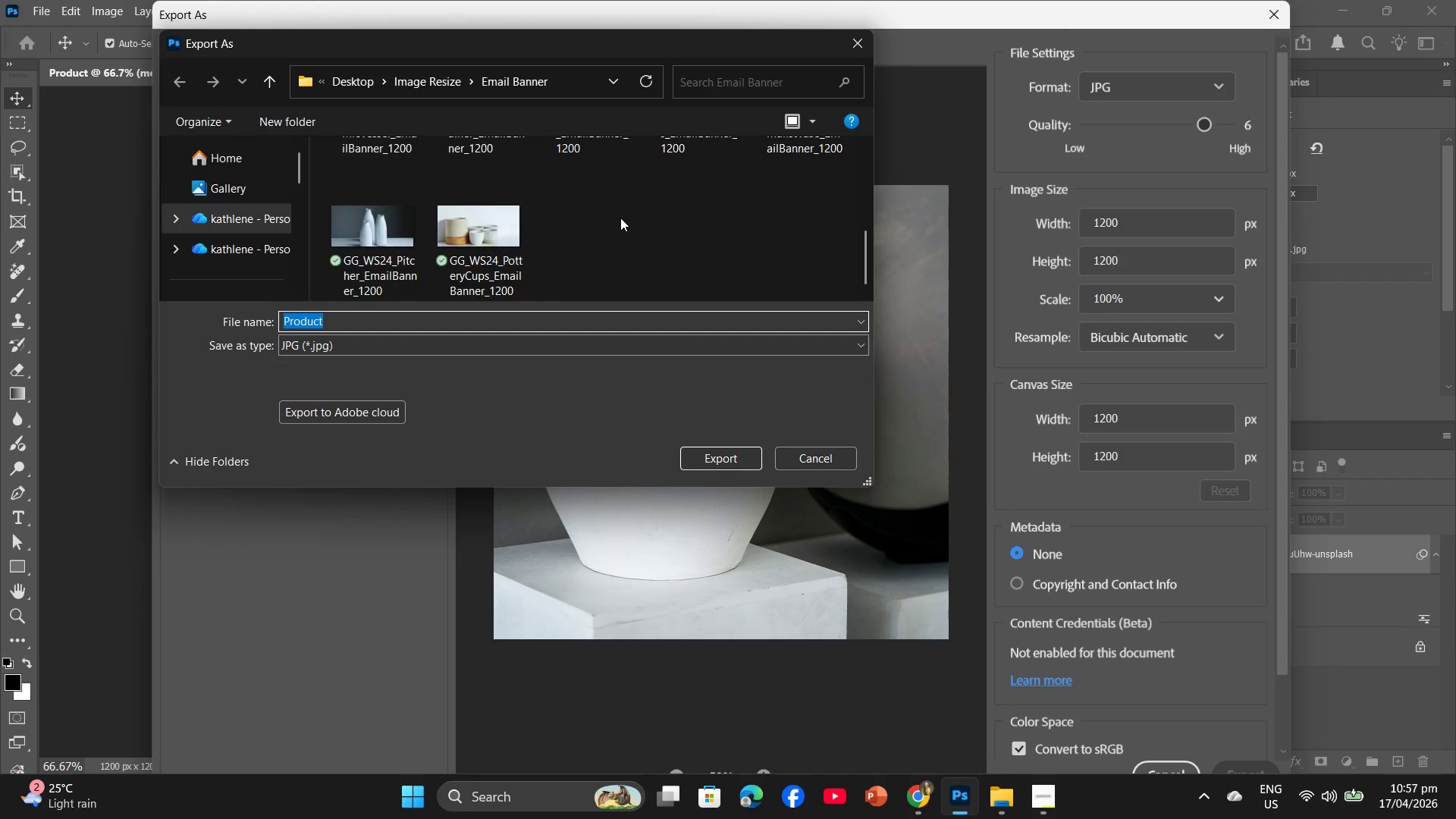 
scroll: coordinate [620, 218], scroll_direction: up, amount: 4.0
 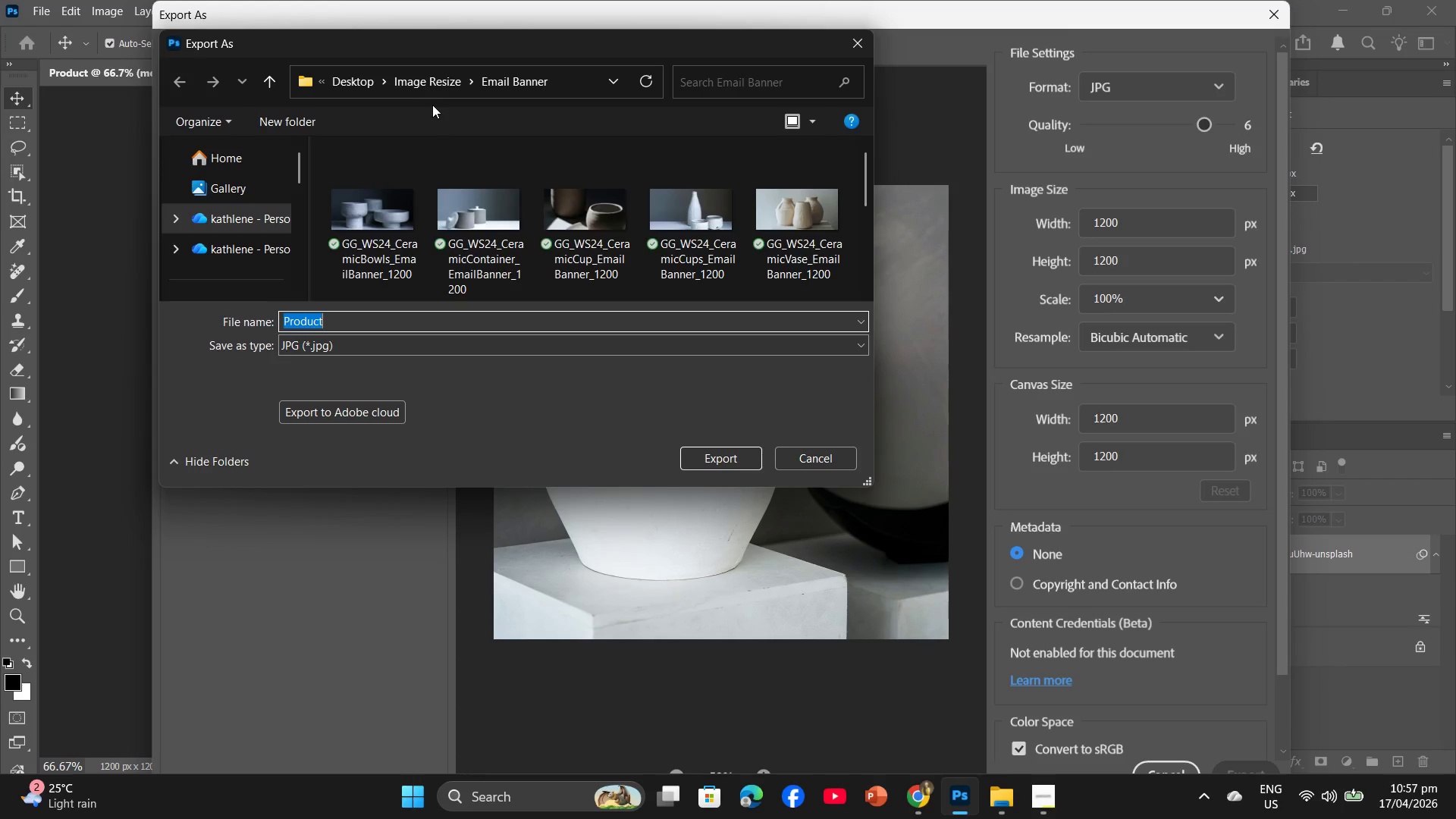 
left_click([437, 92])
 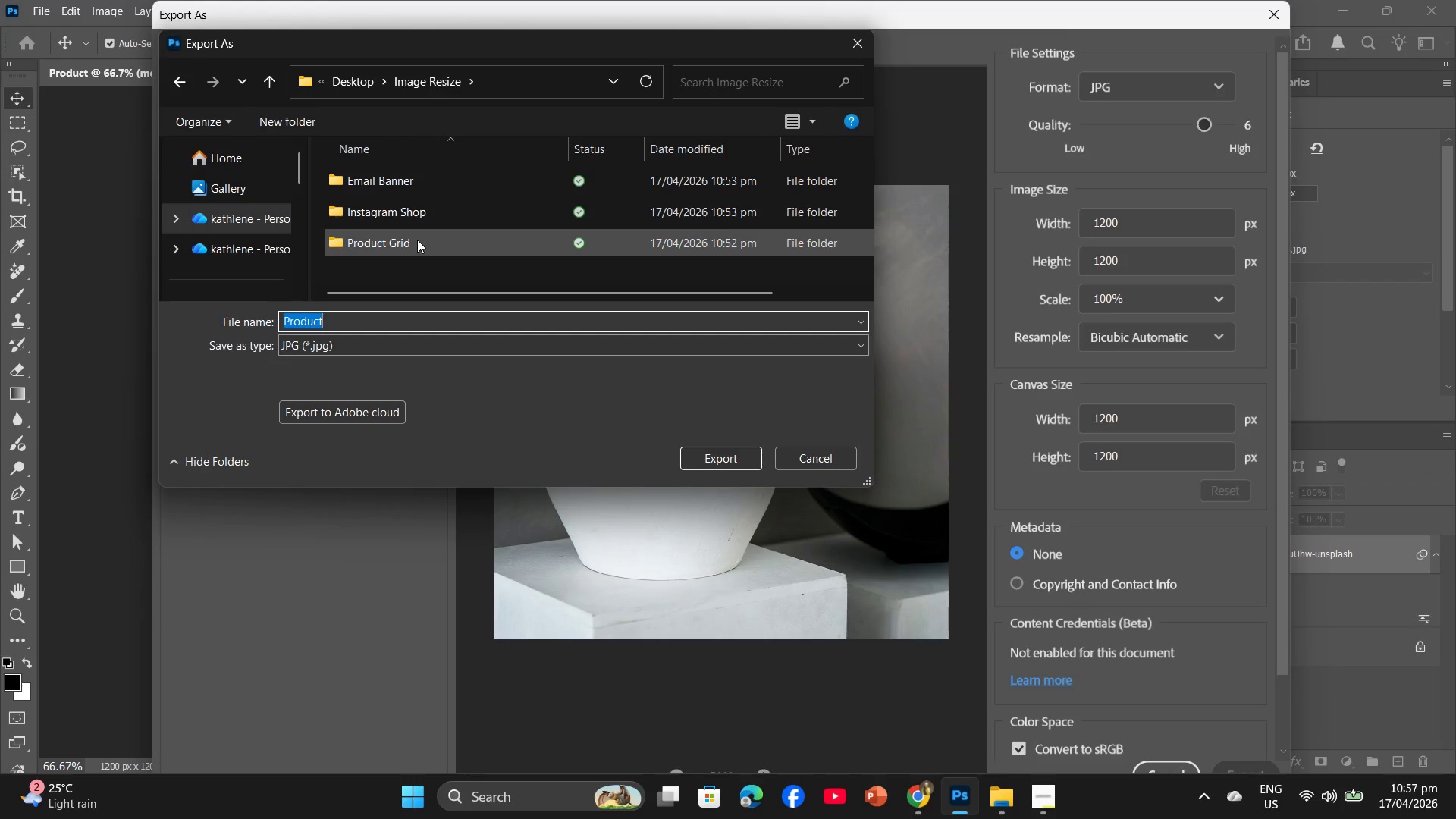 
double_click([417, 240])
 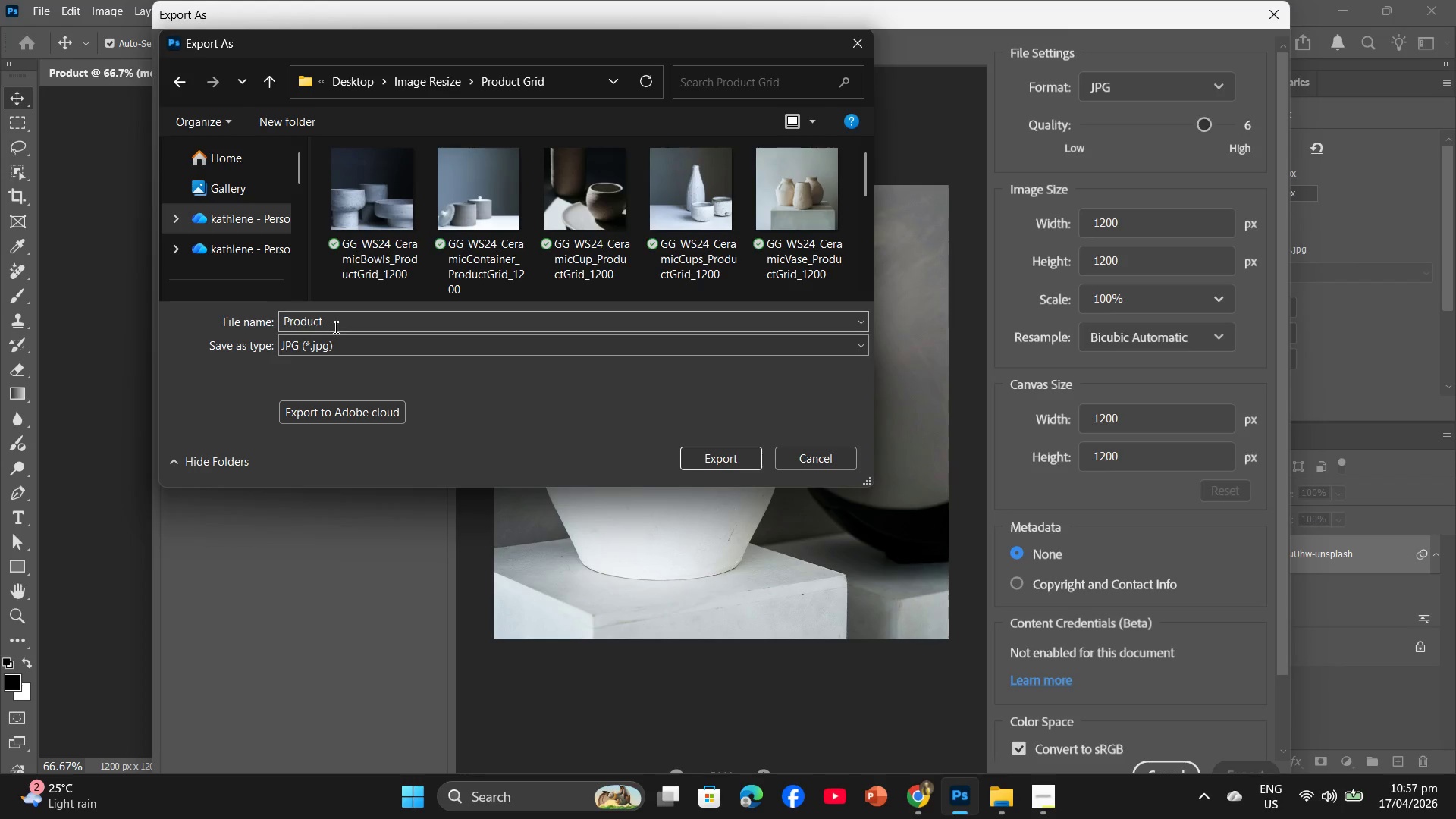 
left_click([334, 327])
 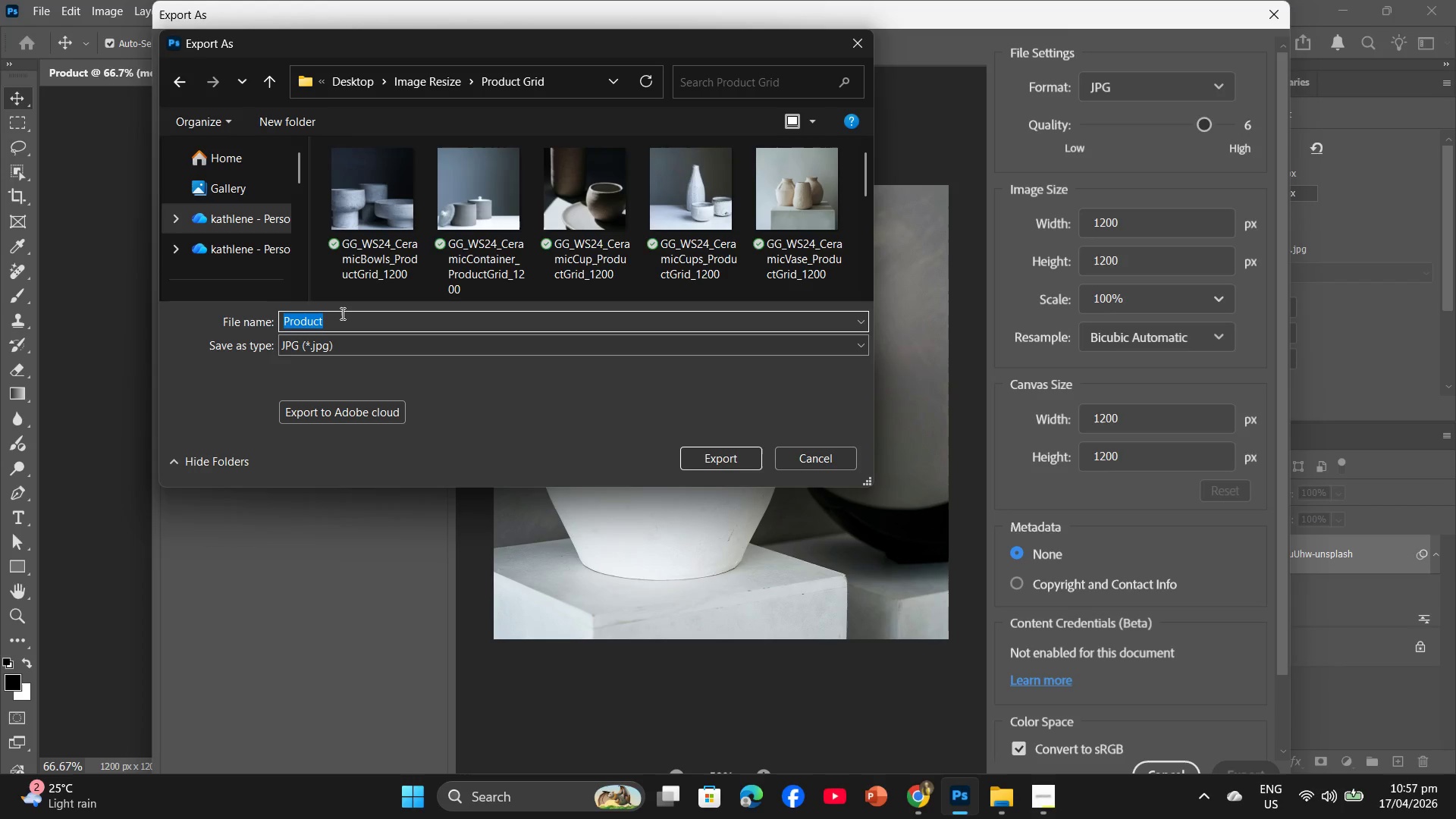 
key(Control+V)
 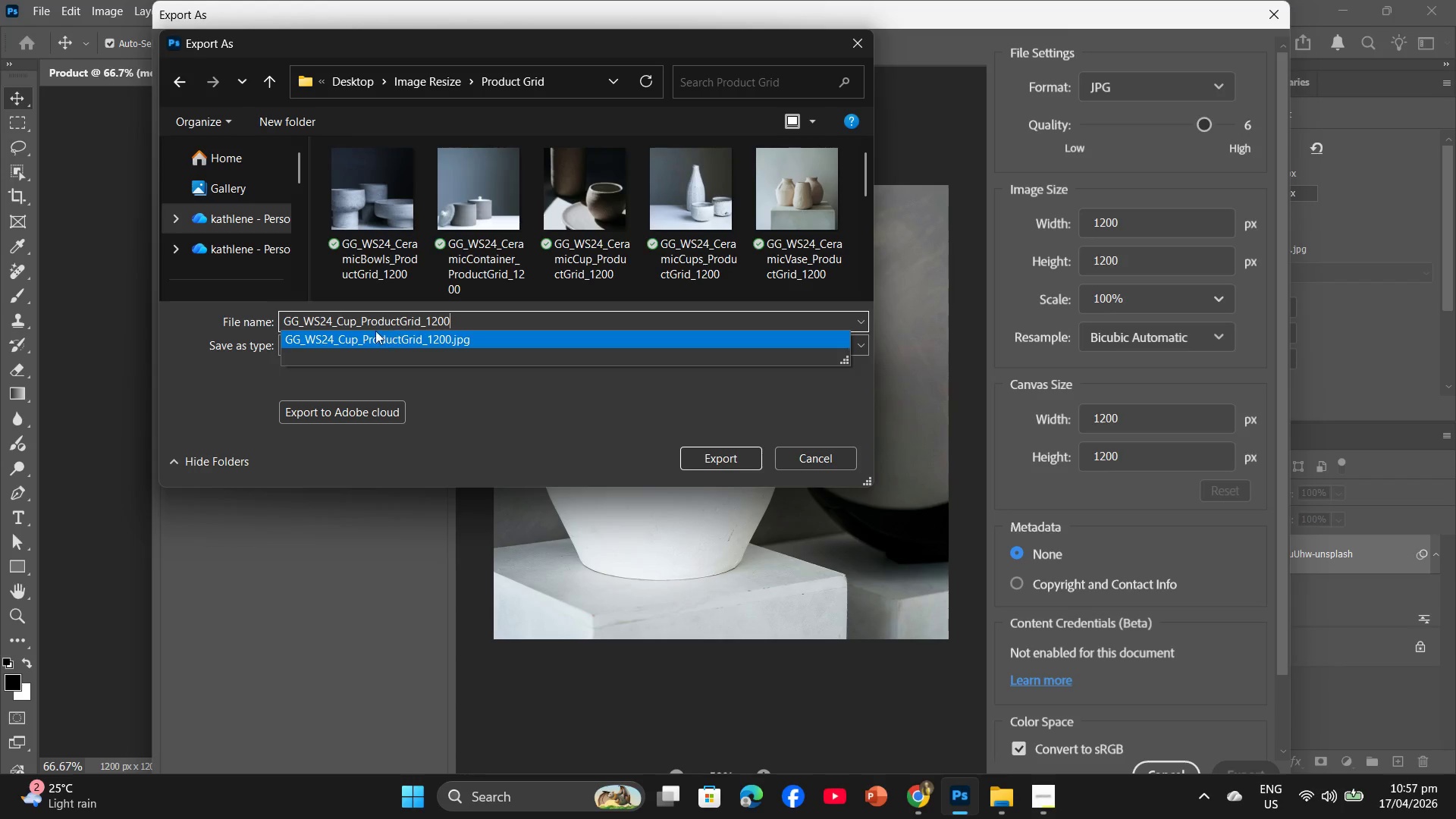 
left_click_drag(start_coordinate=[354, 322], to_coordinate=[339, 318])
 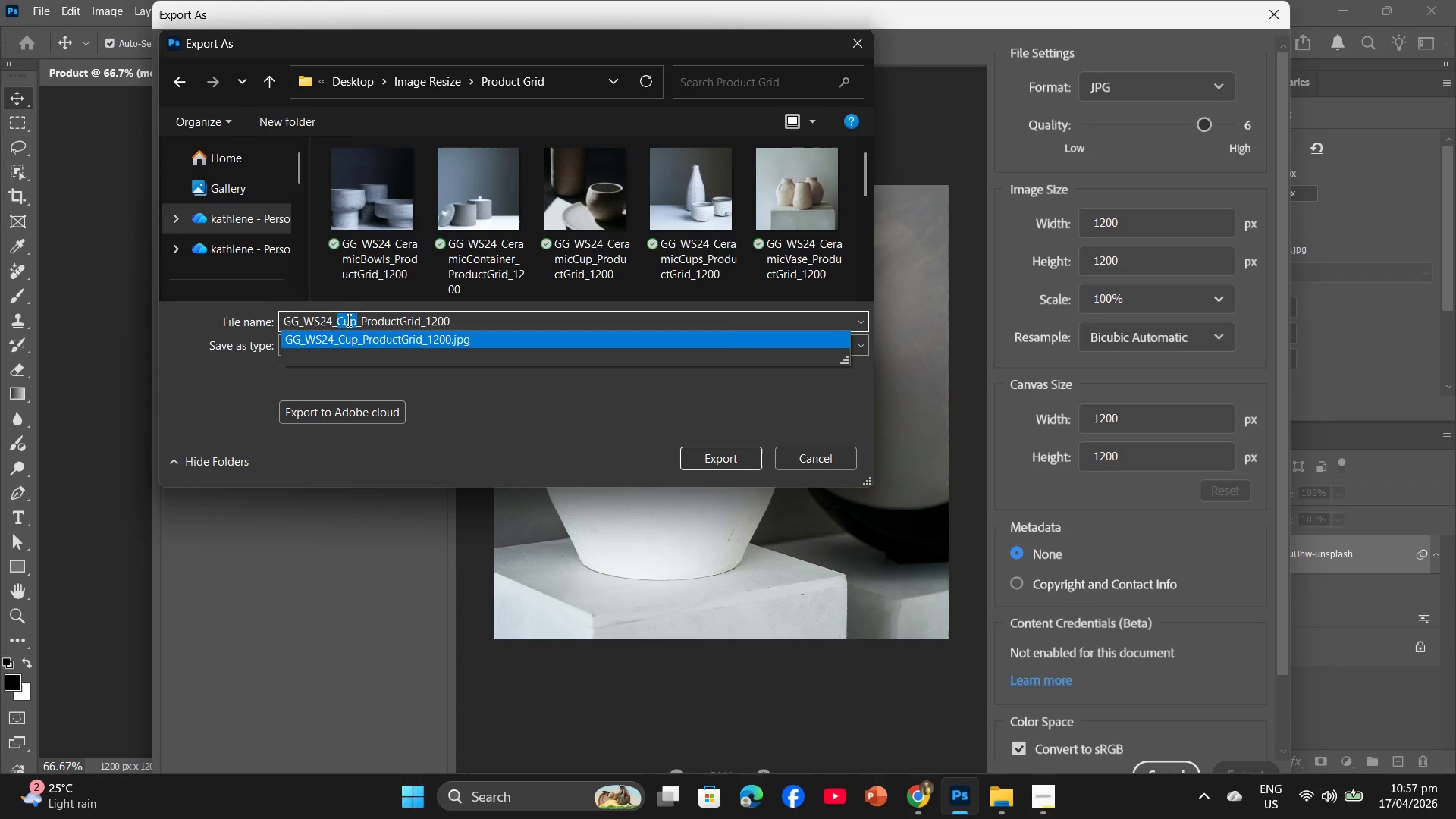 
type(Vase)
 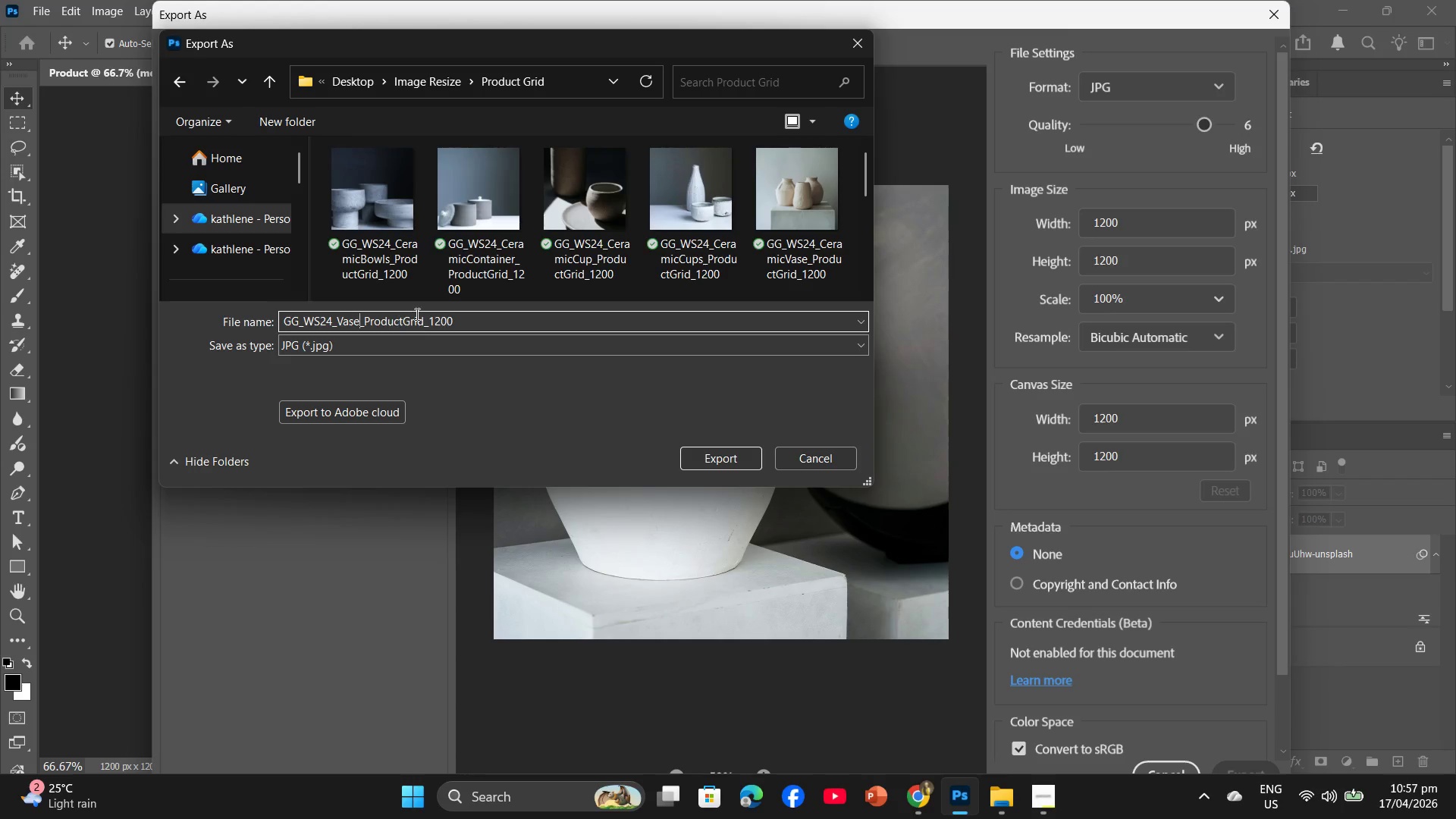 
left_click_drag(start_coordinate=[465, 318], to_coordinate=[266, 332])
 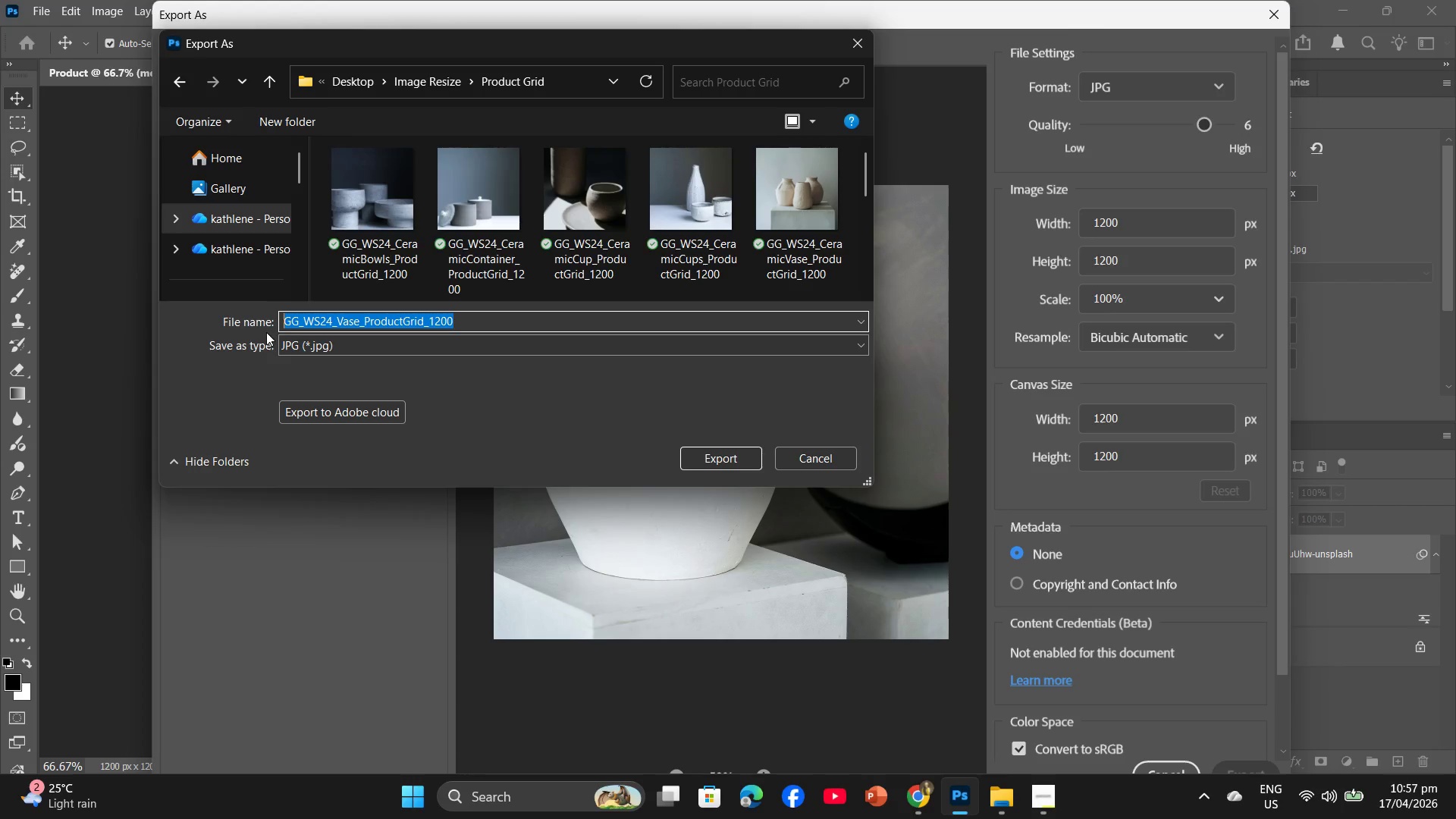 
key(Control+C)
 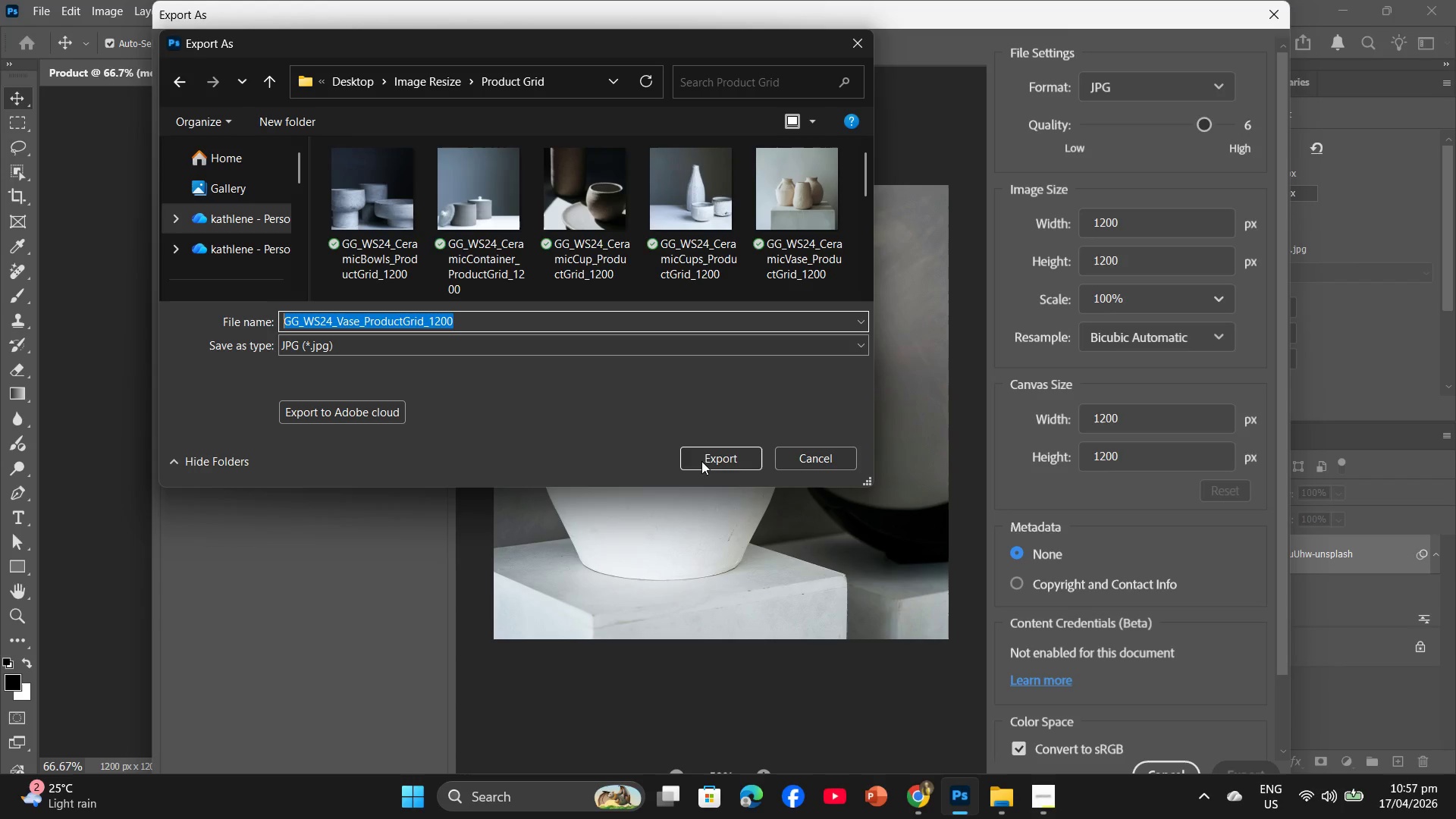 
left_click([711, 460])
 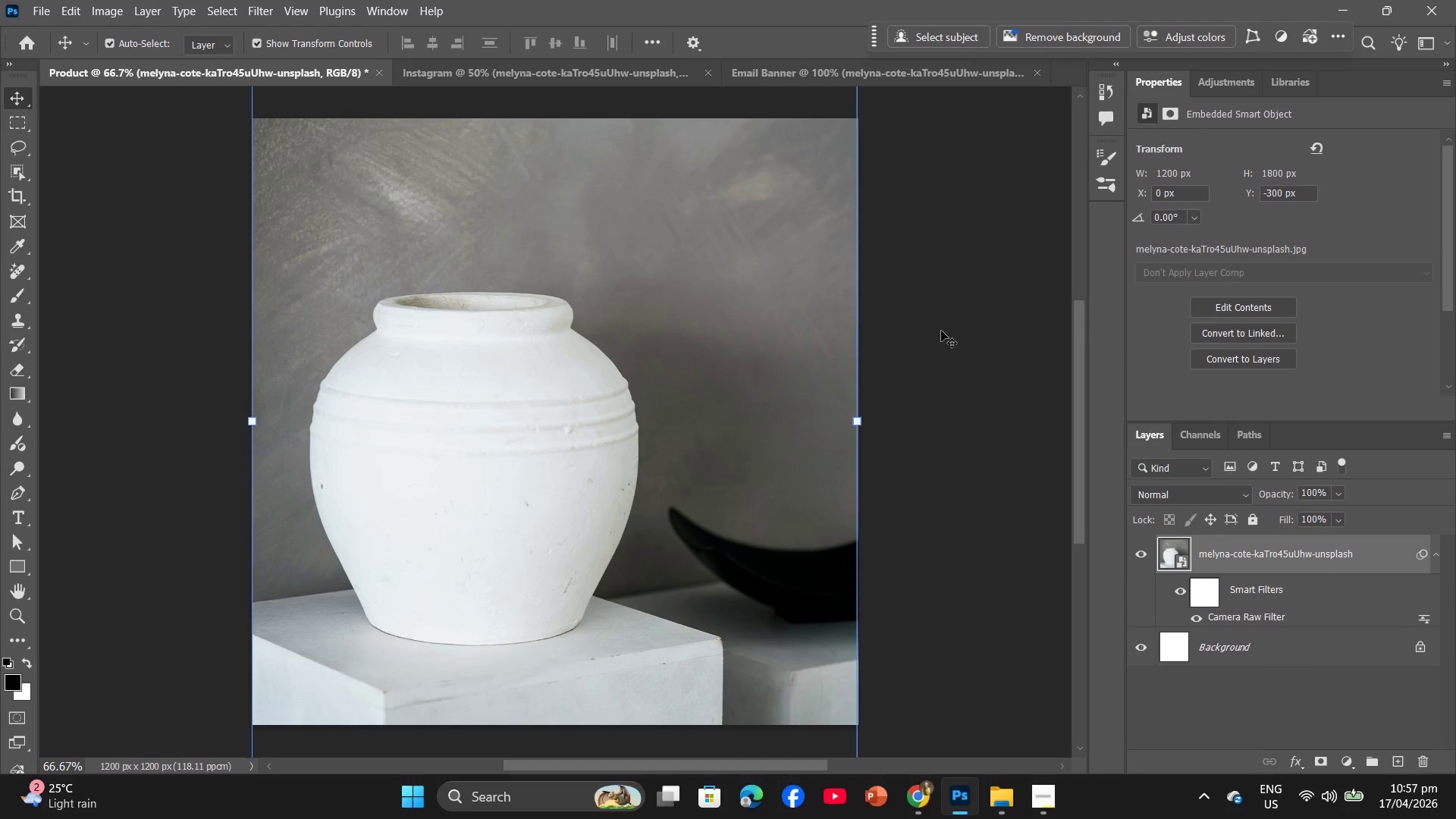 
left_click([488, 77])
 